 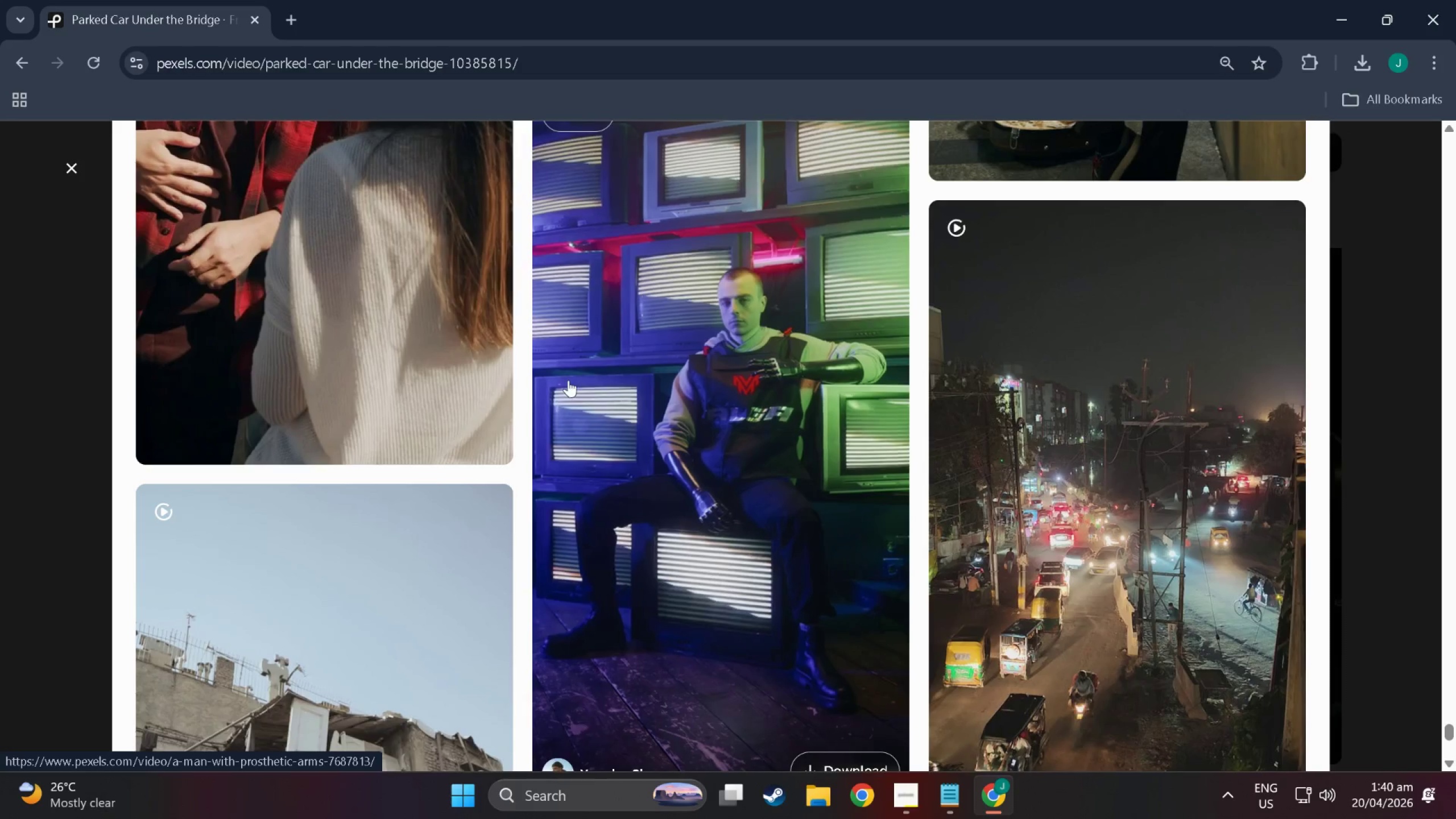 
scroll: coordinate [1251, 519], scroll_direction: down, amount: 40.0
 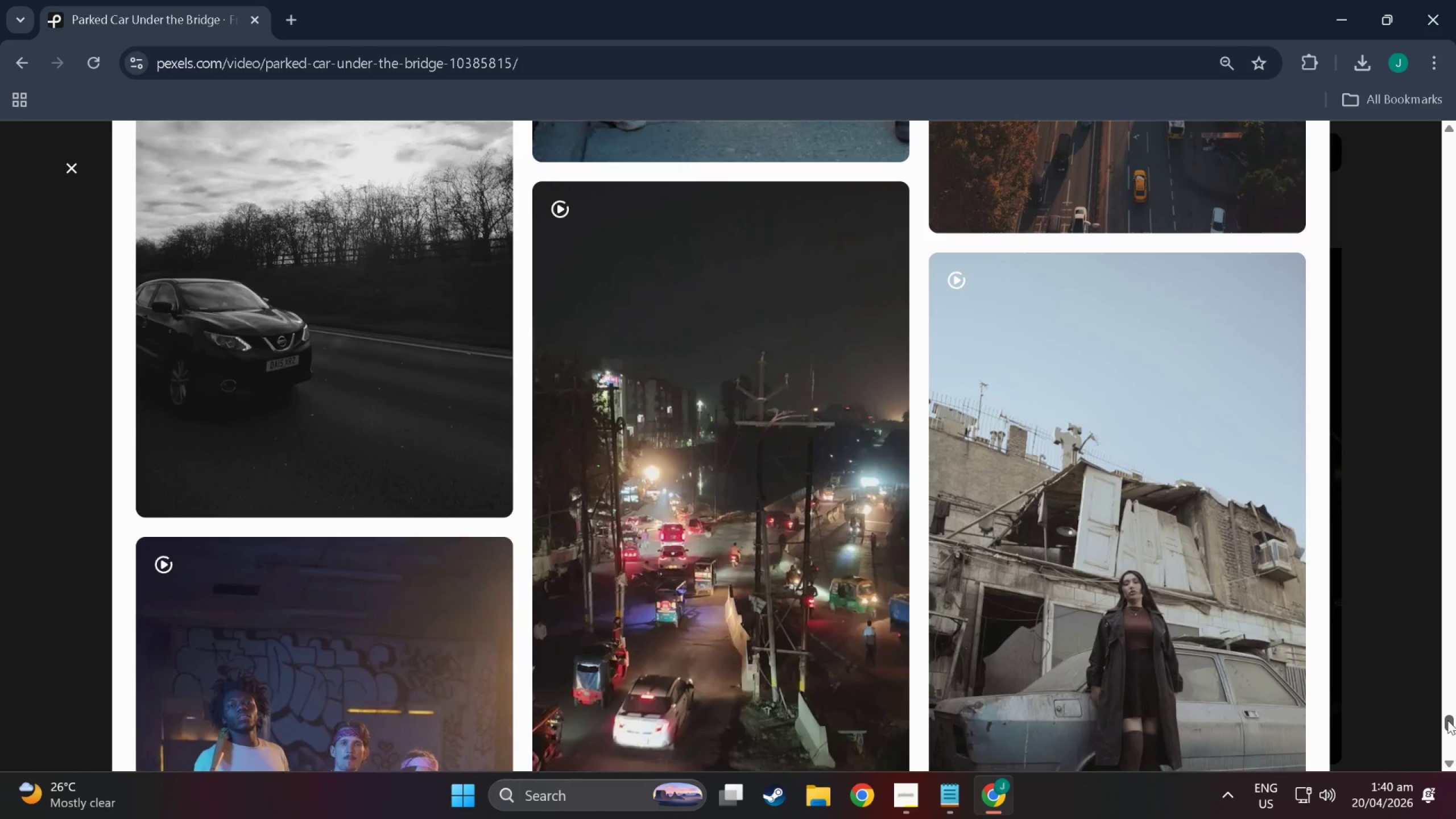 
left_click_drag(start_coordinate=[1447, 720], to_coordinate=[1413, 213])
 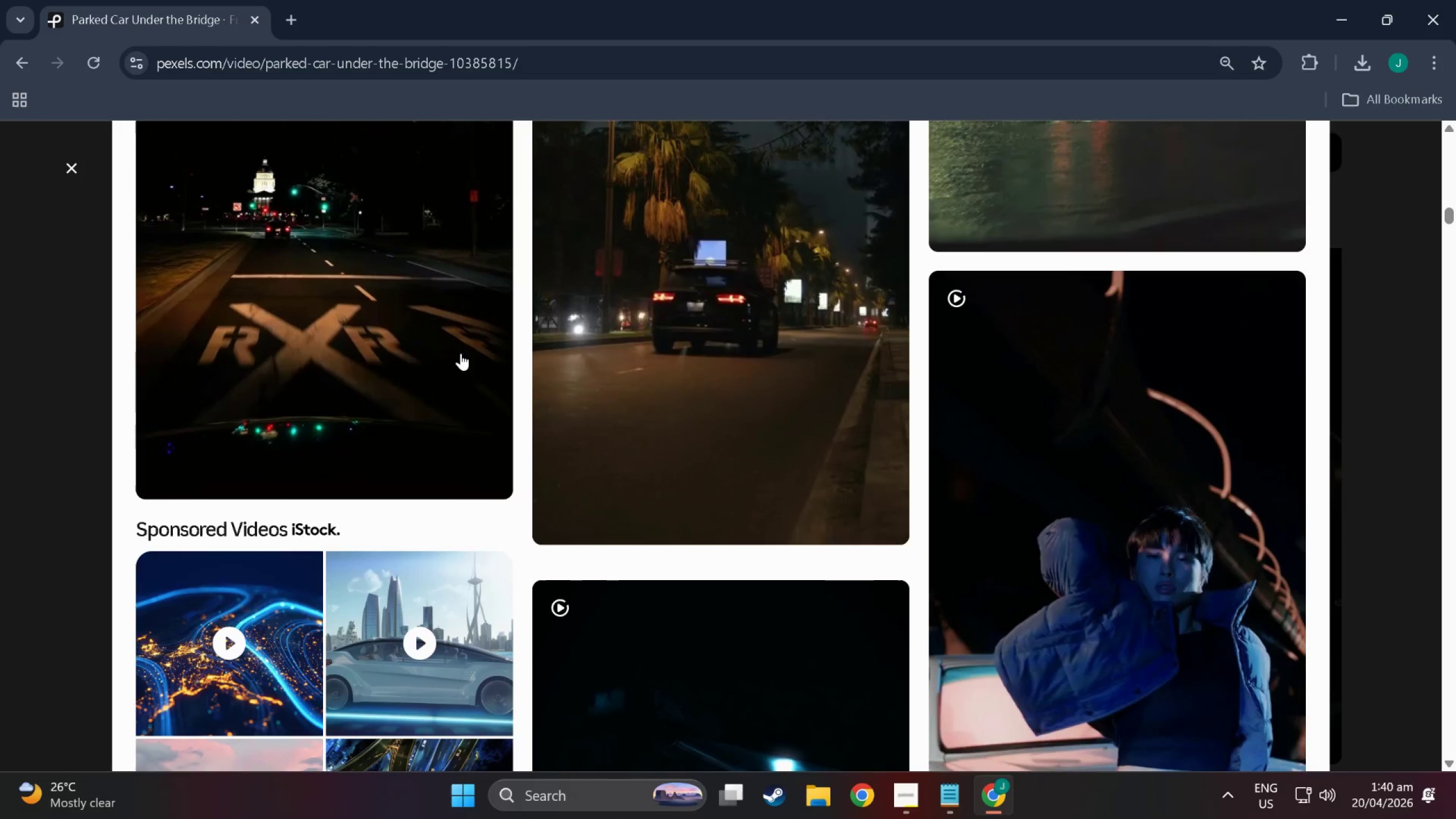 
scroll: coordinate [839, 444], scroll_direction: up, amount: 14.0
 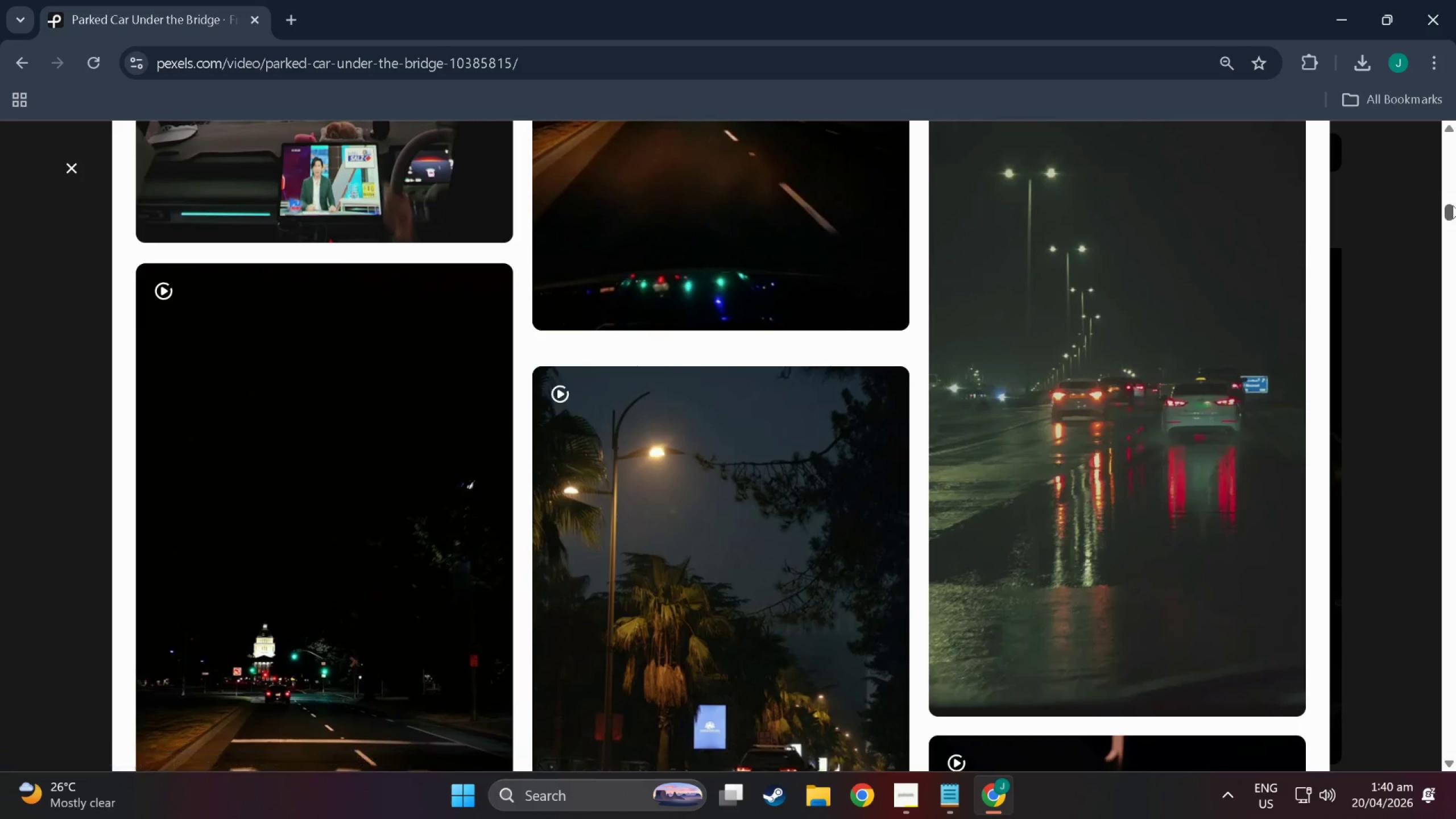 
left_click_drag(start_coordinate=[1450, 206], to_coordinate=[1454, 121])
 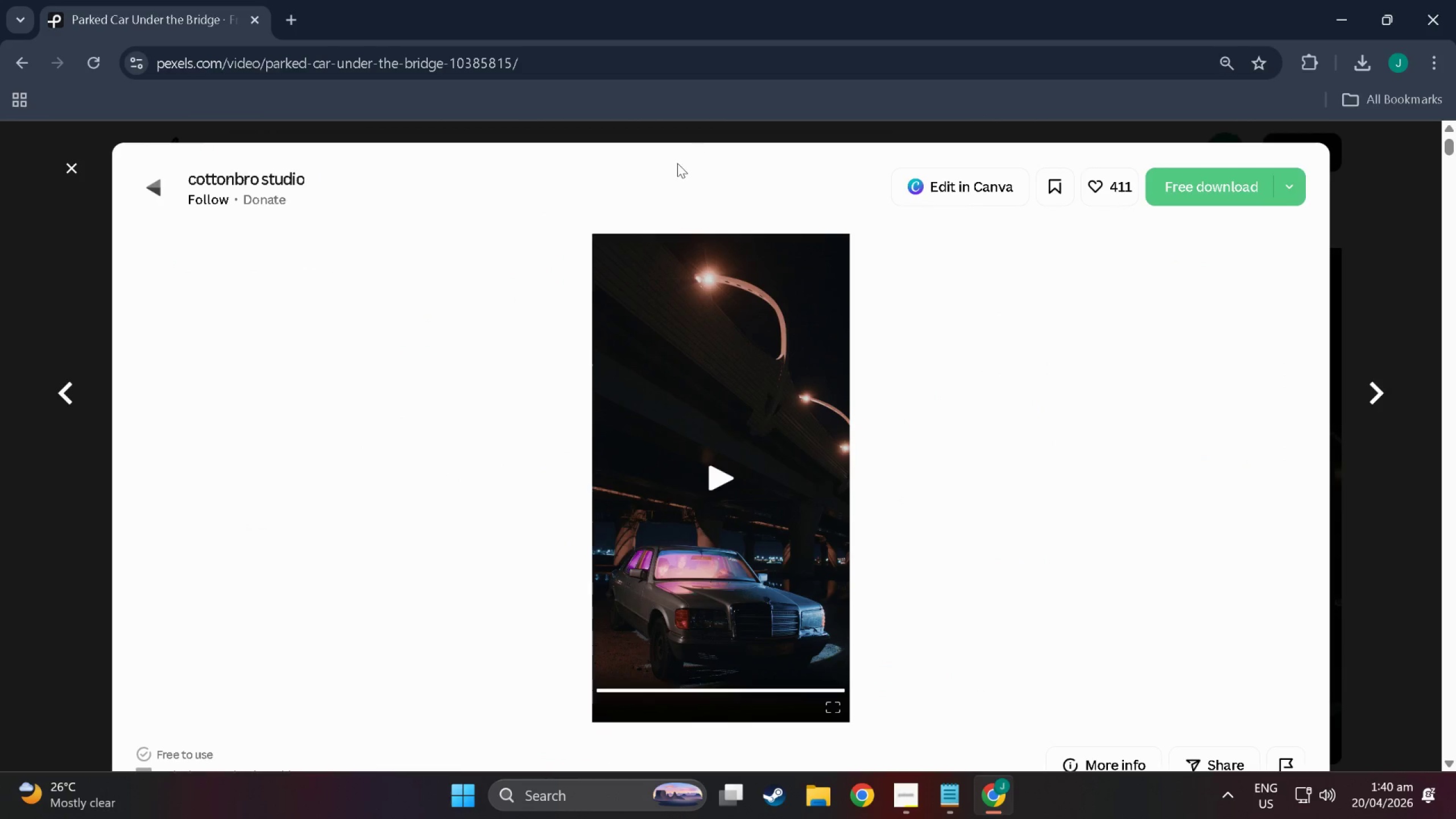 
scroll: coordinate [681, 162], scroll_direction: up, amount: 4.0
 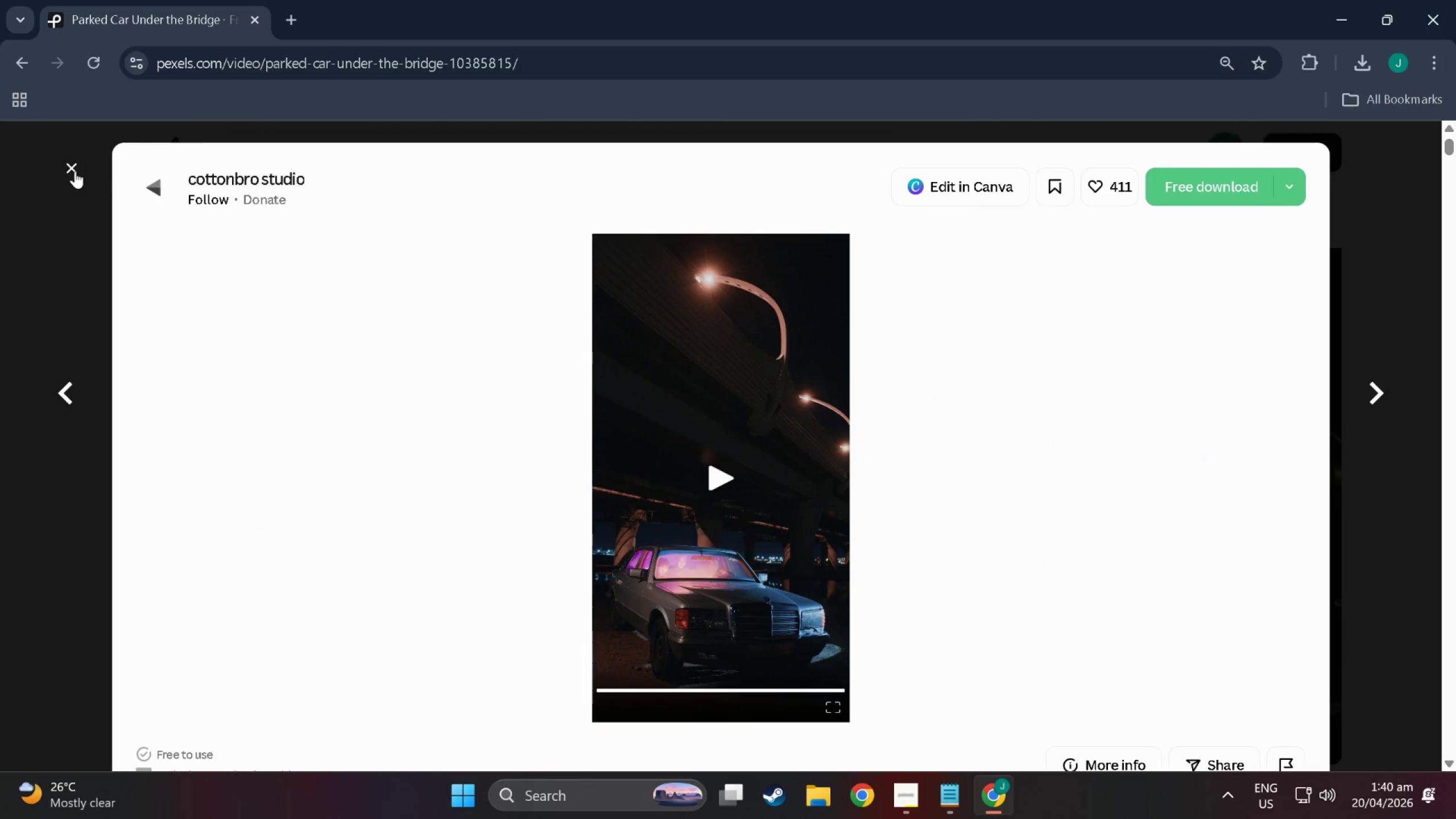 
left_click([67, 168])
 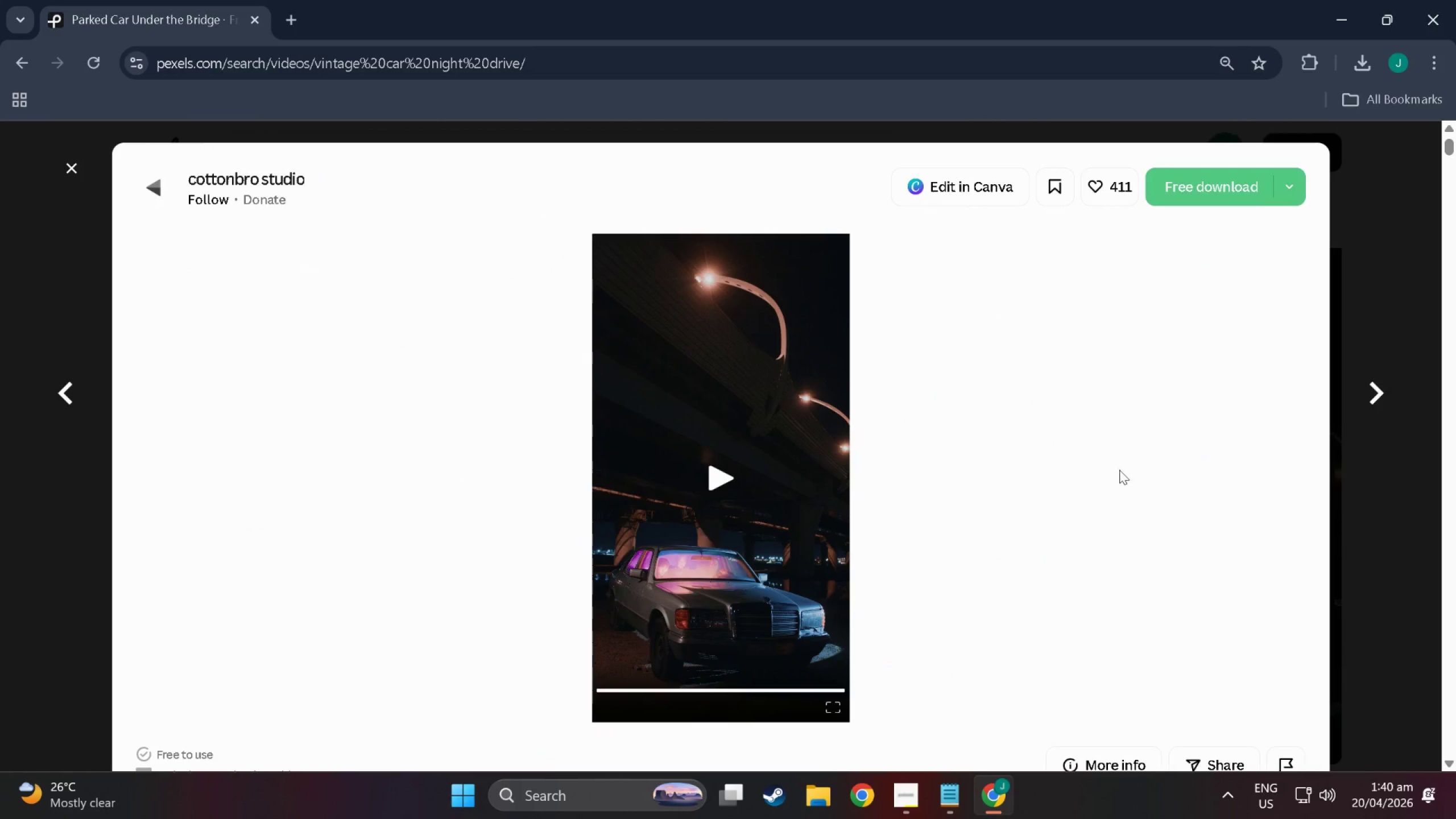 
scroll: coordinate [1057, 381], scroll_direction: down, amount: 37.0
 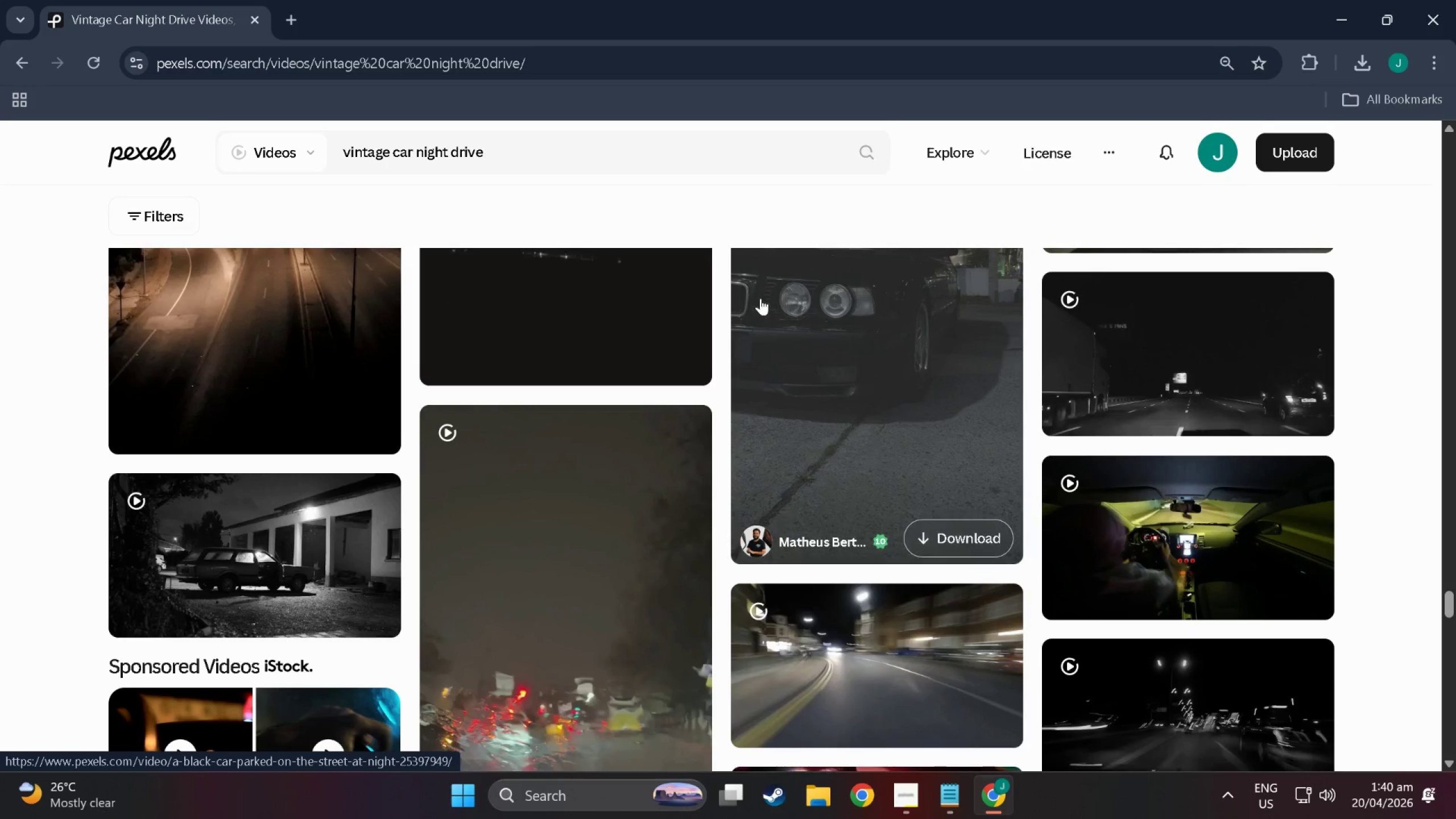 
scroll: coordinate [900, 439], scroll_direction: up, amount: 4.0
 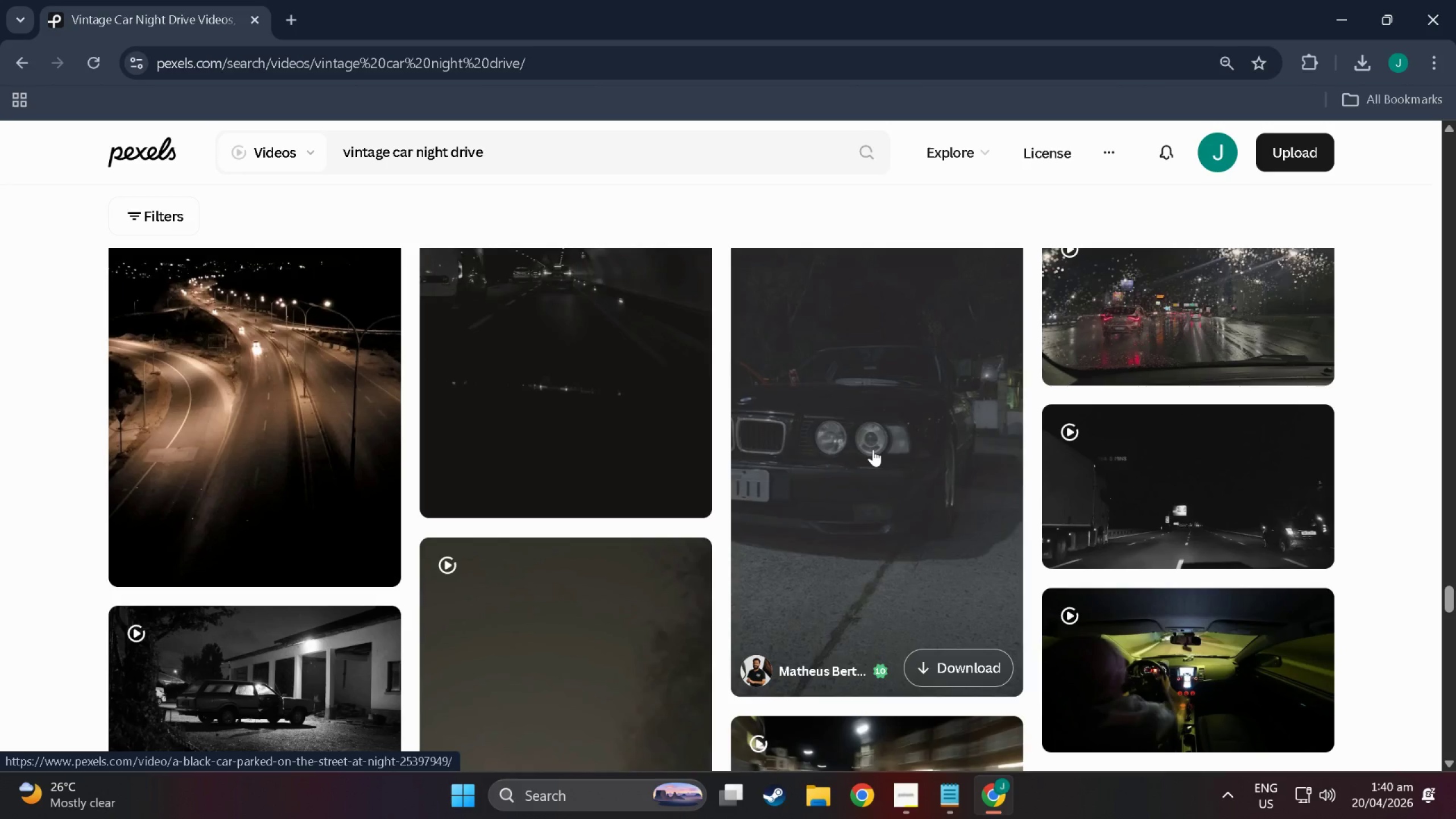 
wait(8.8)
 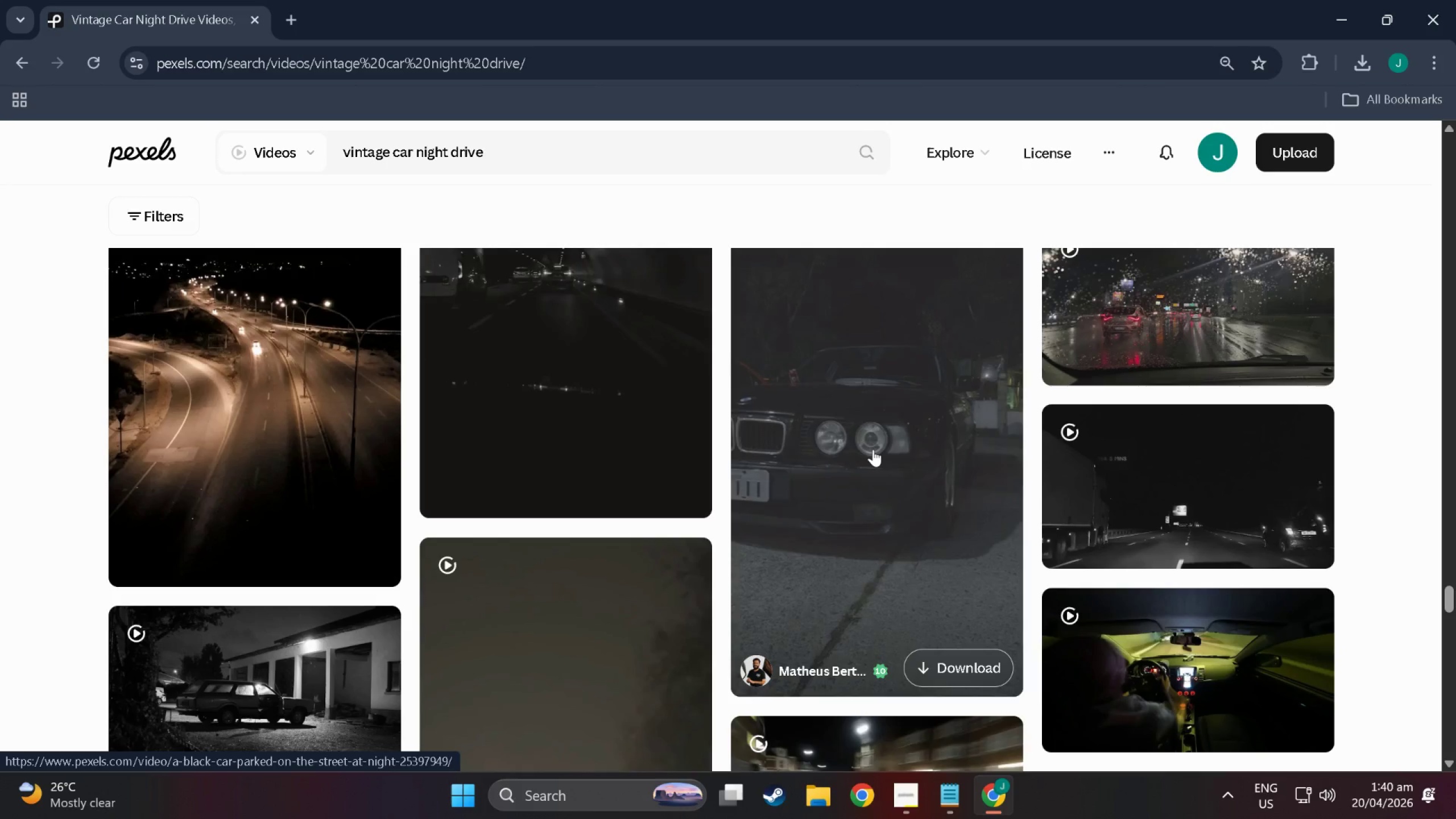 
scroll: coordinate [1050, 502], scroll_direction: down, amount: 81.0
 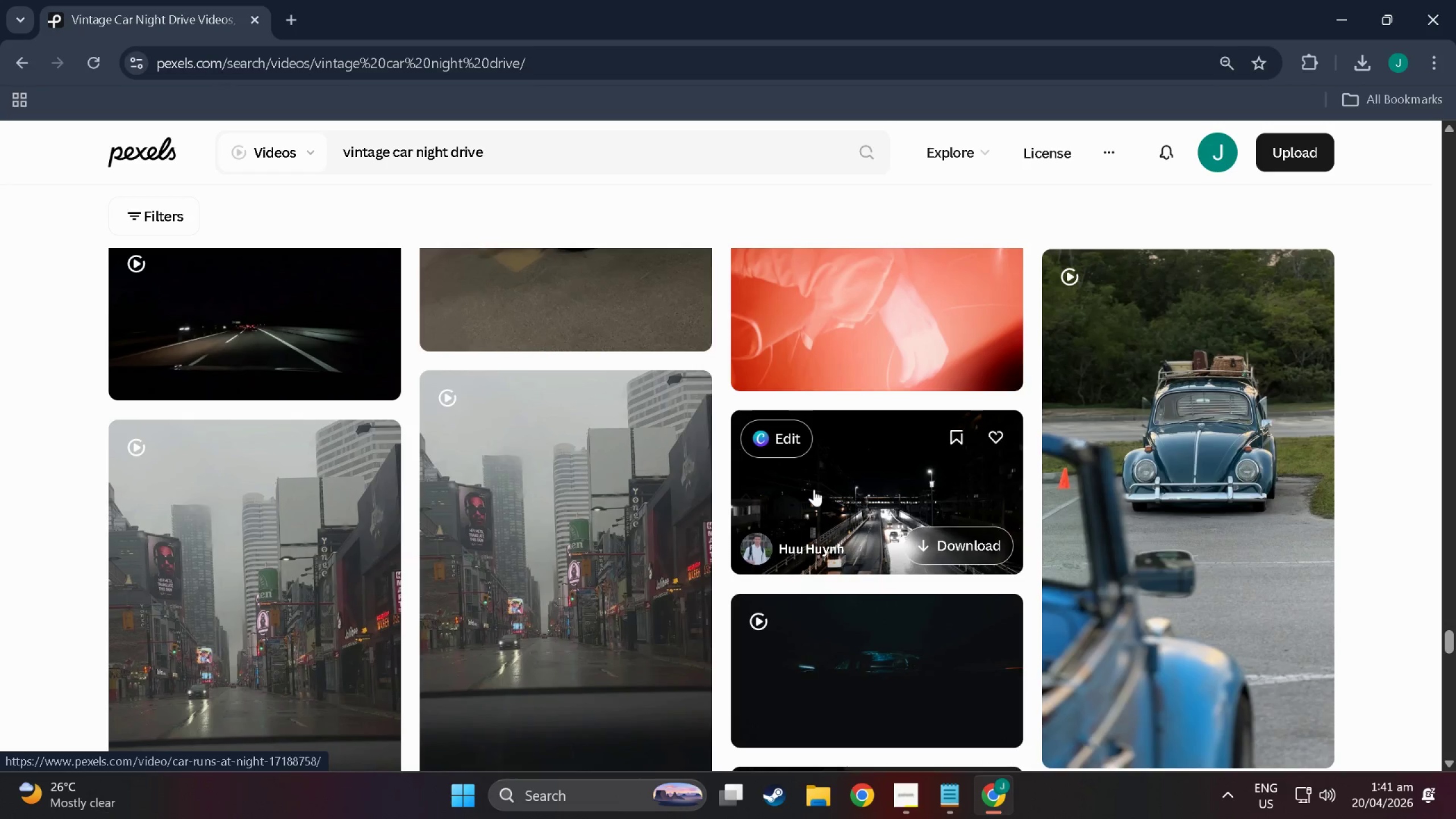 
scroll: coordinate [456, 404], scroll_direction: down, amount: 38.0
 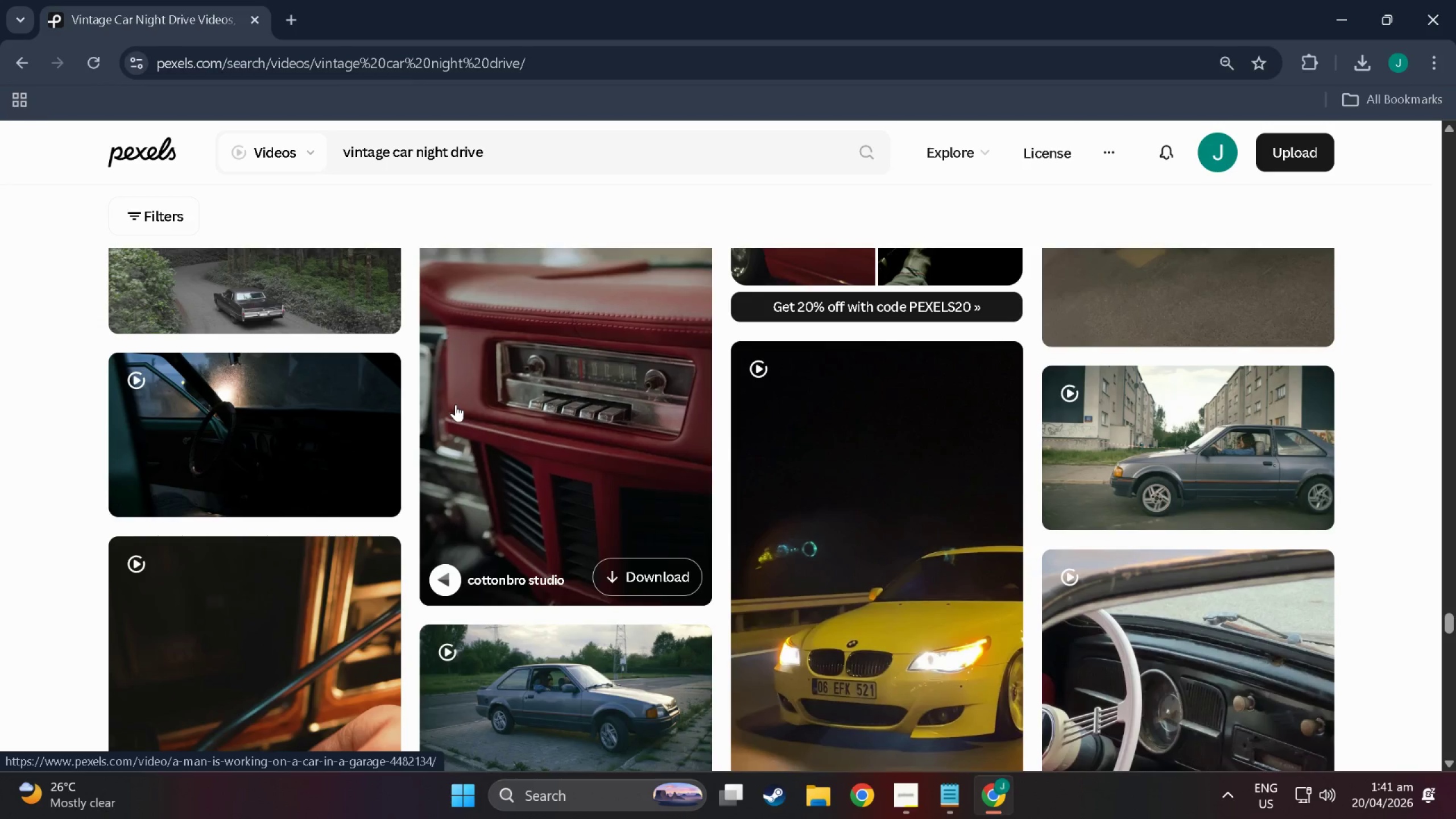 
hold_key(key=ArrowDown, duration=0.66)
 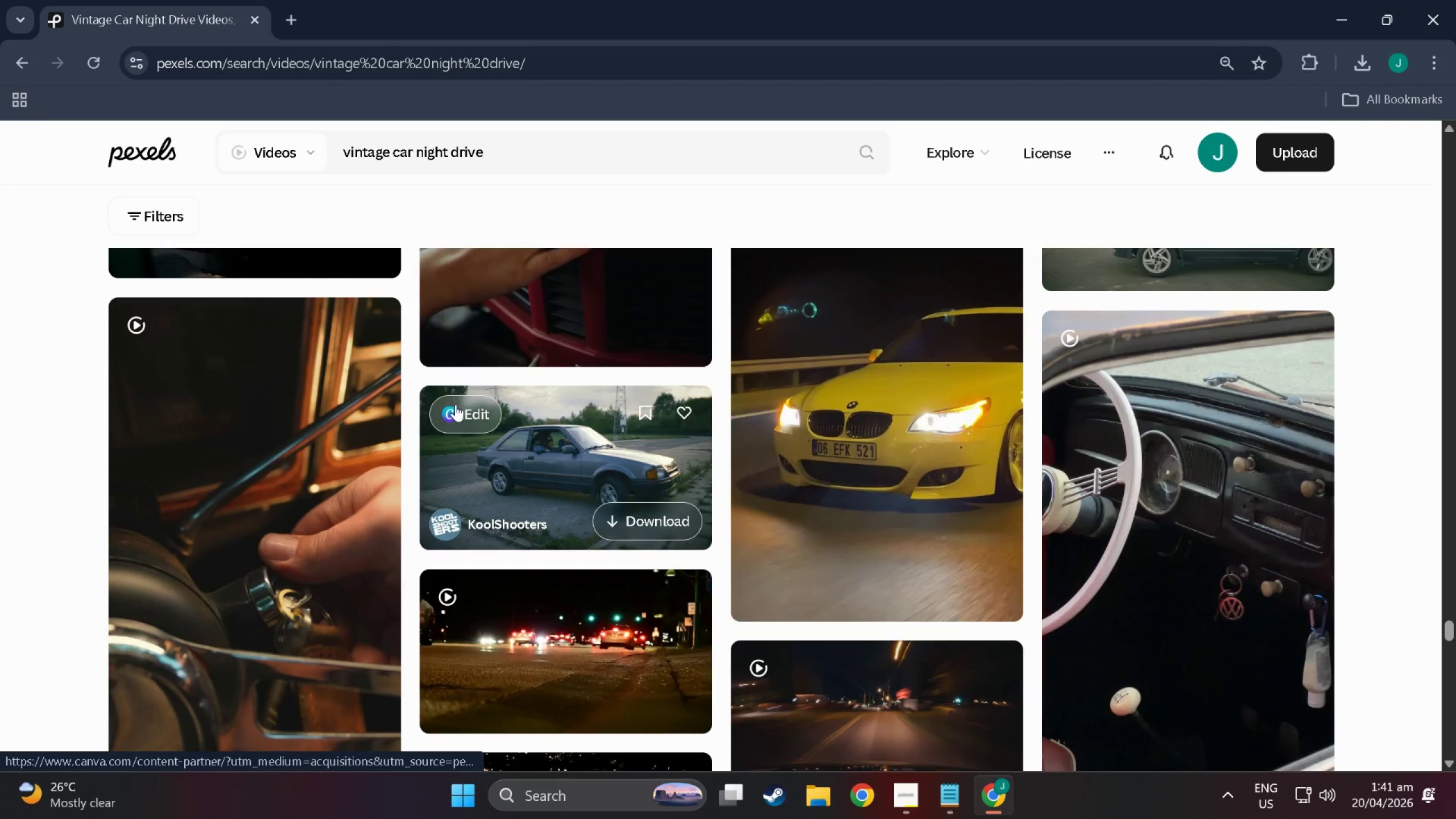 
hold_key(key=ArrowDown, duration=1.44)
 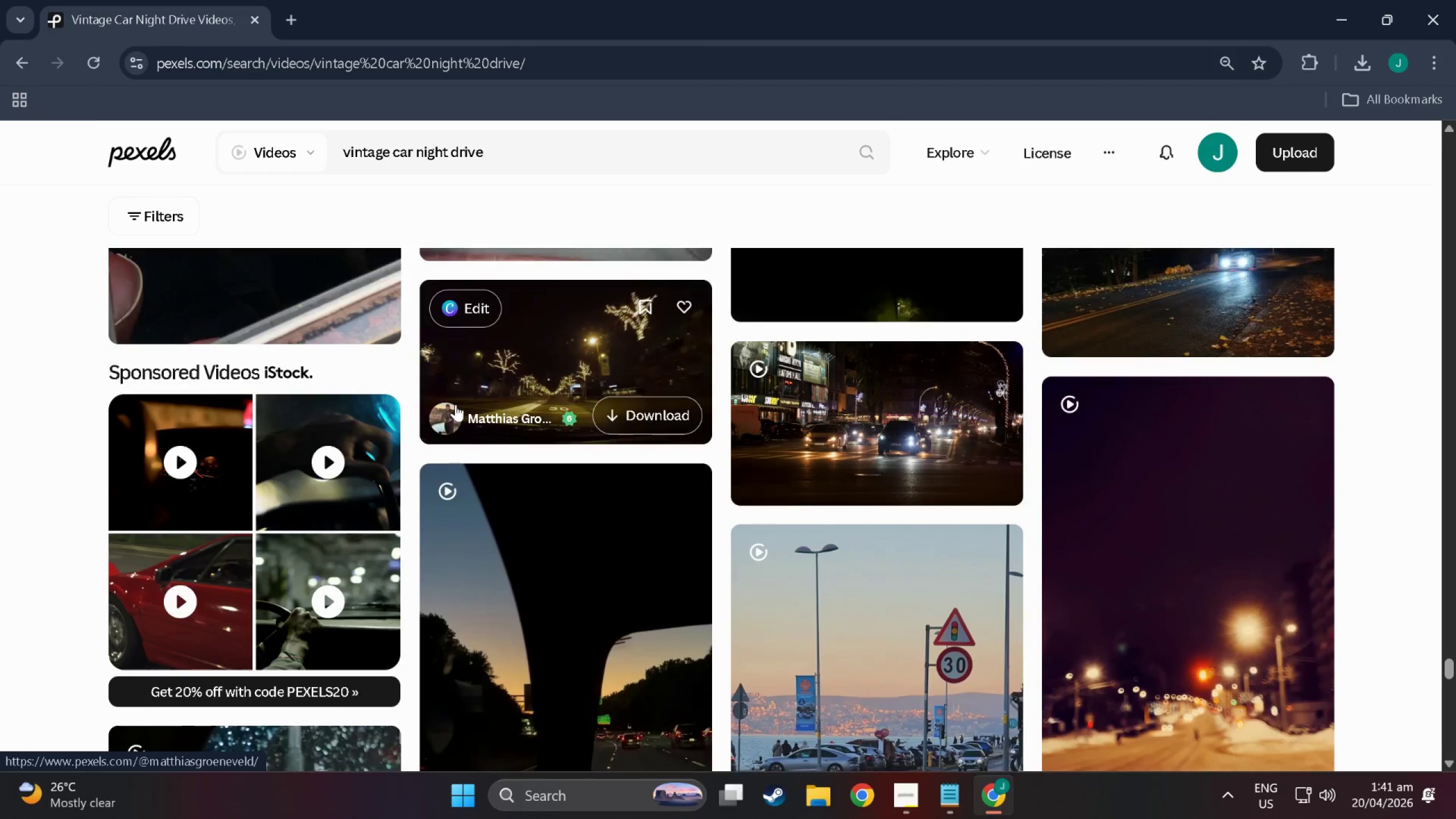 
hold_key(key=ArrowDown, duration=0.73)
 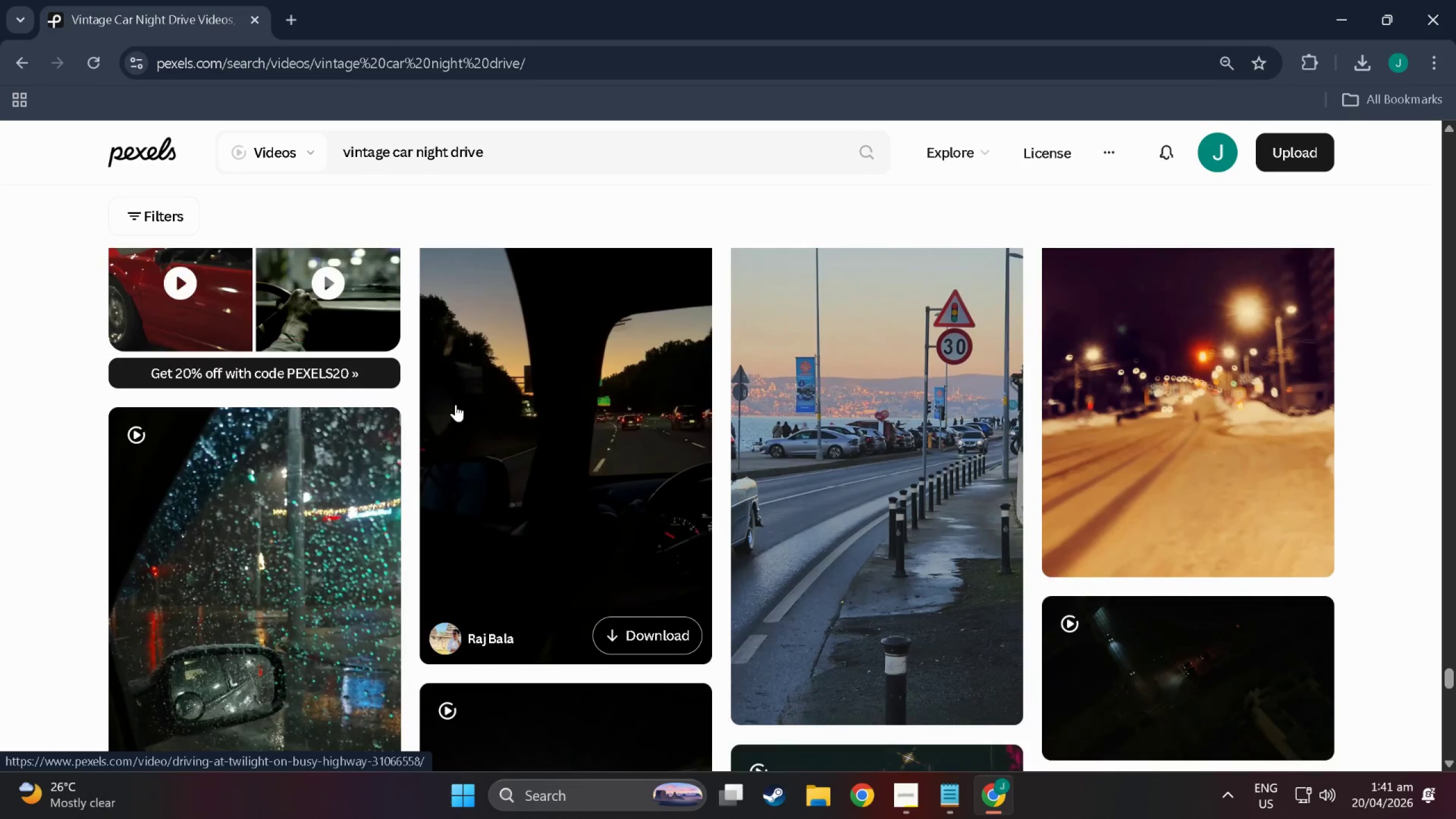 
hold_key(key=ArrowDown, duration=1.06)
 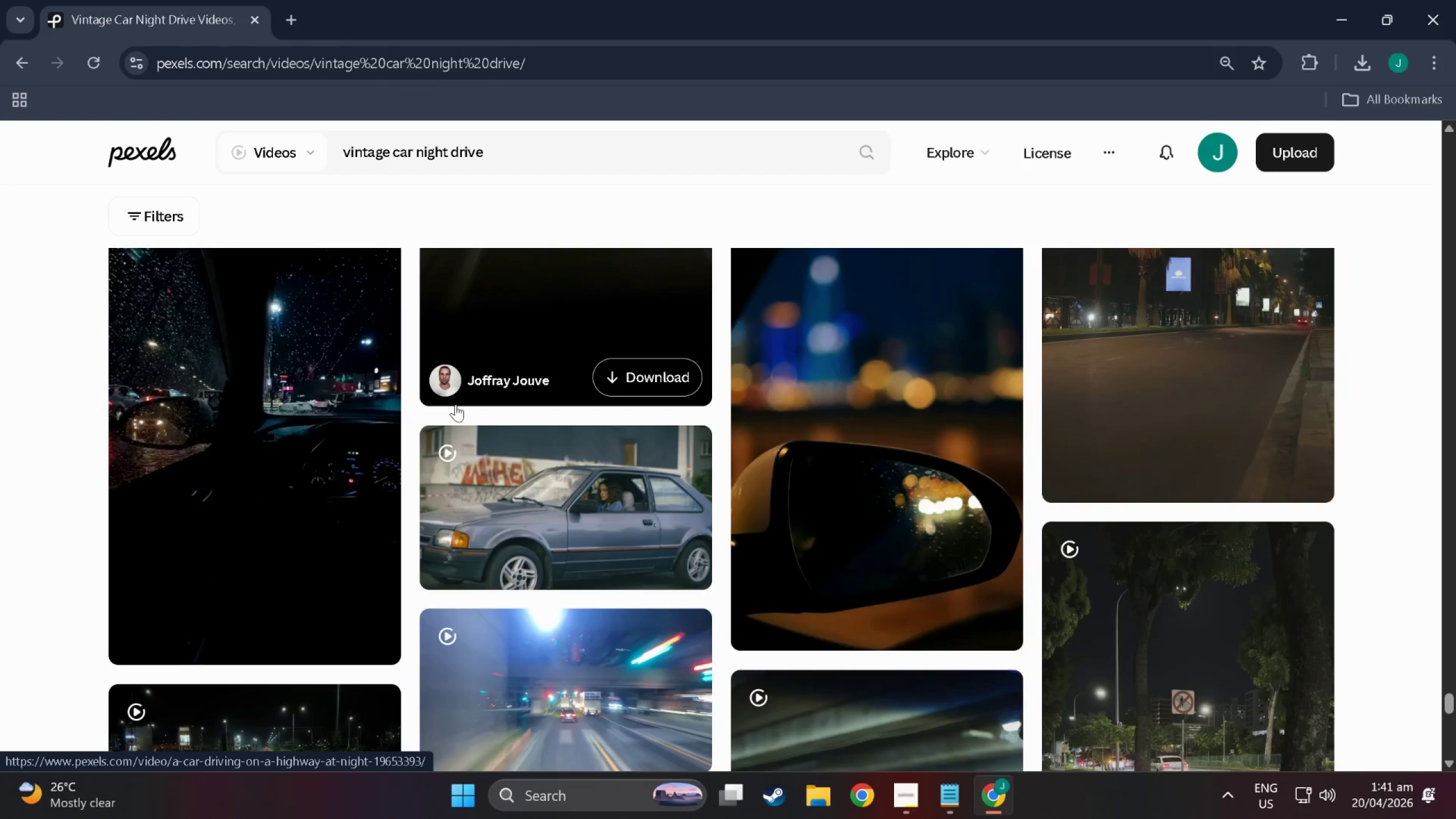 
hold_key(key=ArrowDown, duration=0.66)
 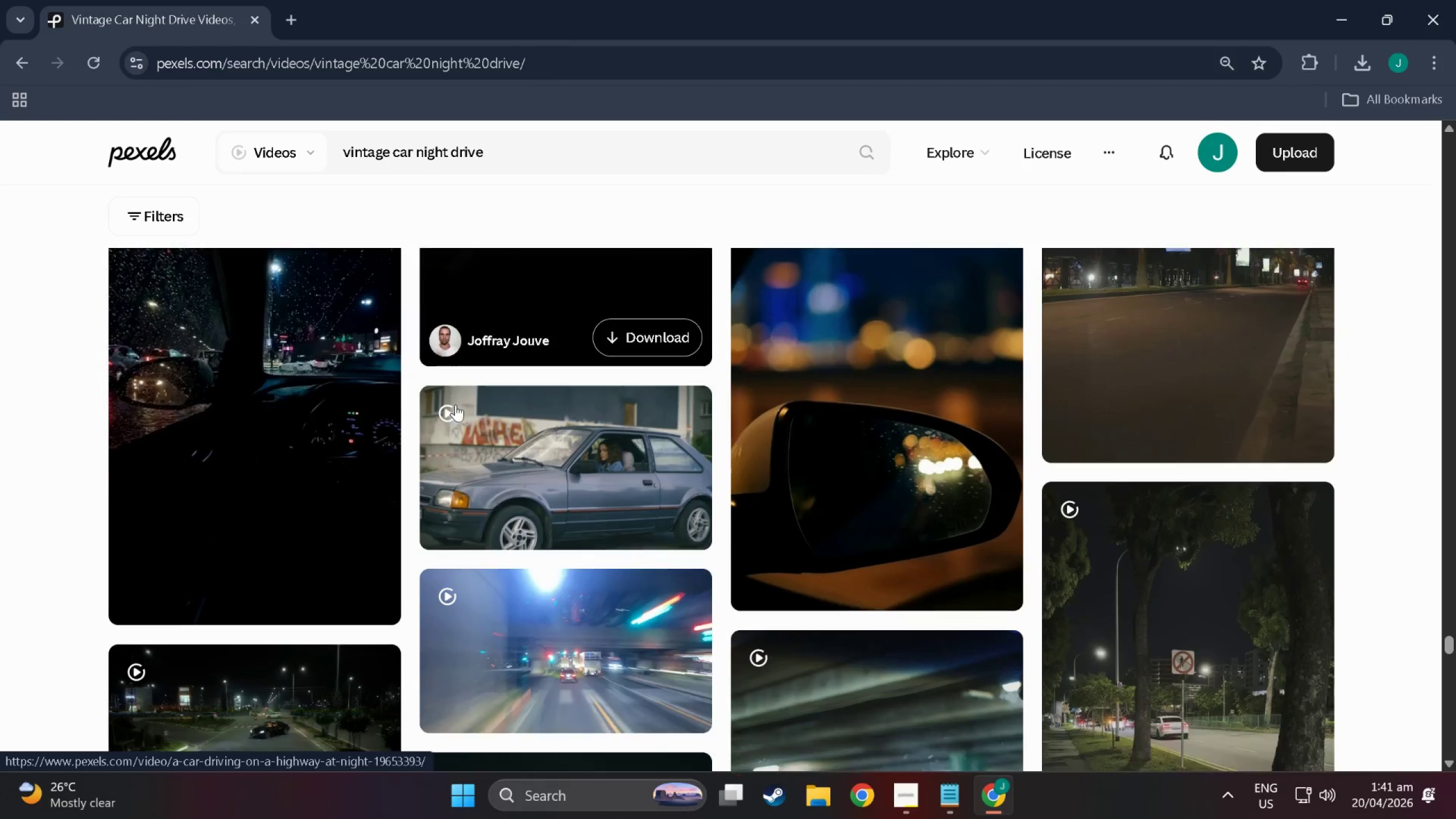 
key(ArrowDown)
 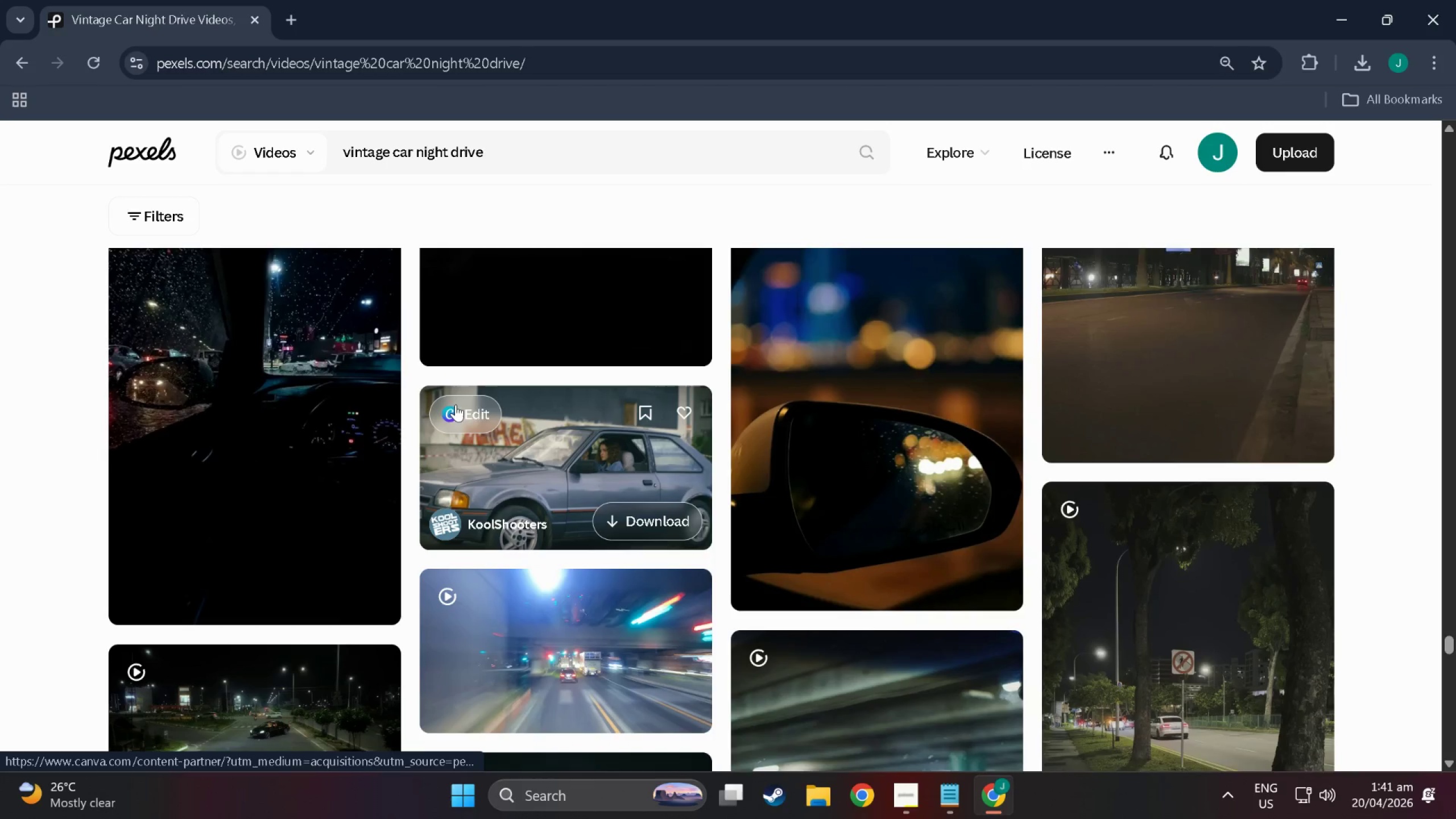 
key(ArrowDown)
 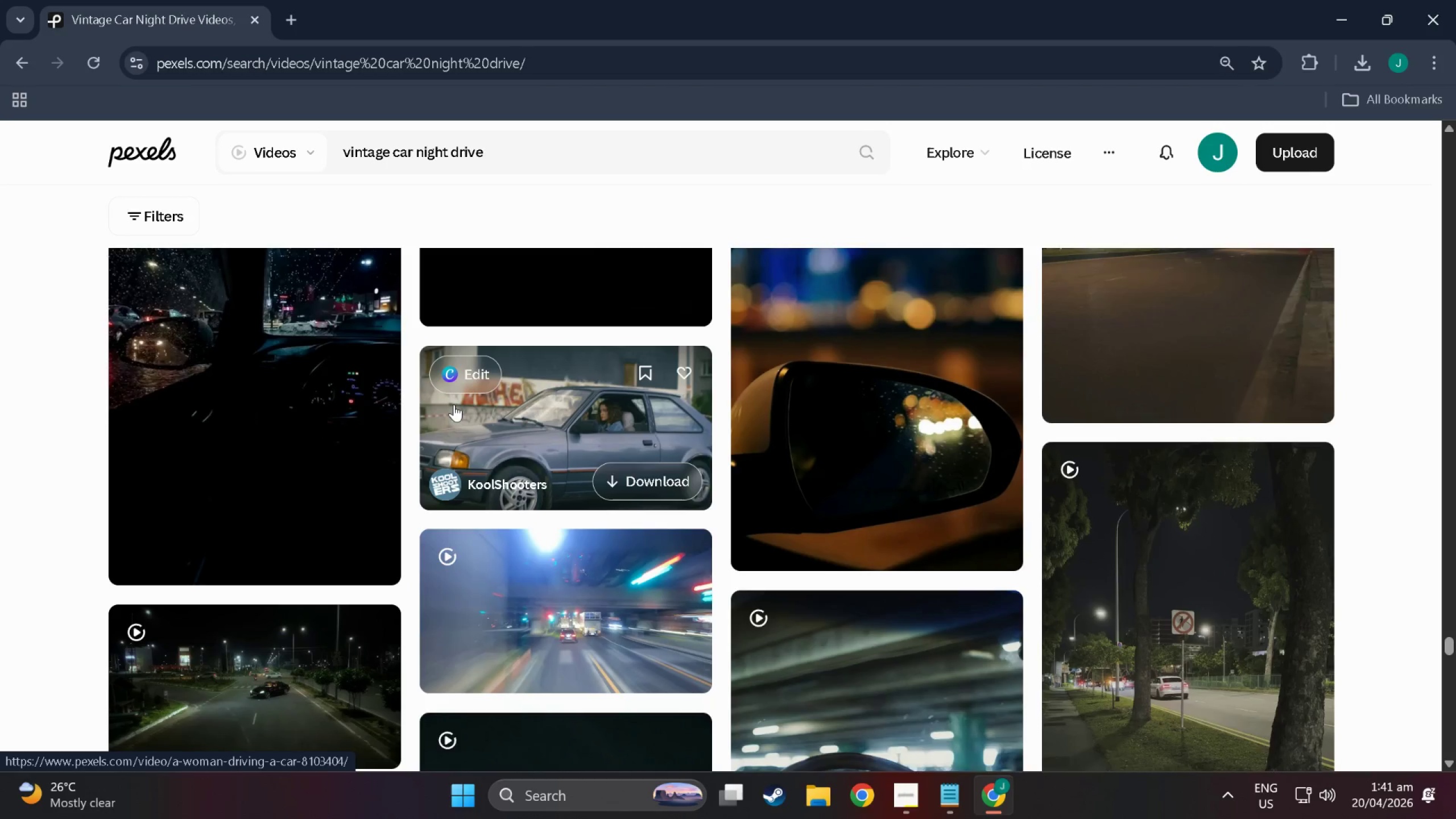 
key(ArrowDown)
 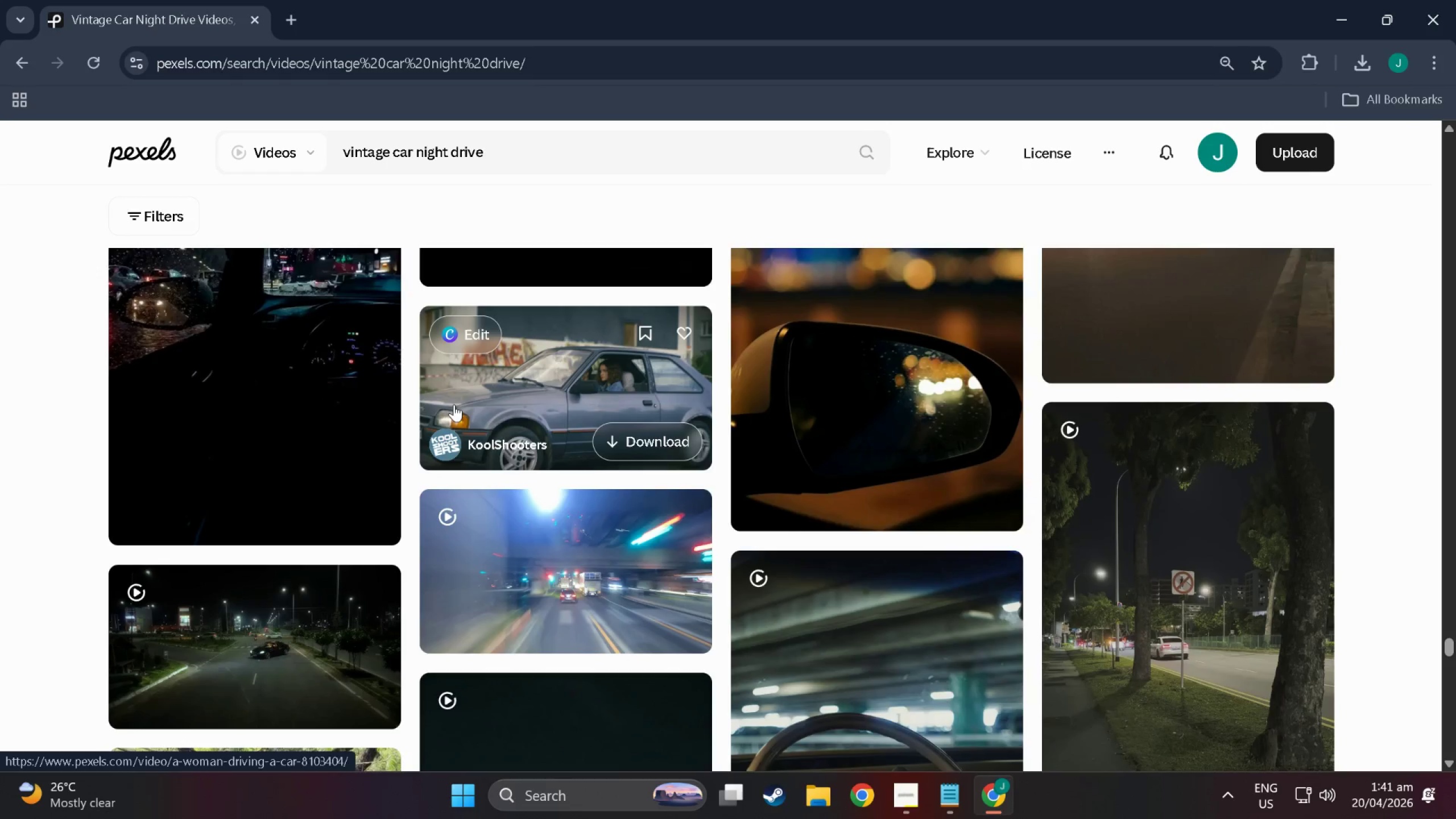 
key(ArrowDown)
 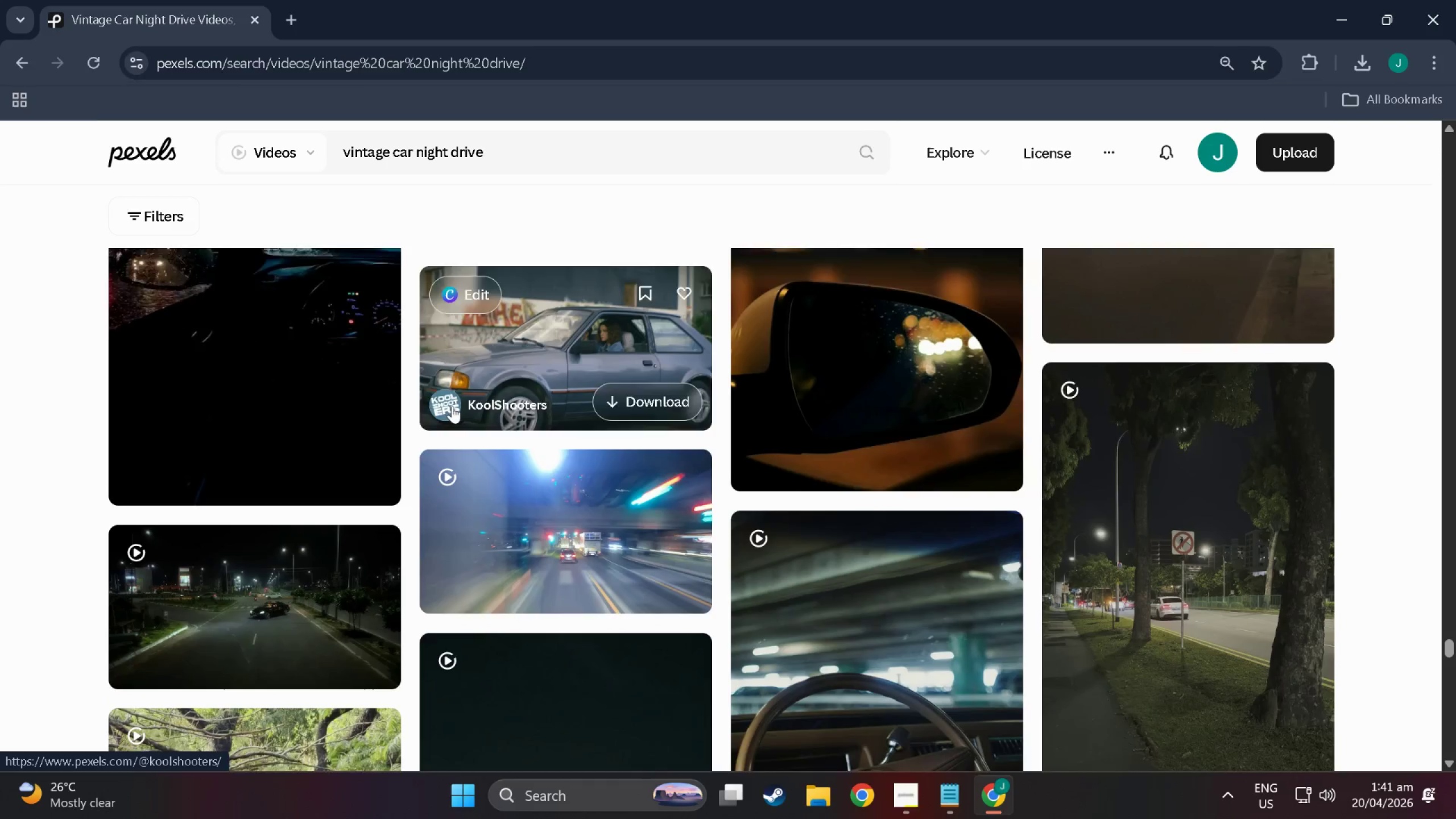 
key(ArrowDown)
 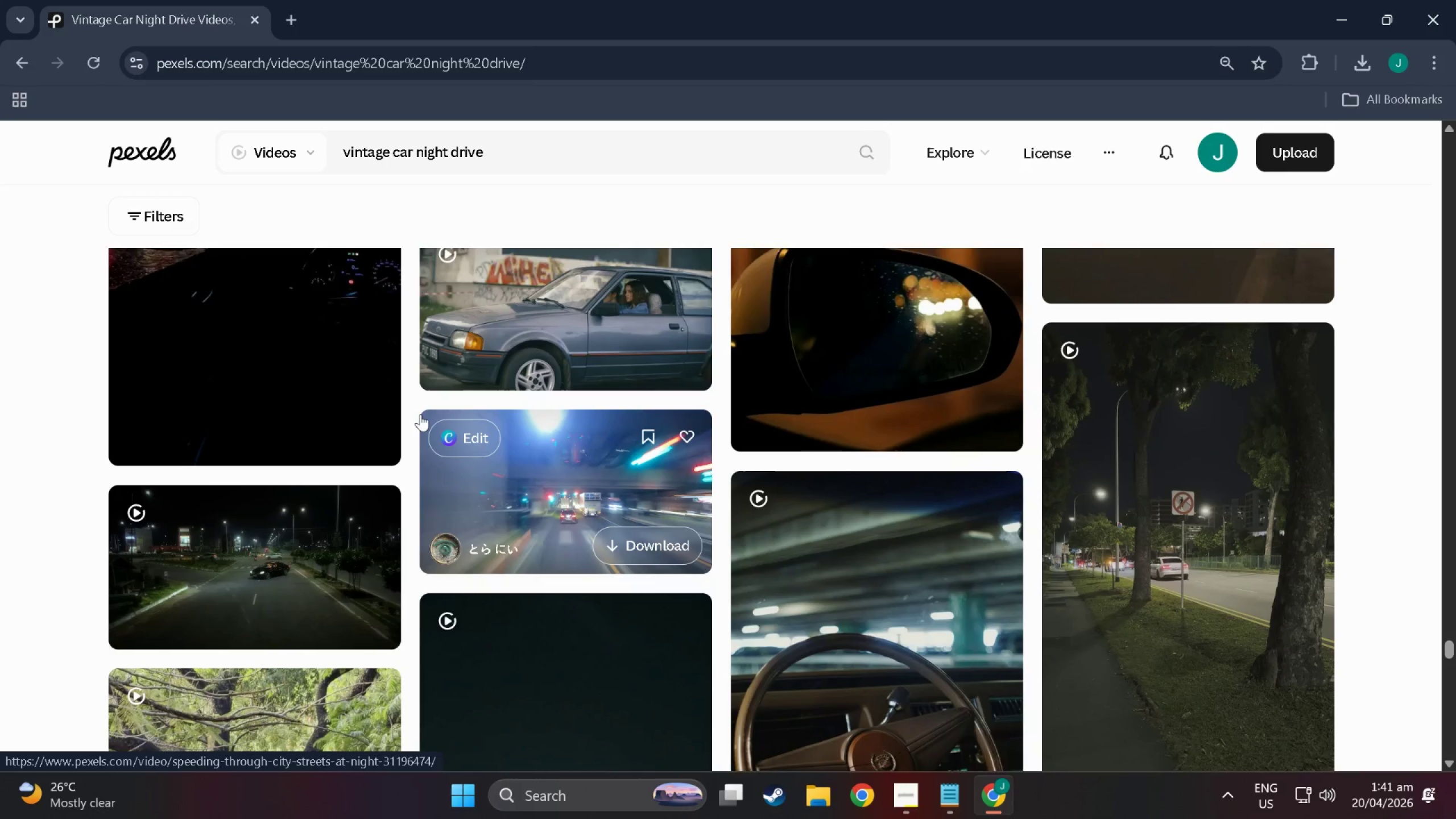 
key(ArrowDown)
 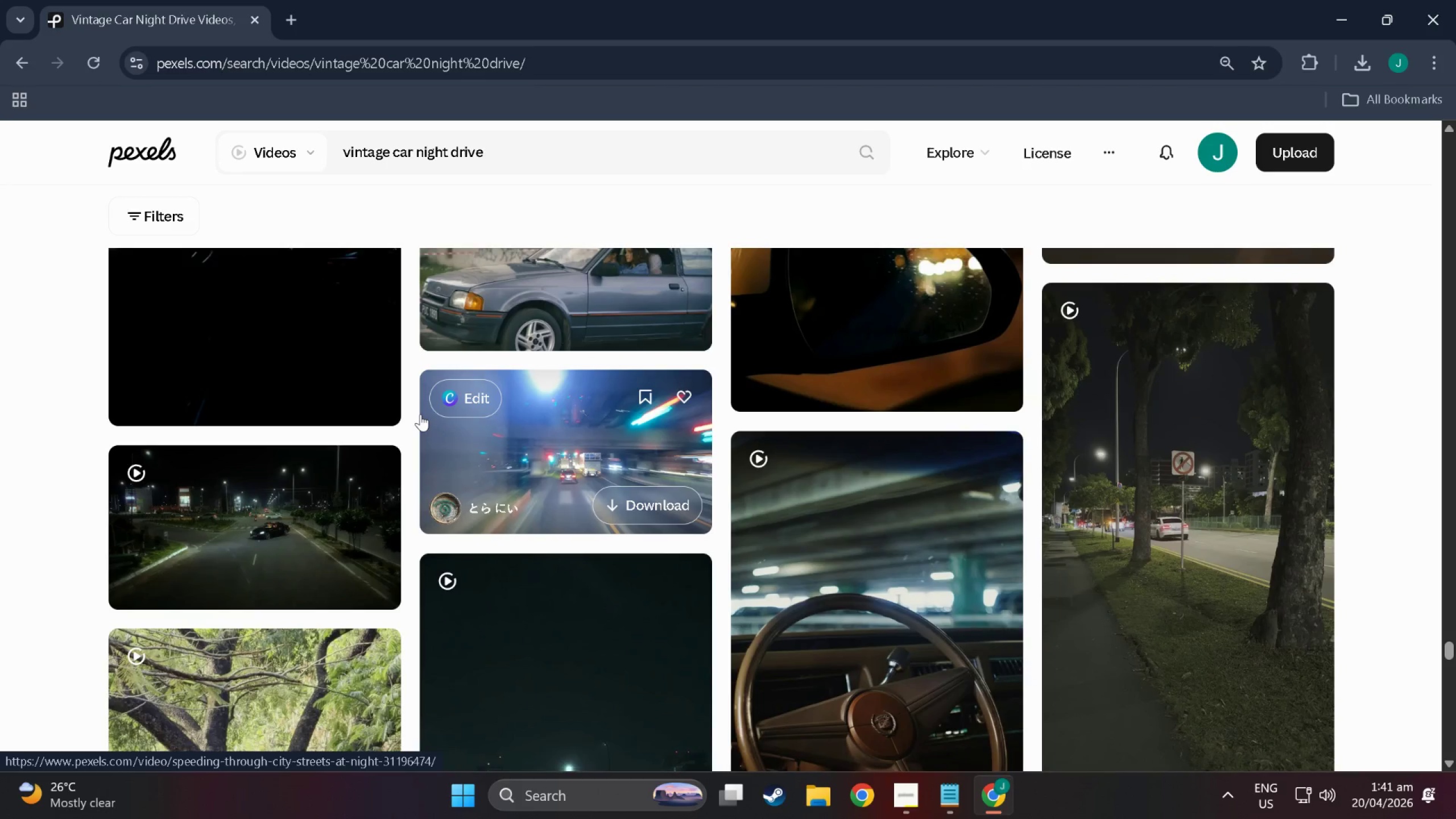 
key(ArrowDown)
 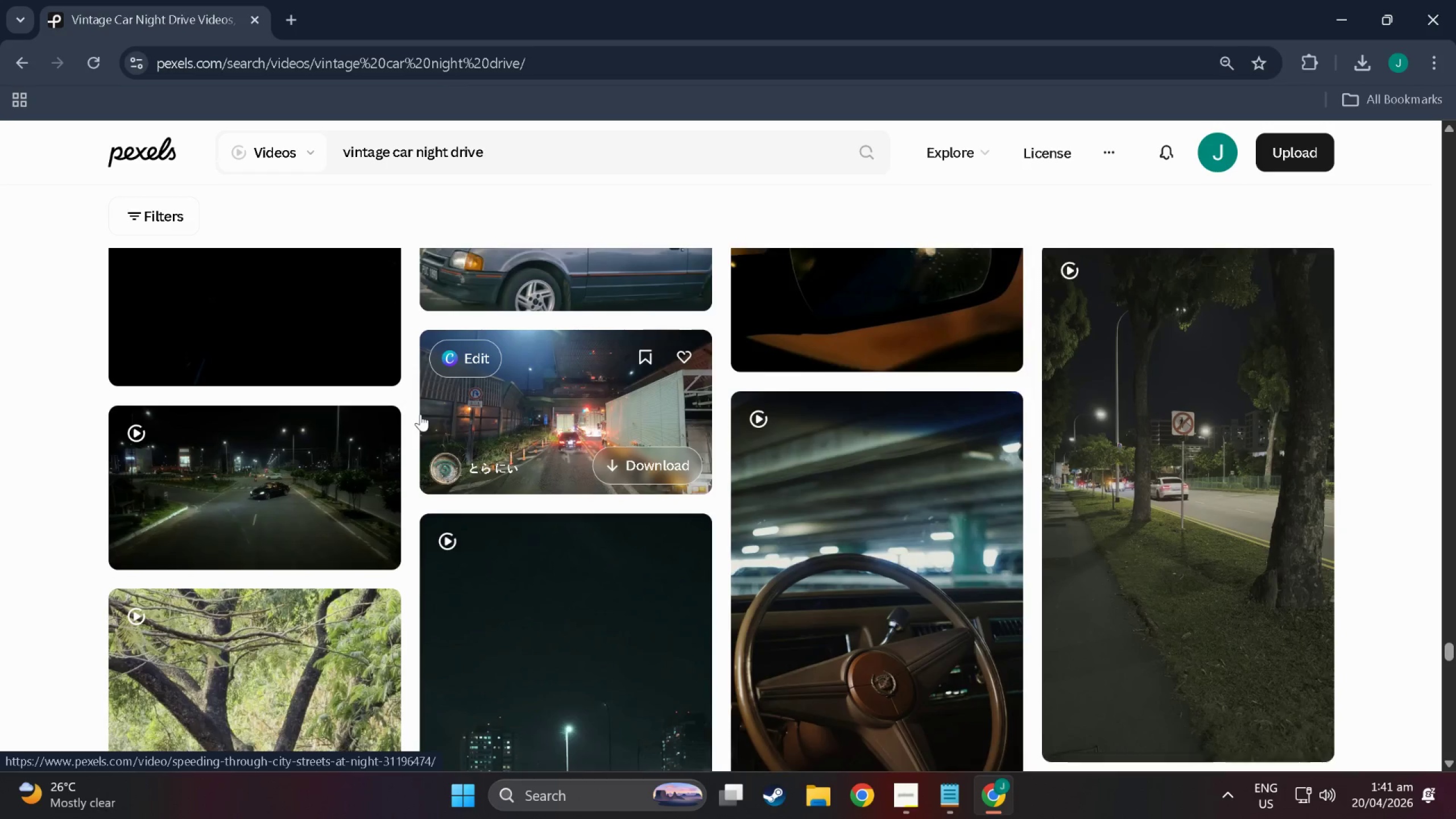 
key(ArrowDown)
 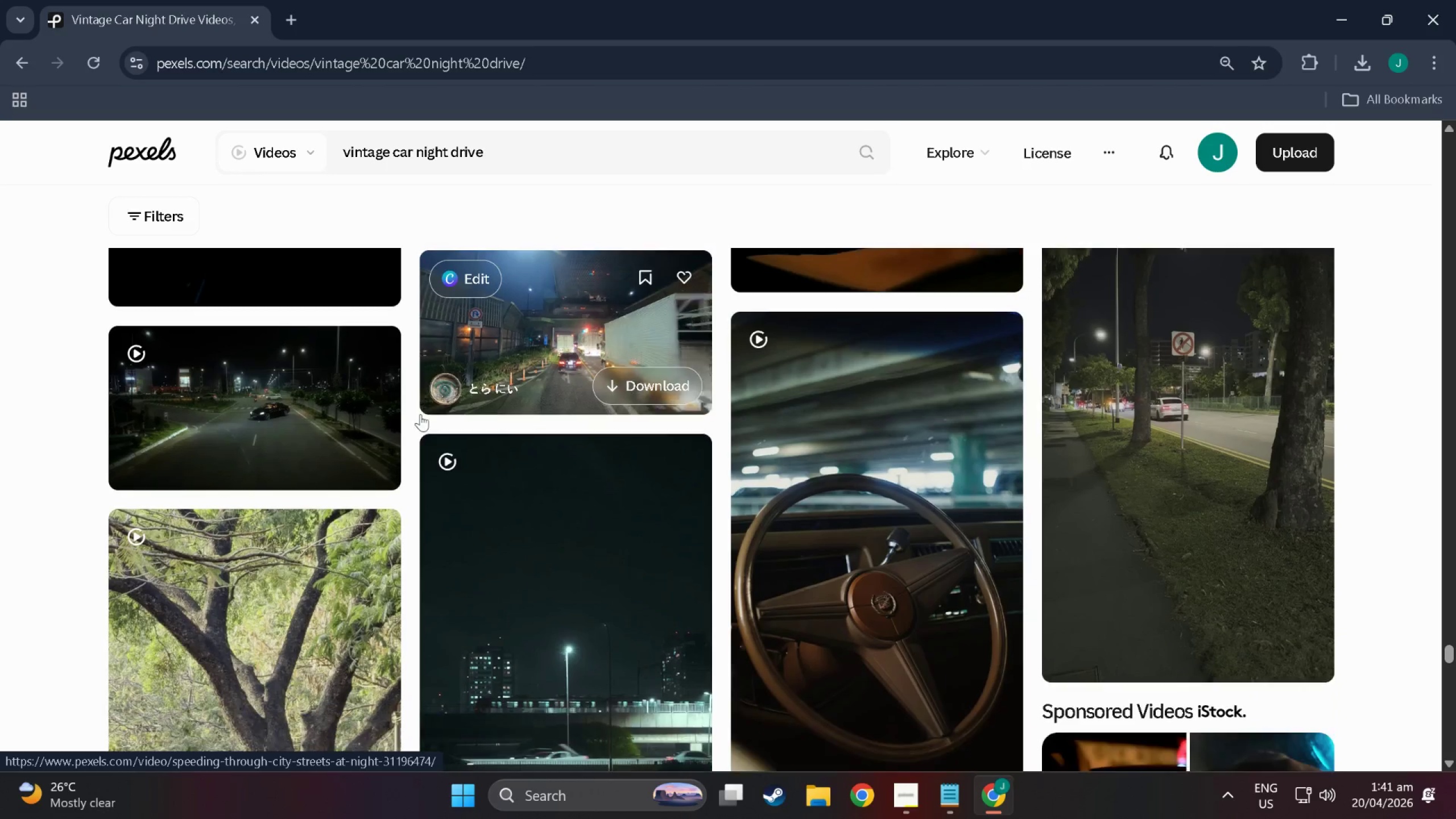 
key(ArrowDown)
 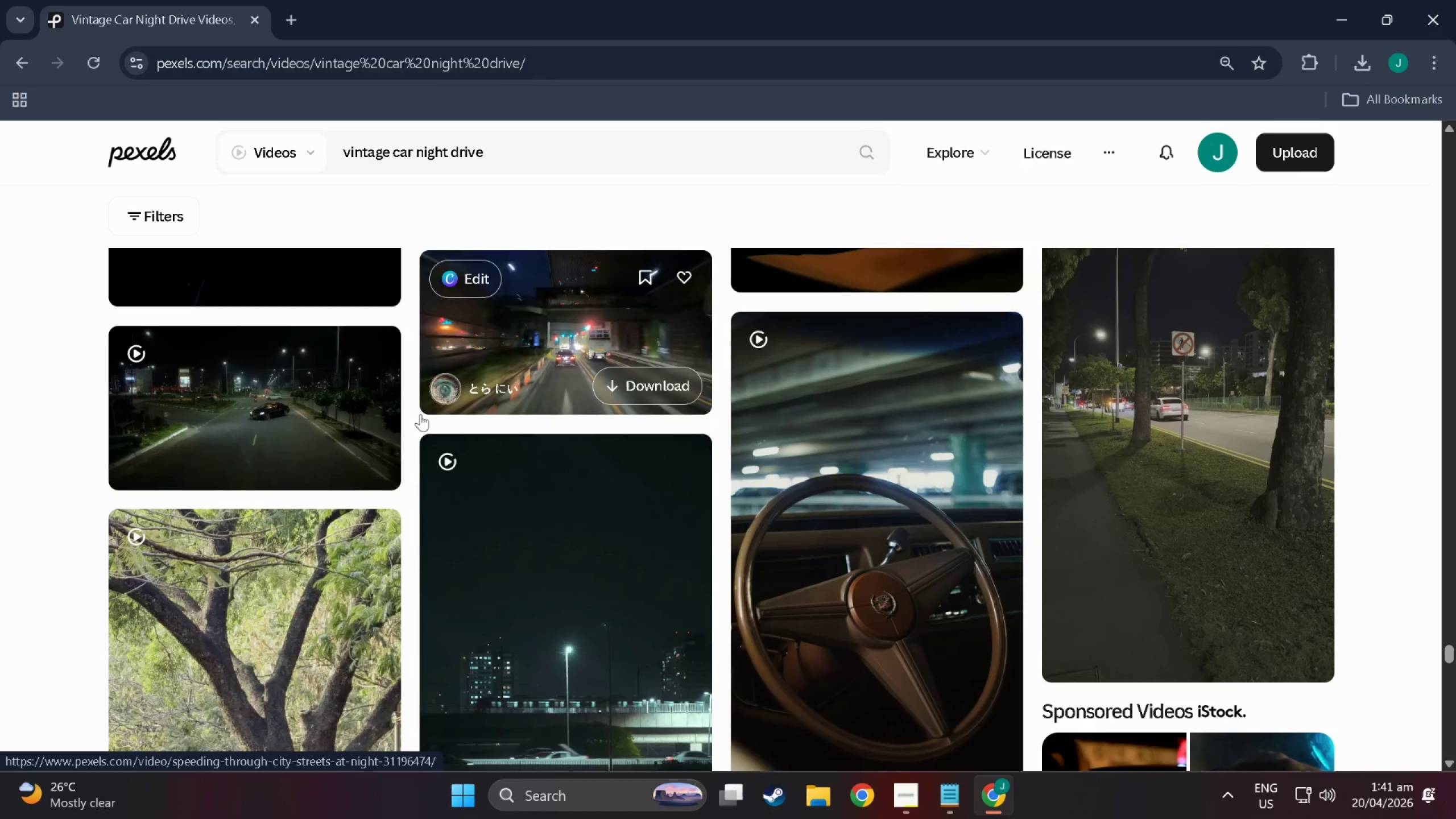 
key(ArrowDown)
 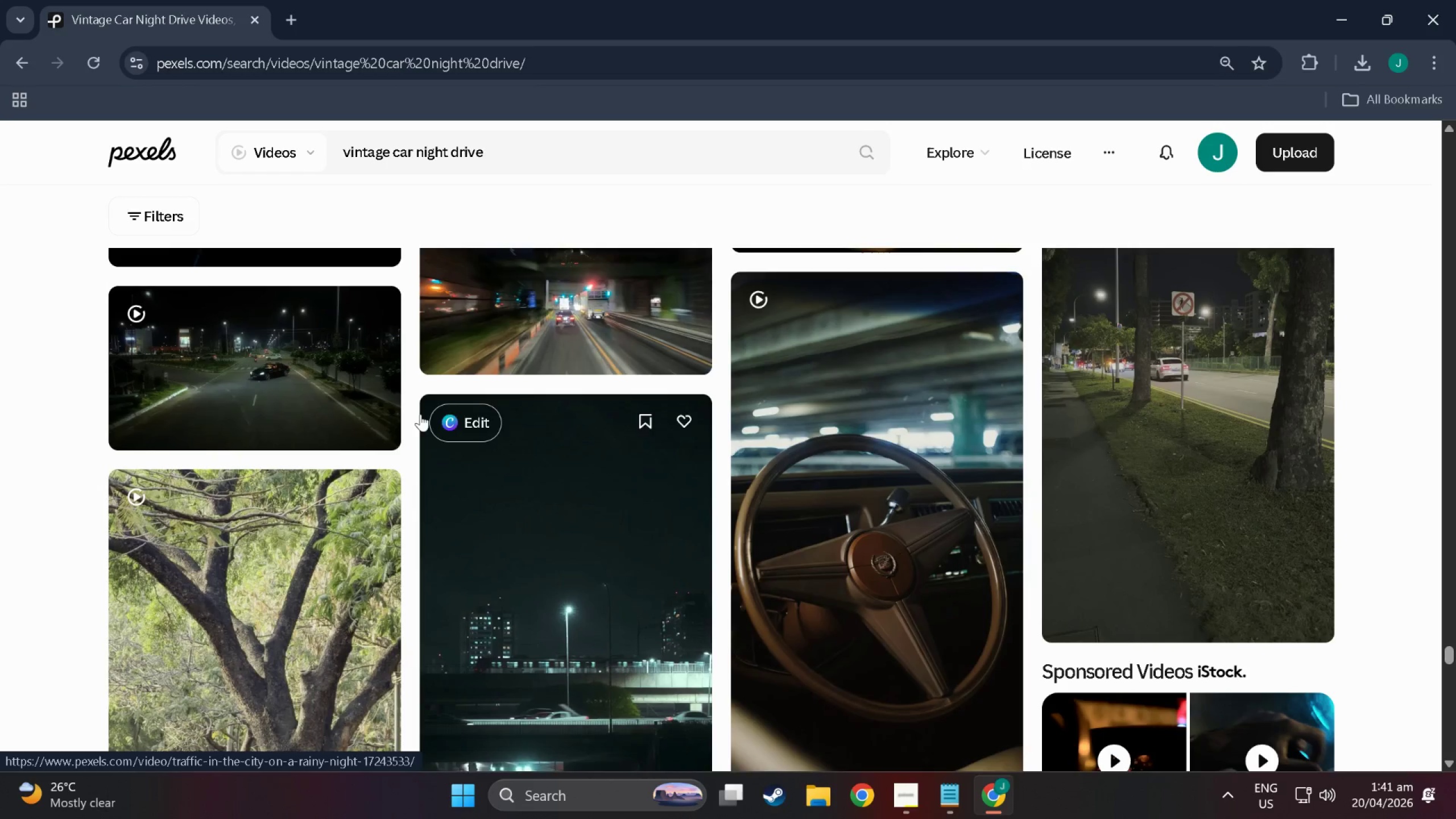 
key(ArrowDown)
 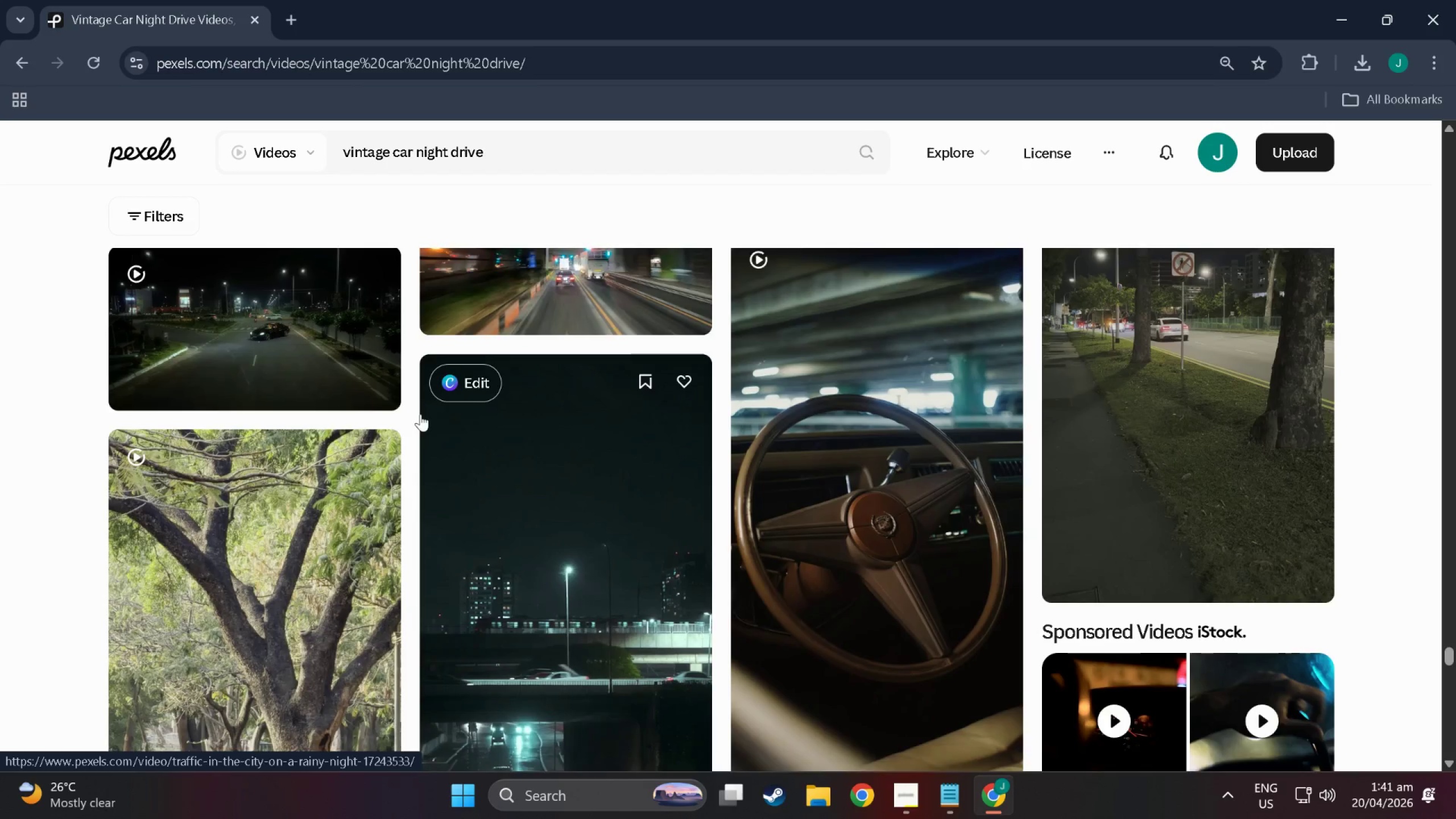 
key(ArrowDown)
 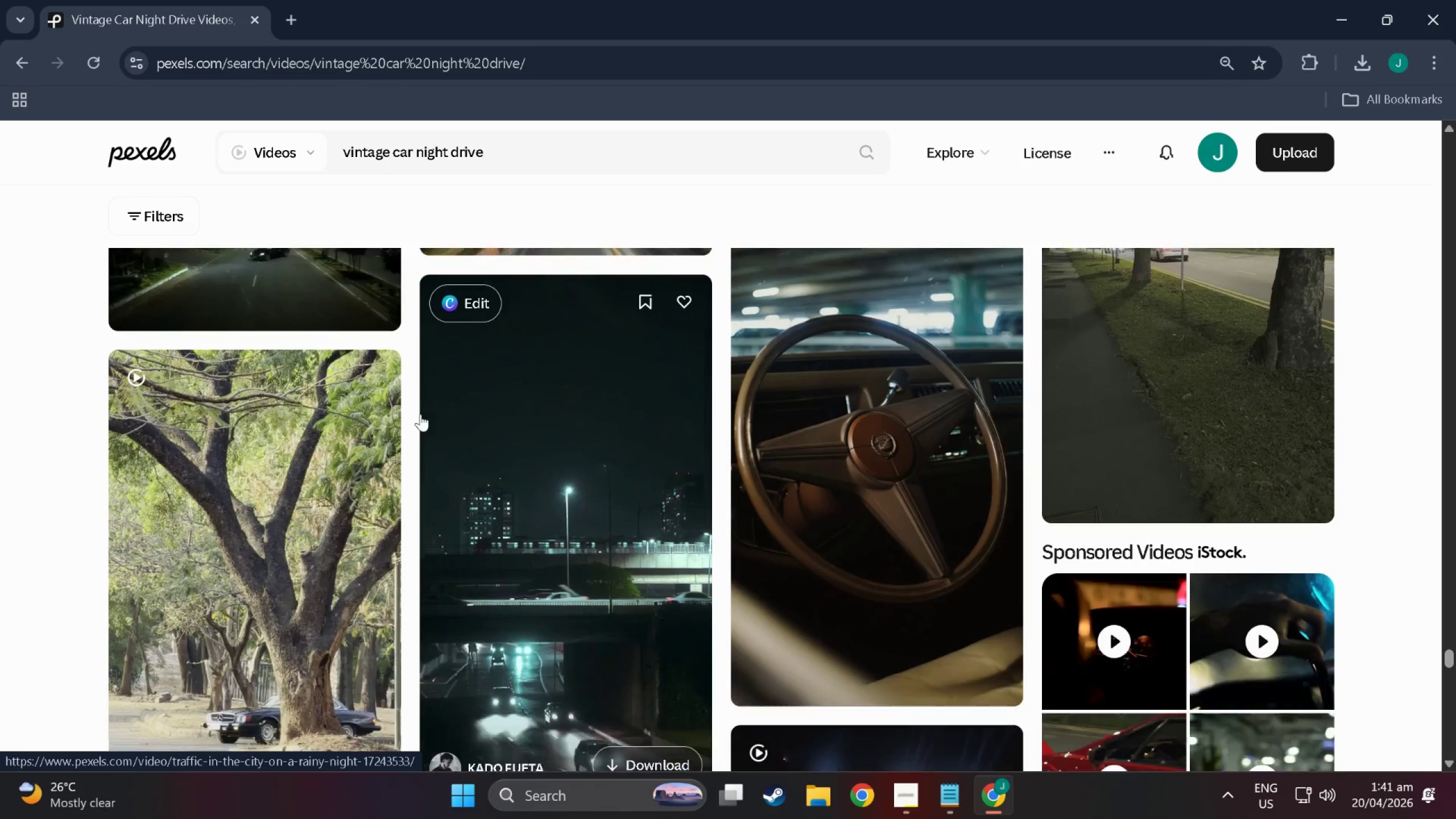 
key(ArrowDown)
 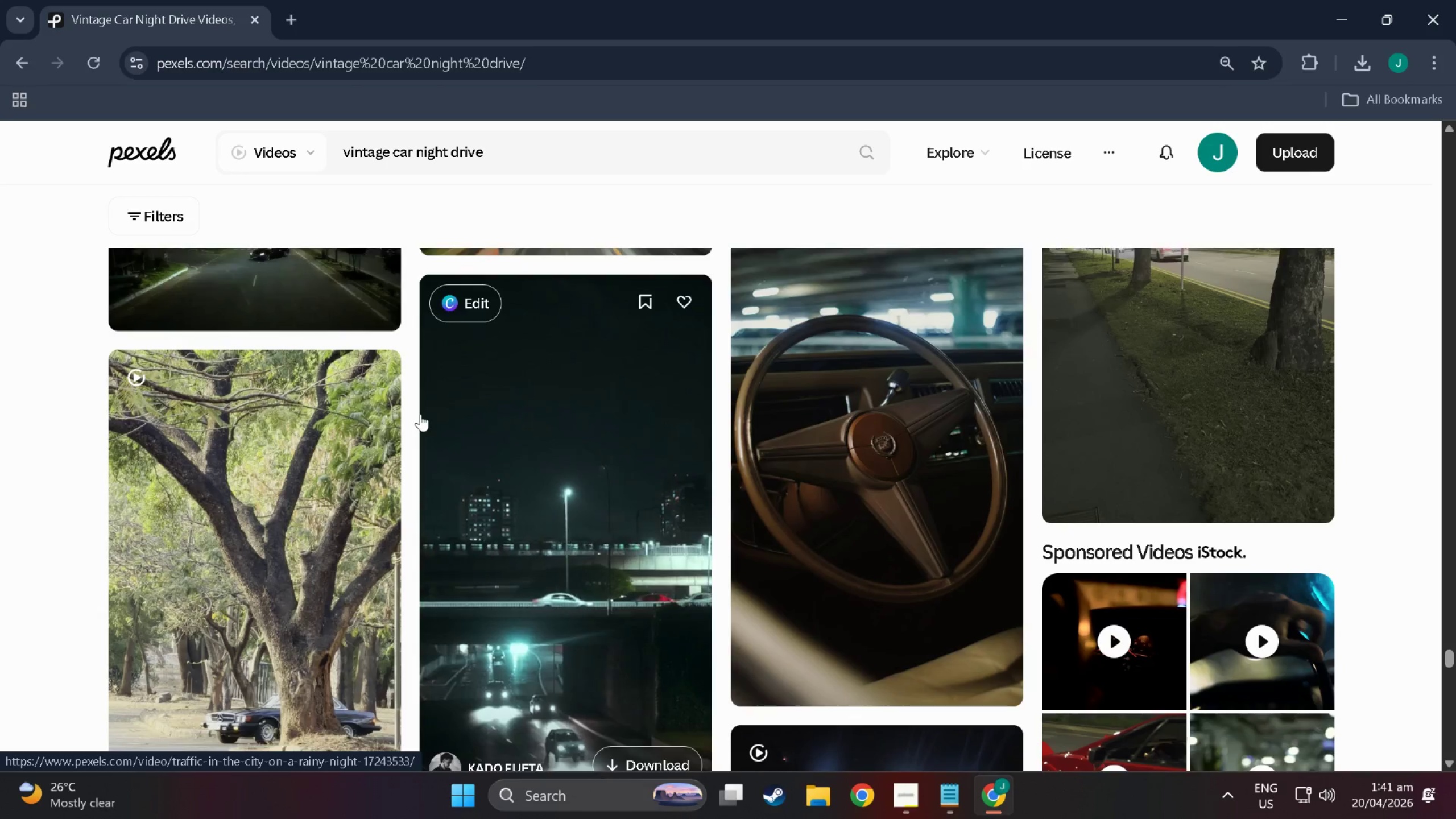 
key(ArrowDown)
 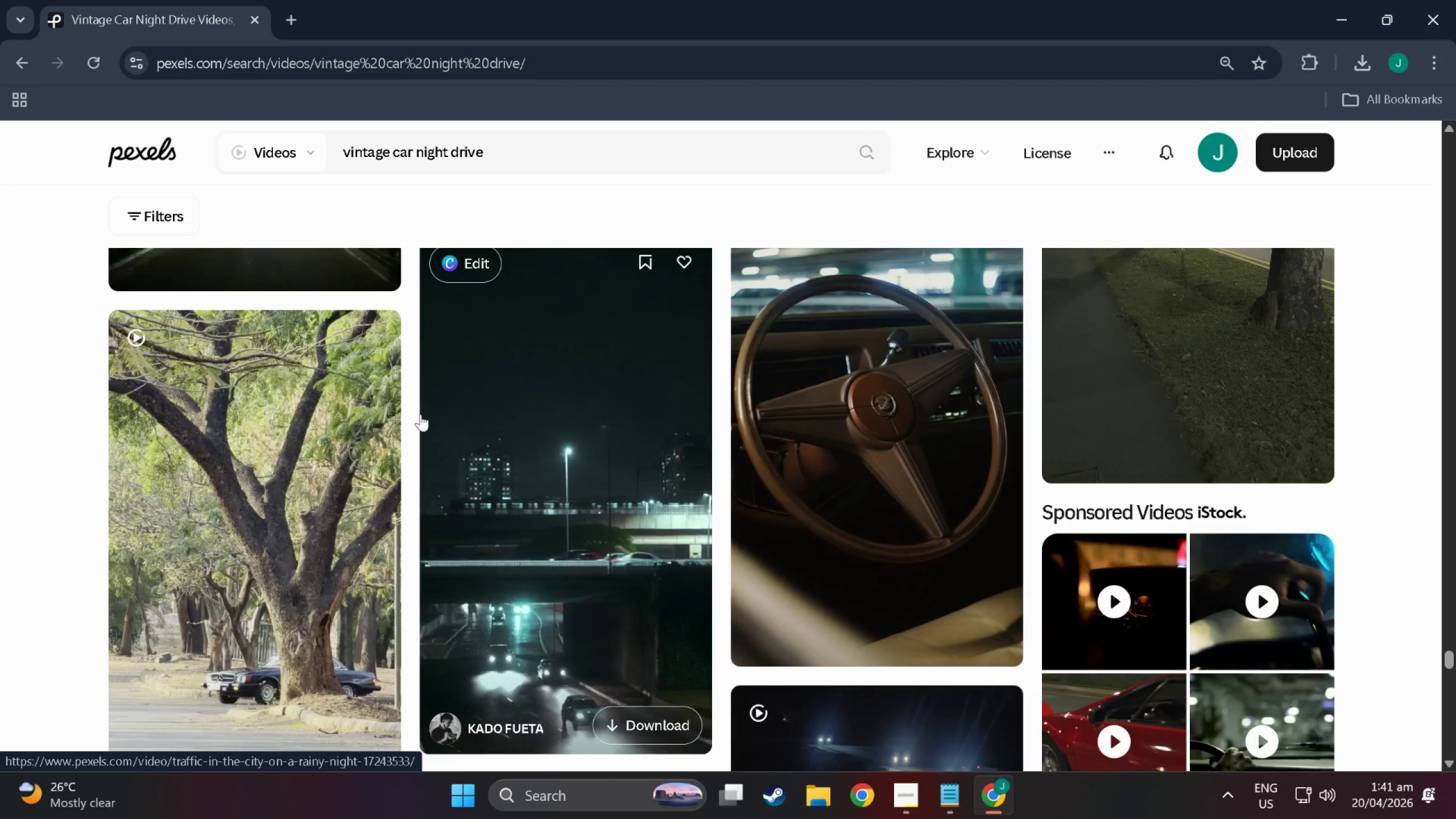 
key(ArrowDown)
 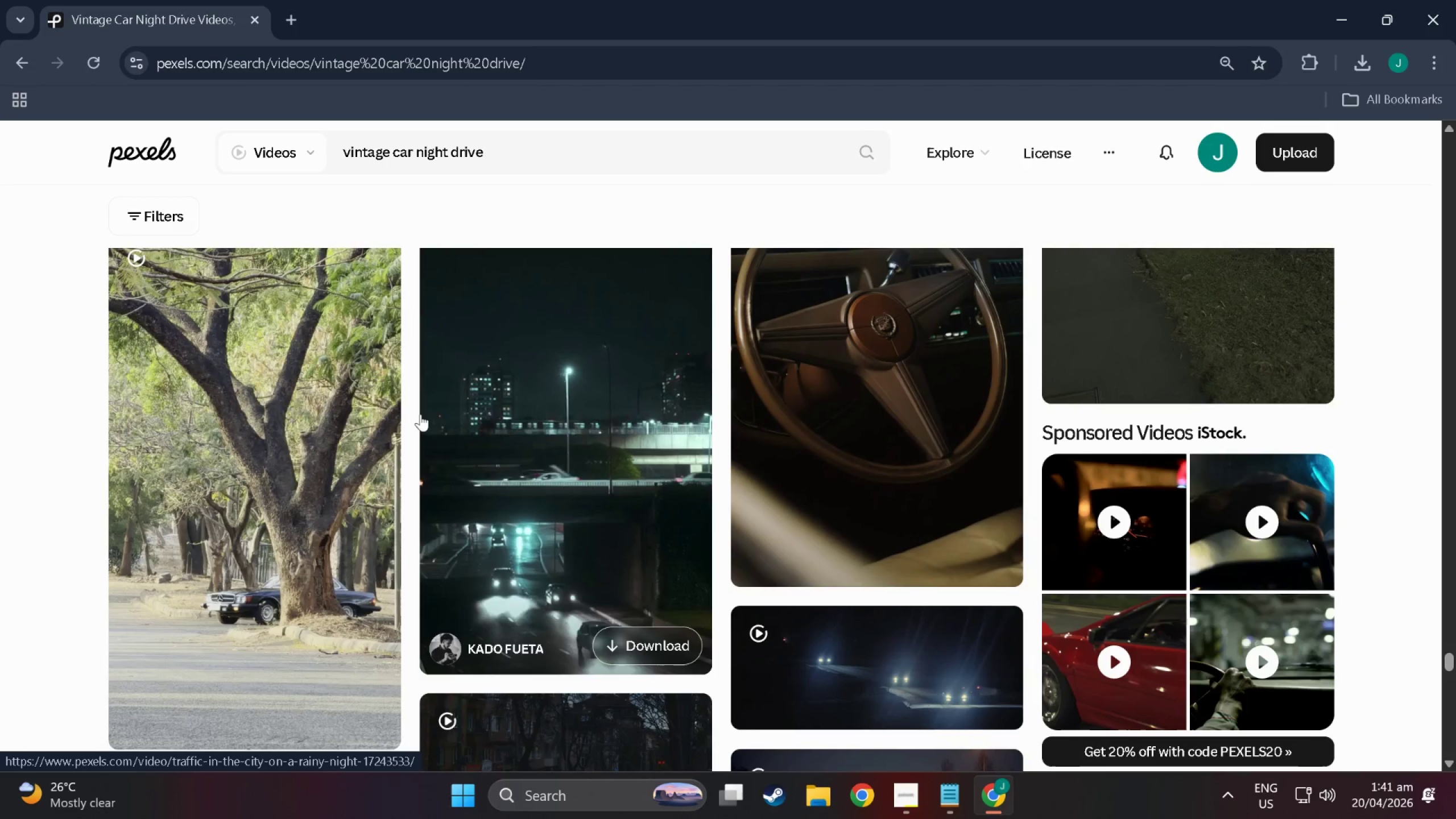 
key(ArrowDown)
 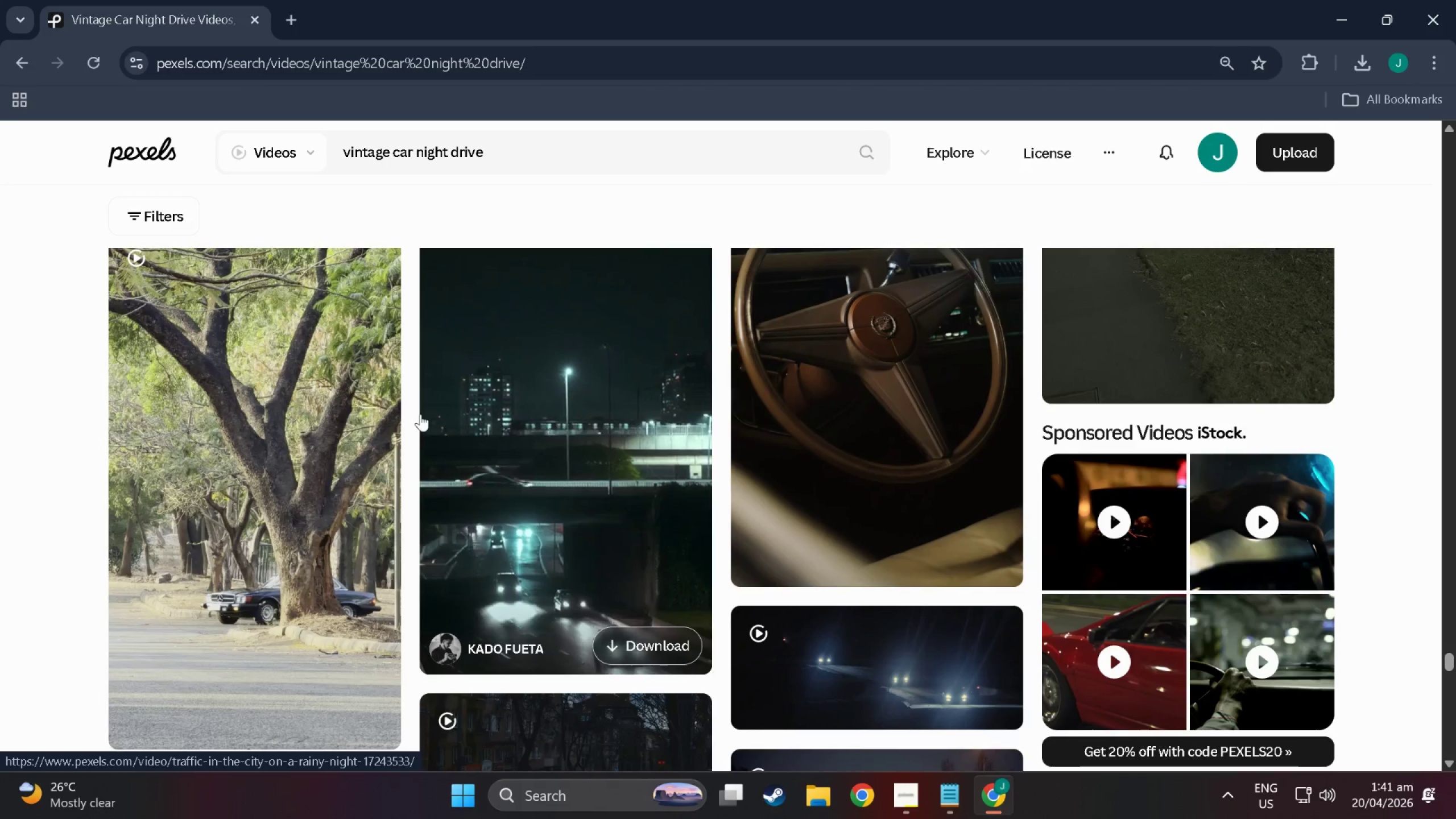 
key(ArrowDown)
 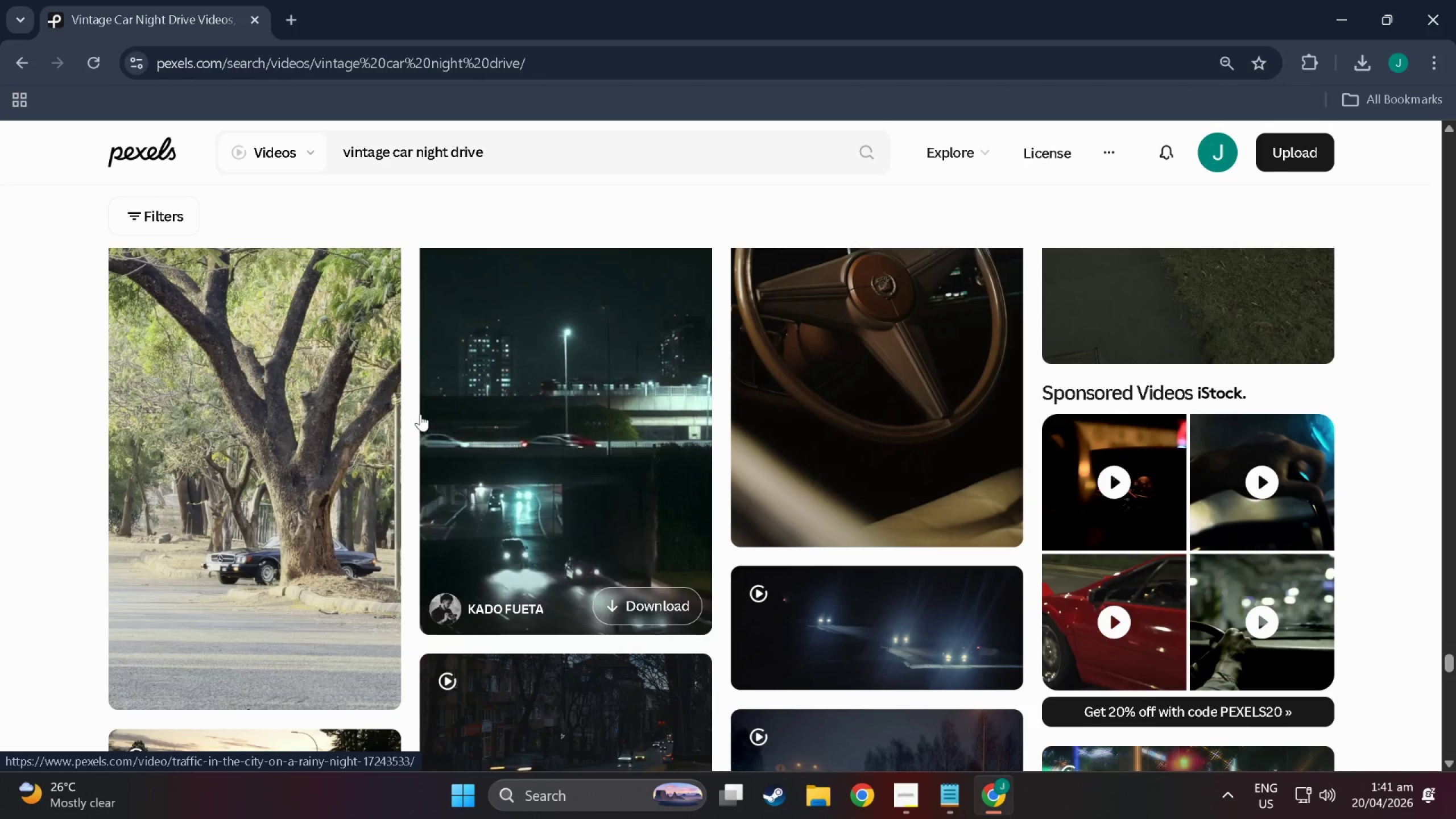 
key(ArrowDown)
 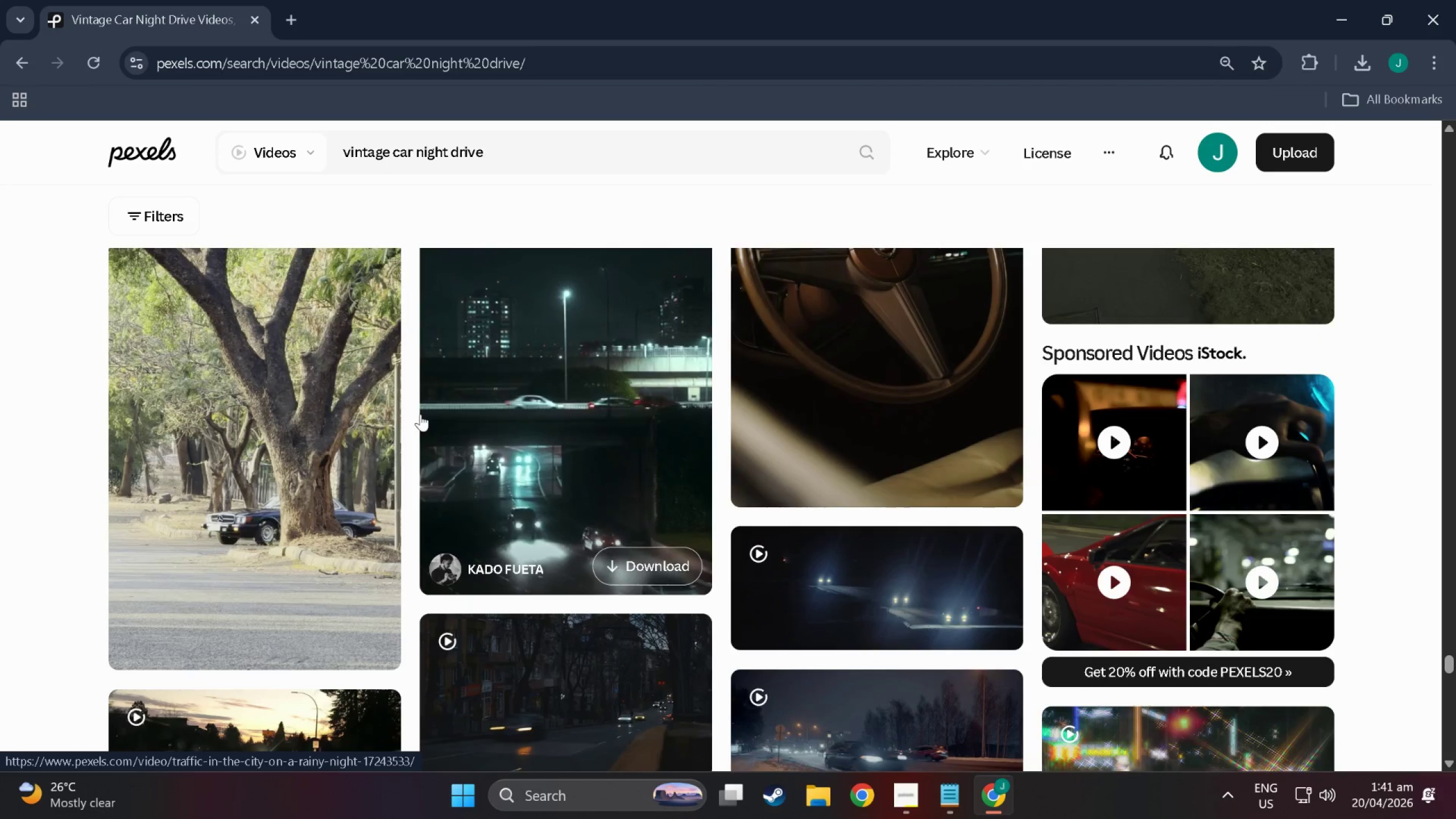 
key(ArrowDown)
 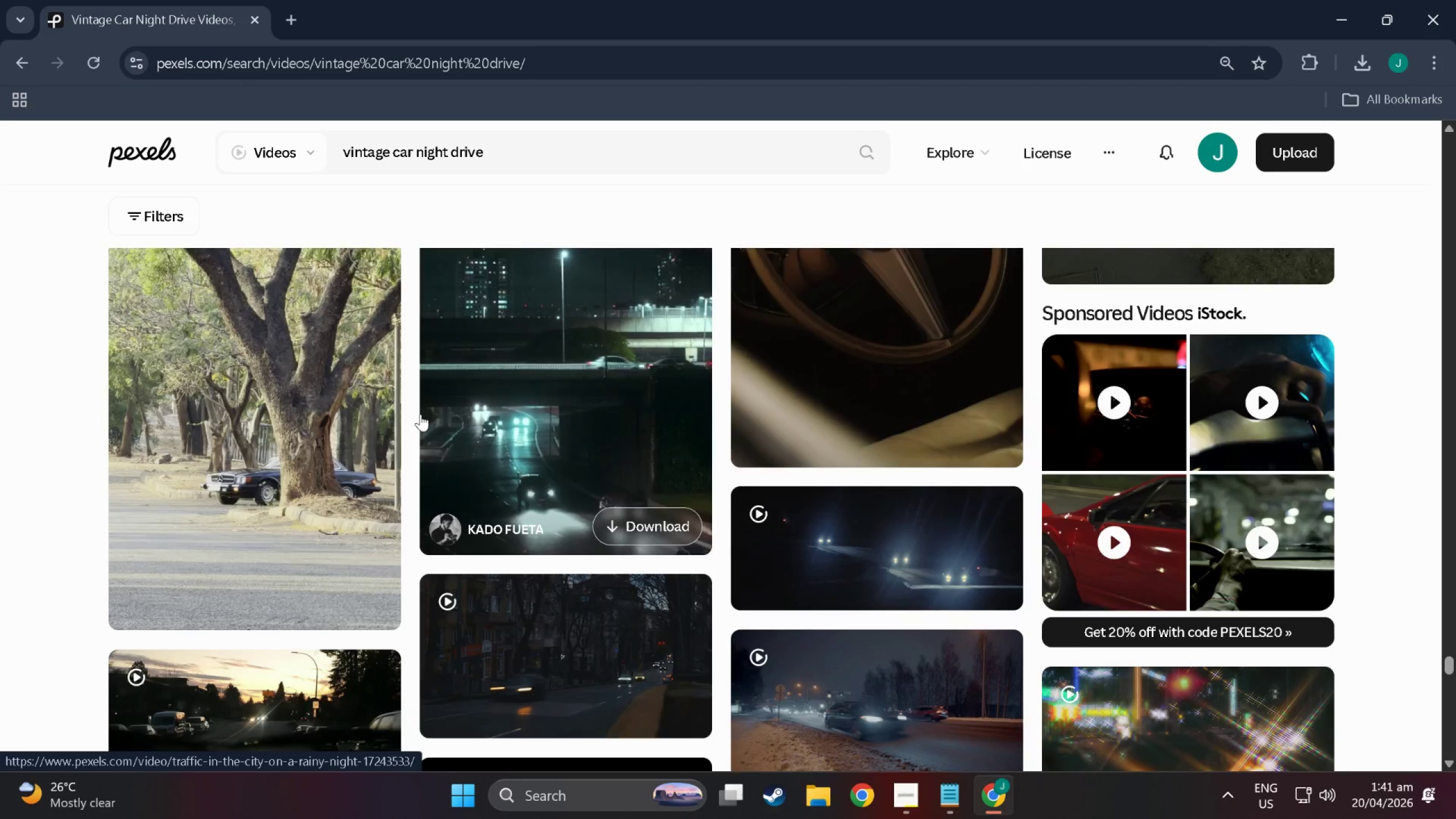 
key(ArrowDown)
 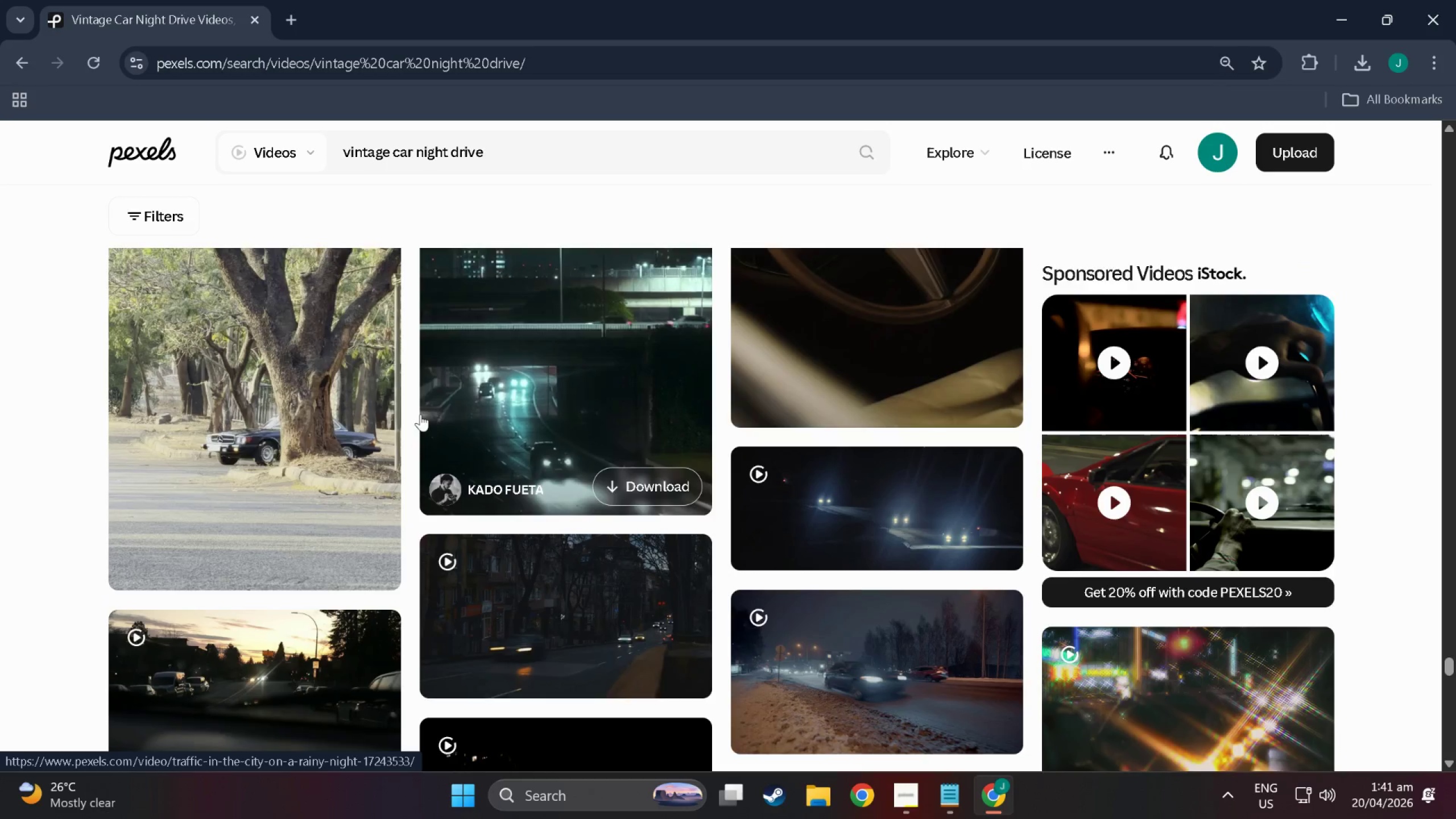 
key(ArrowDown)
 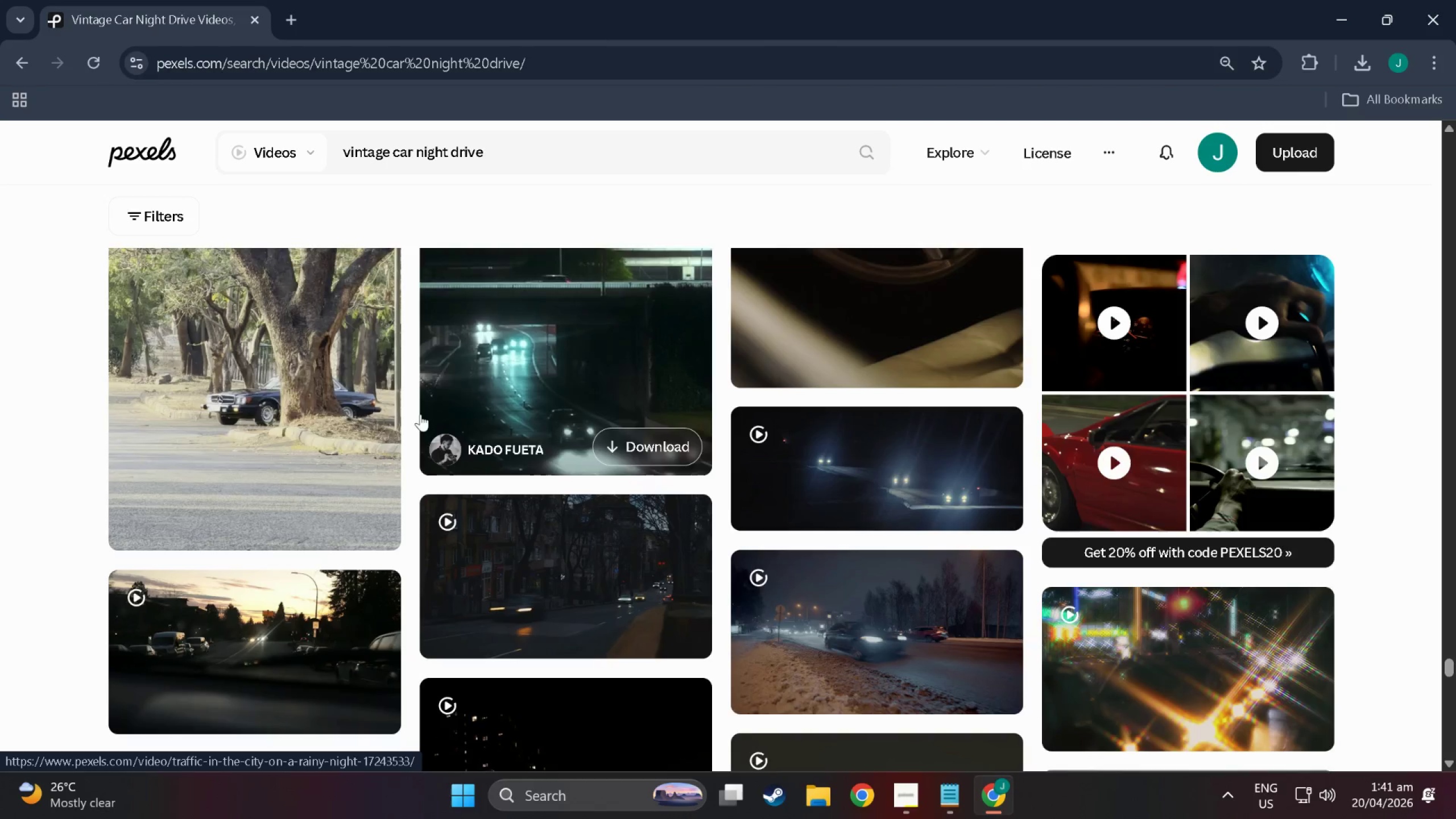 
key(ArrowDown)
 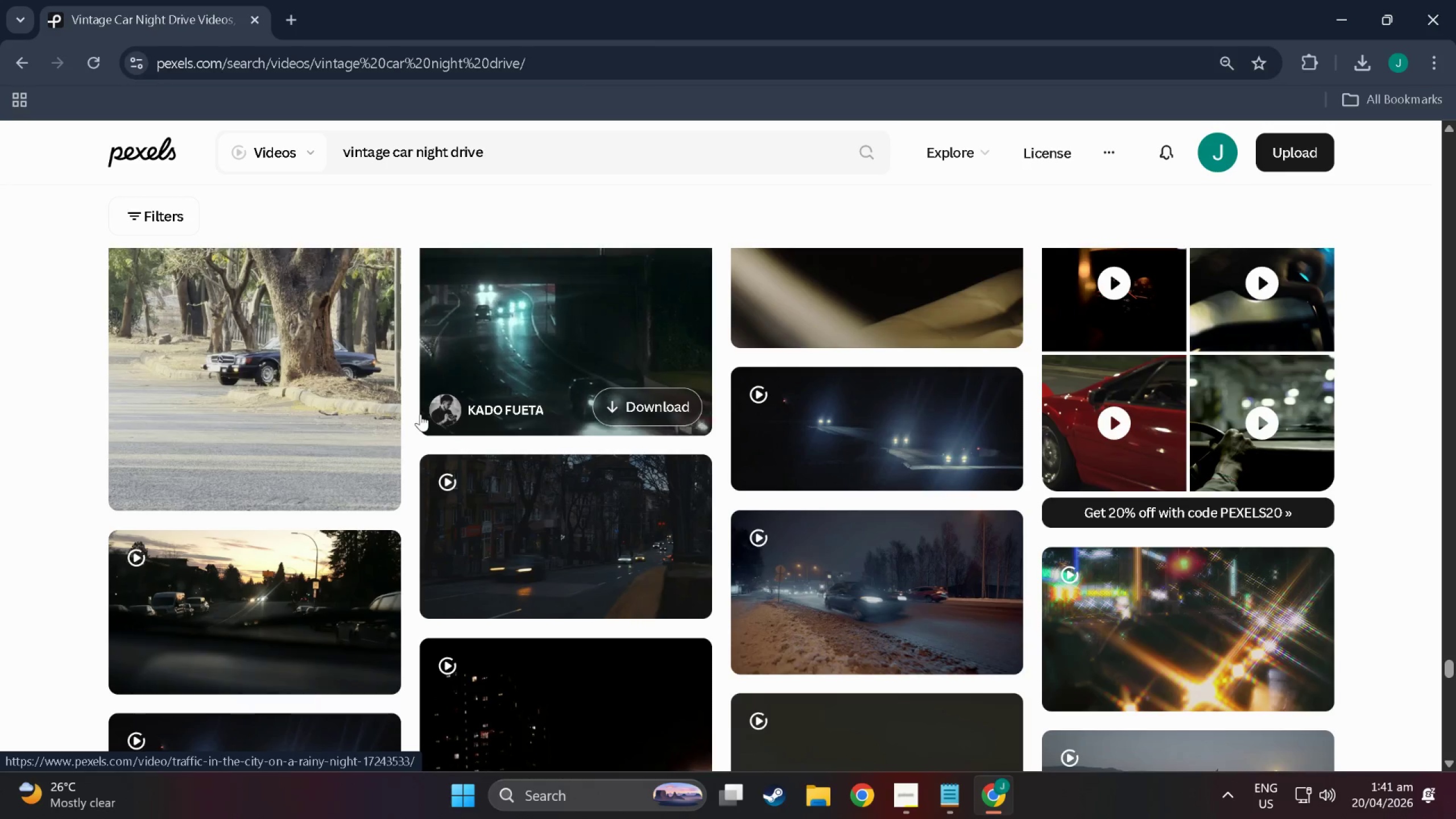 
key(ArrowDown)
 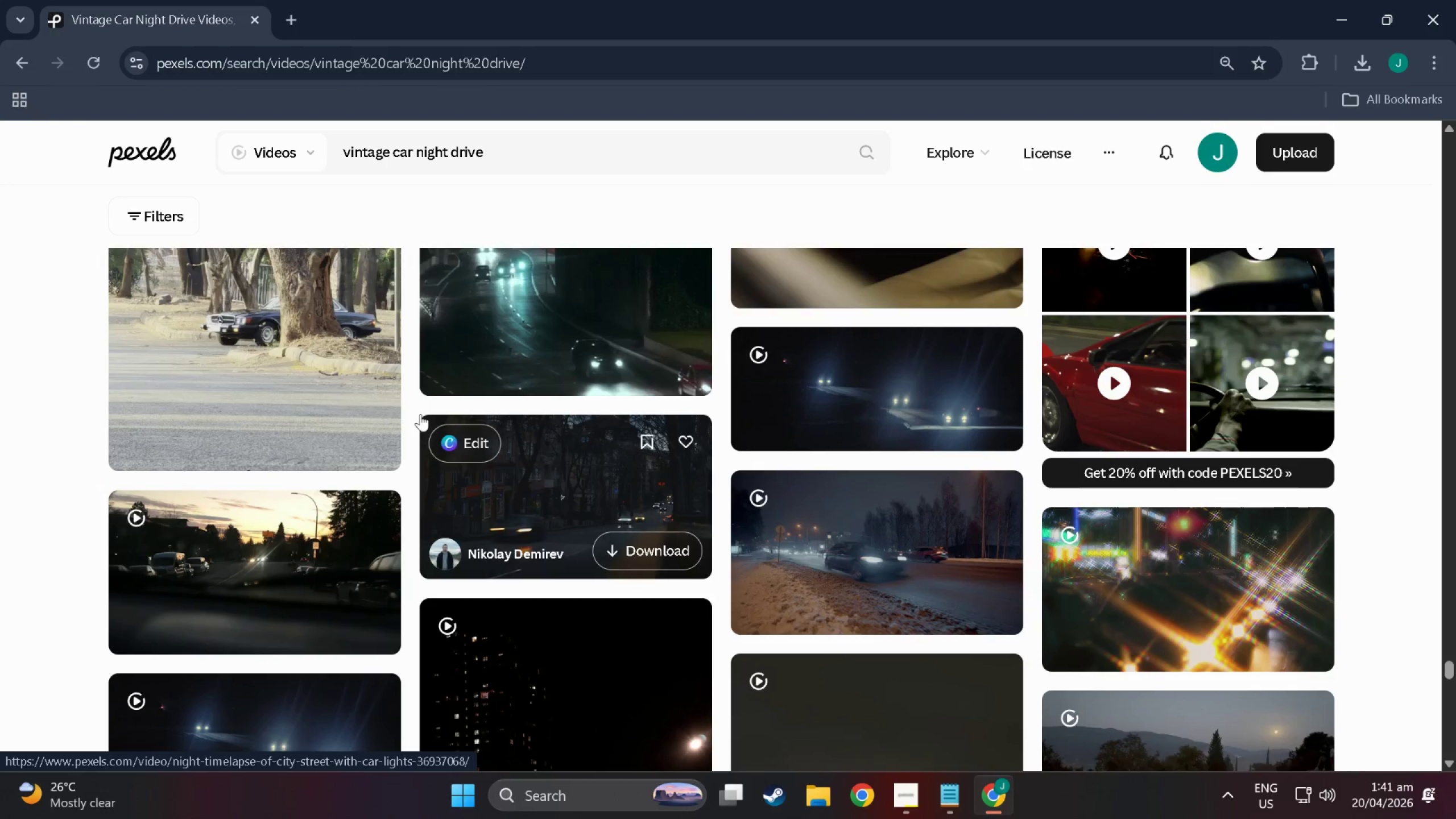 
key(ArrowDown)
 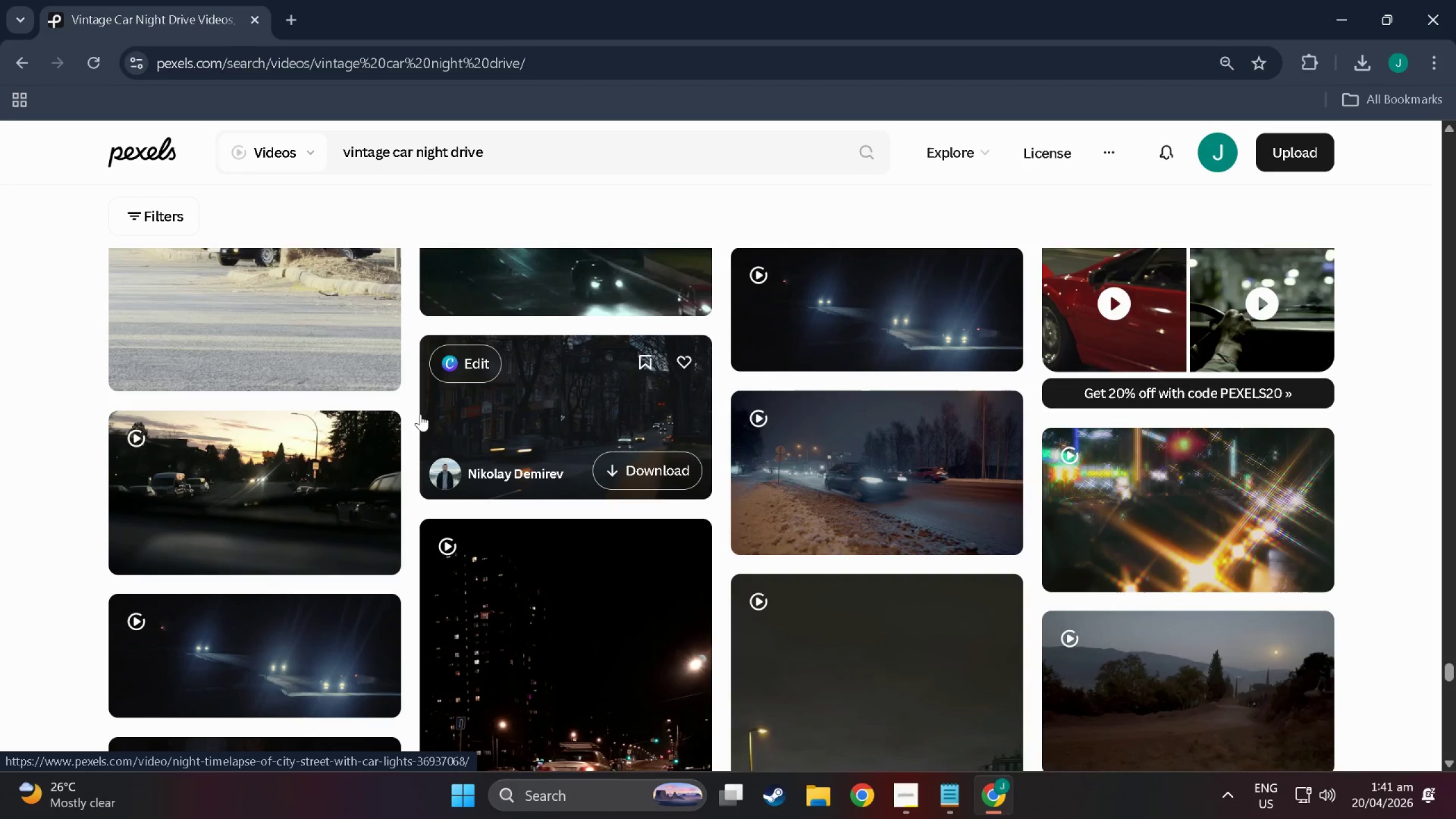 
key(ArrowDown)
 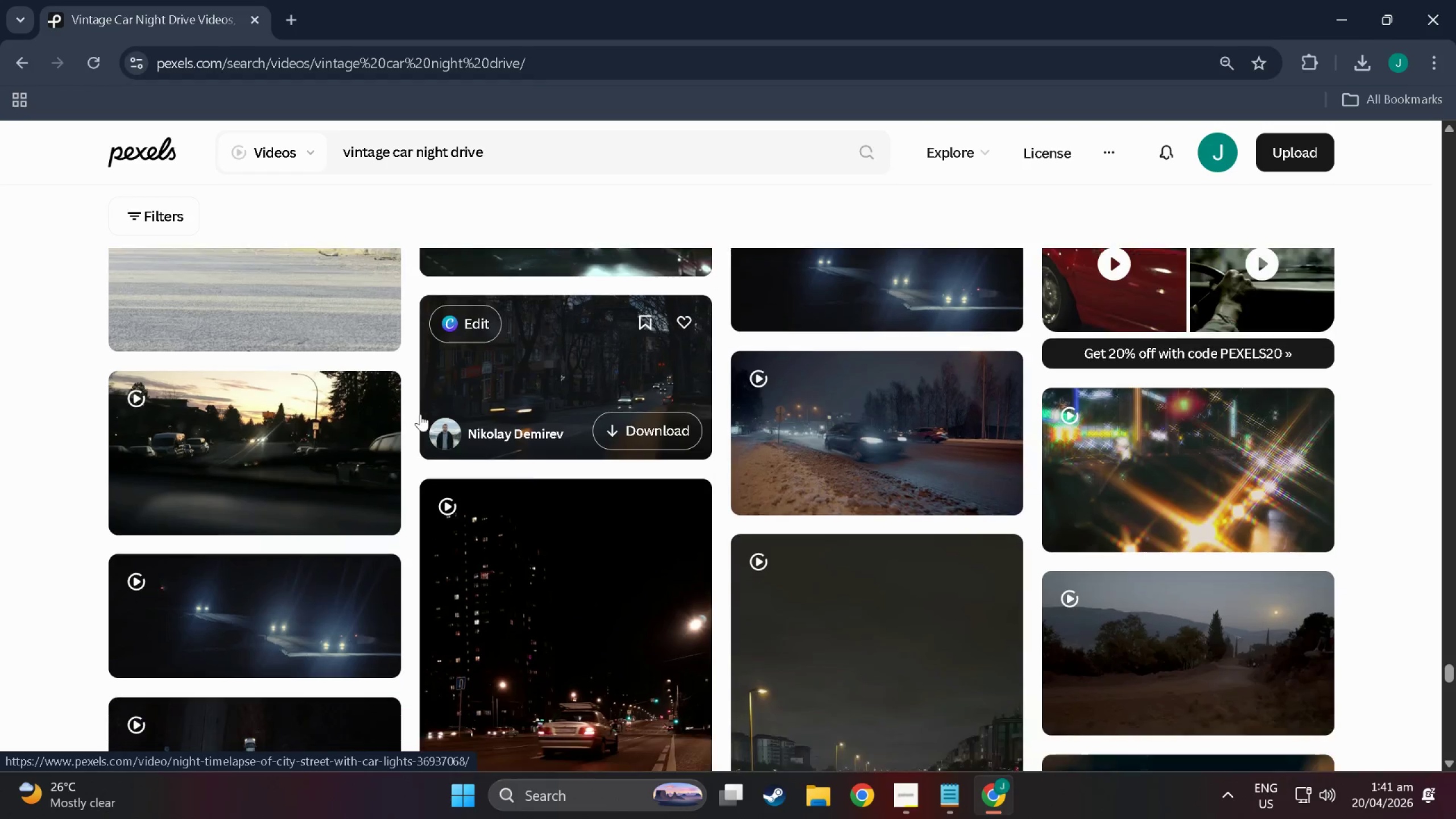 
key(ArrowDown)
 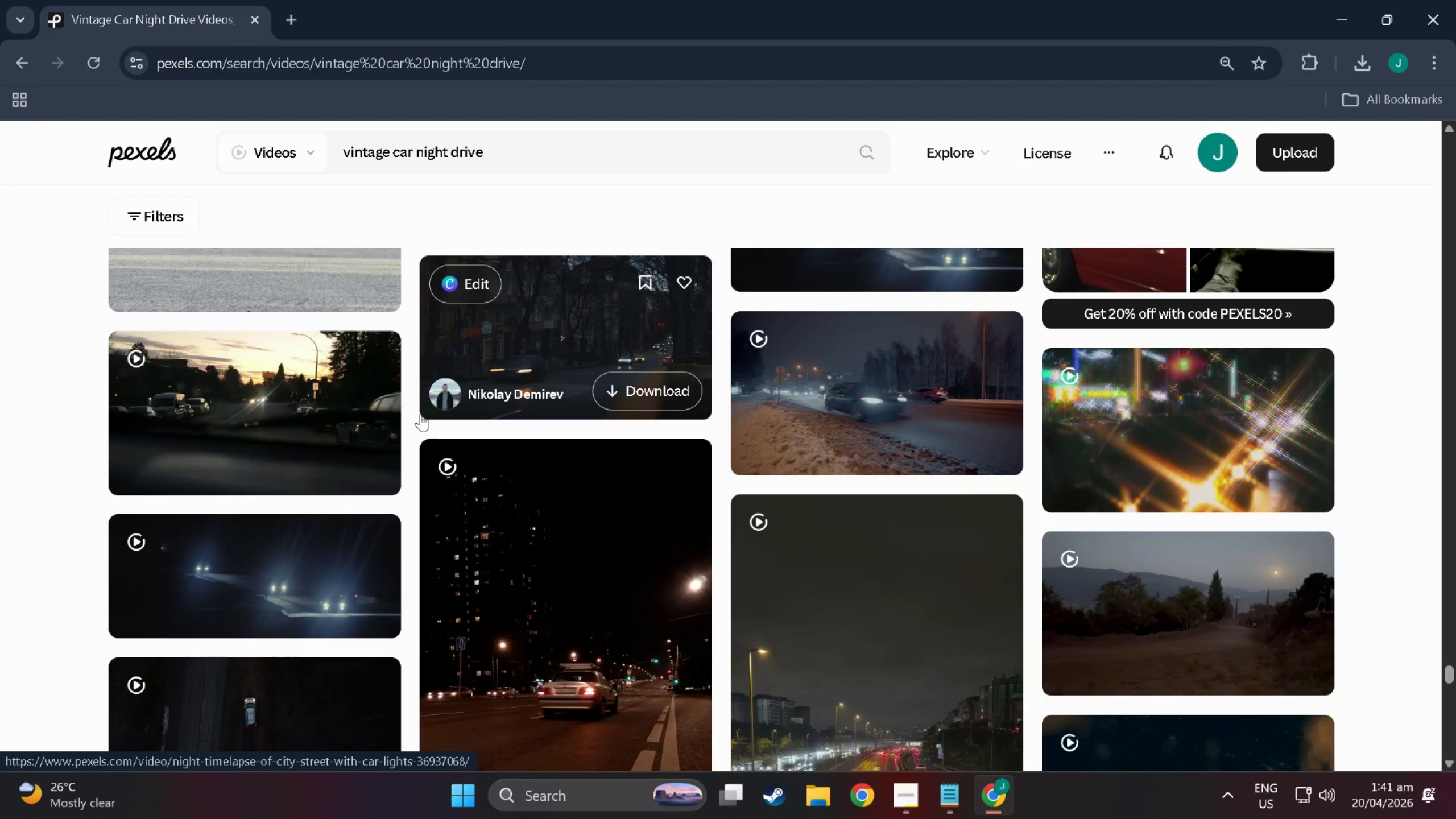 
key(ArrowDown)
 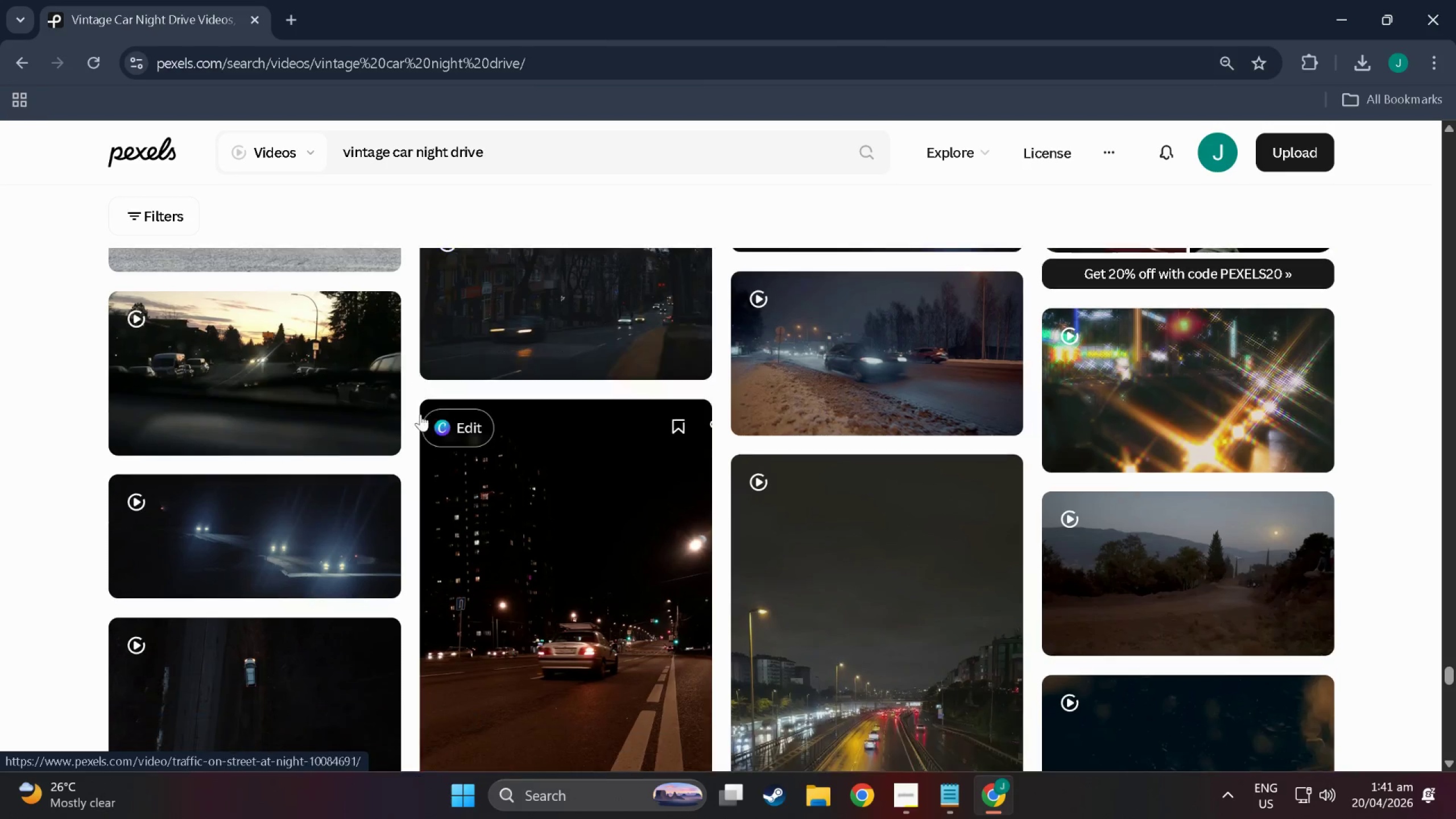 
key(ArrowDown)
 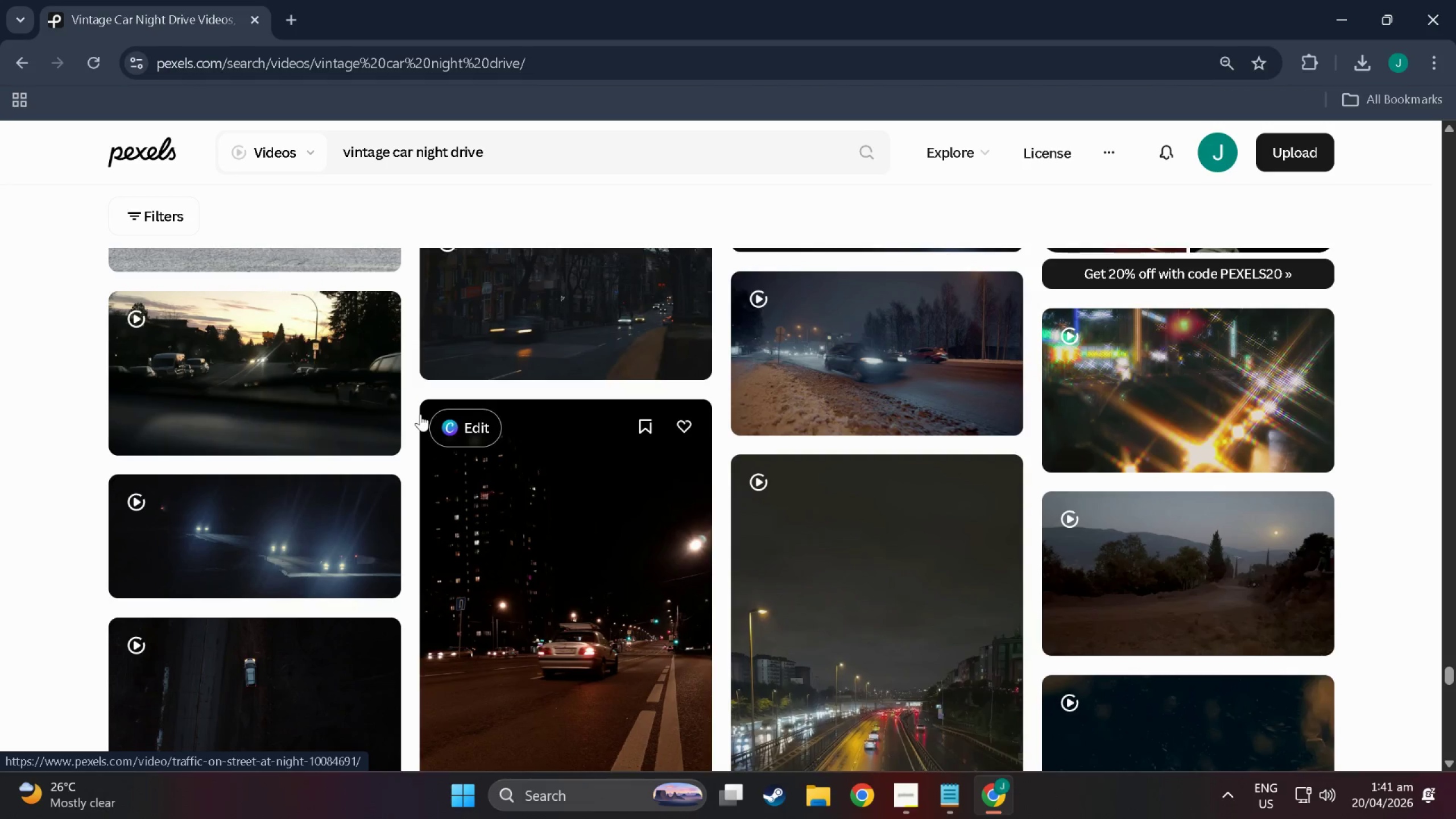 
key(ArrowDown)
 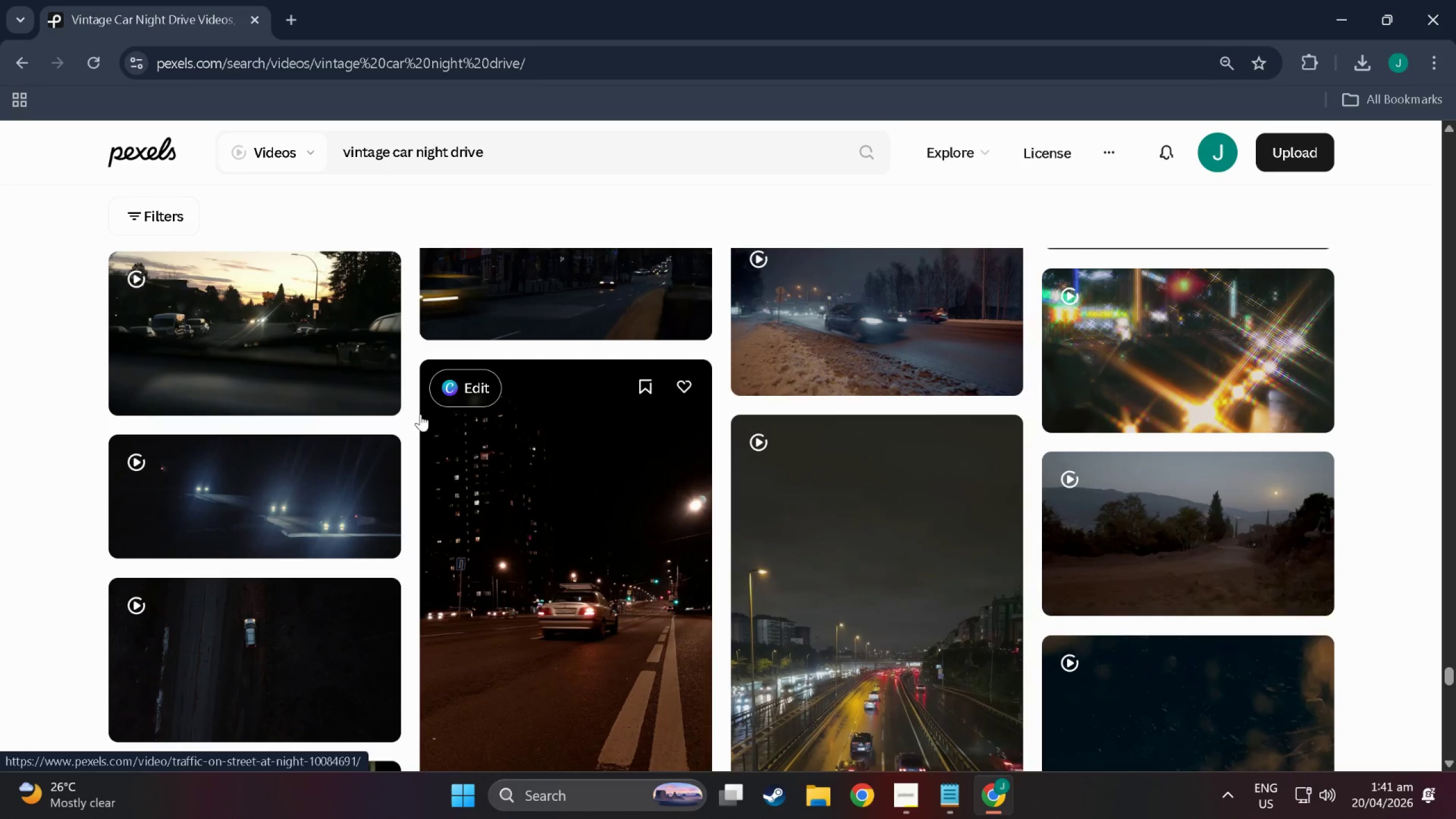 
key(ArrowDown)
 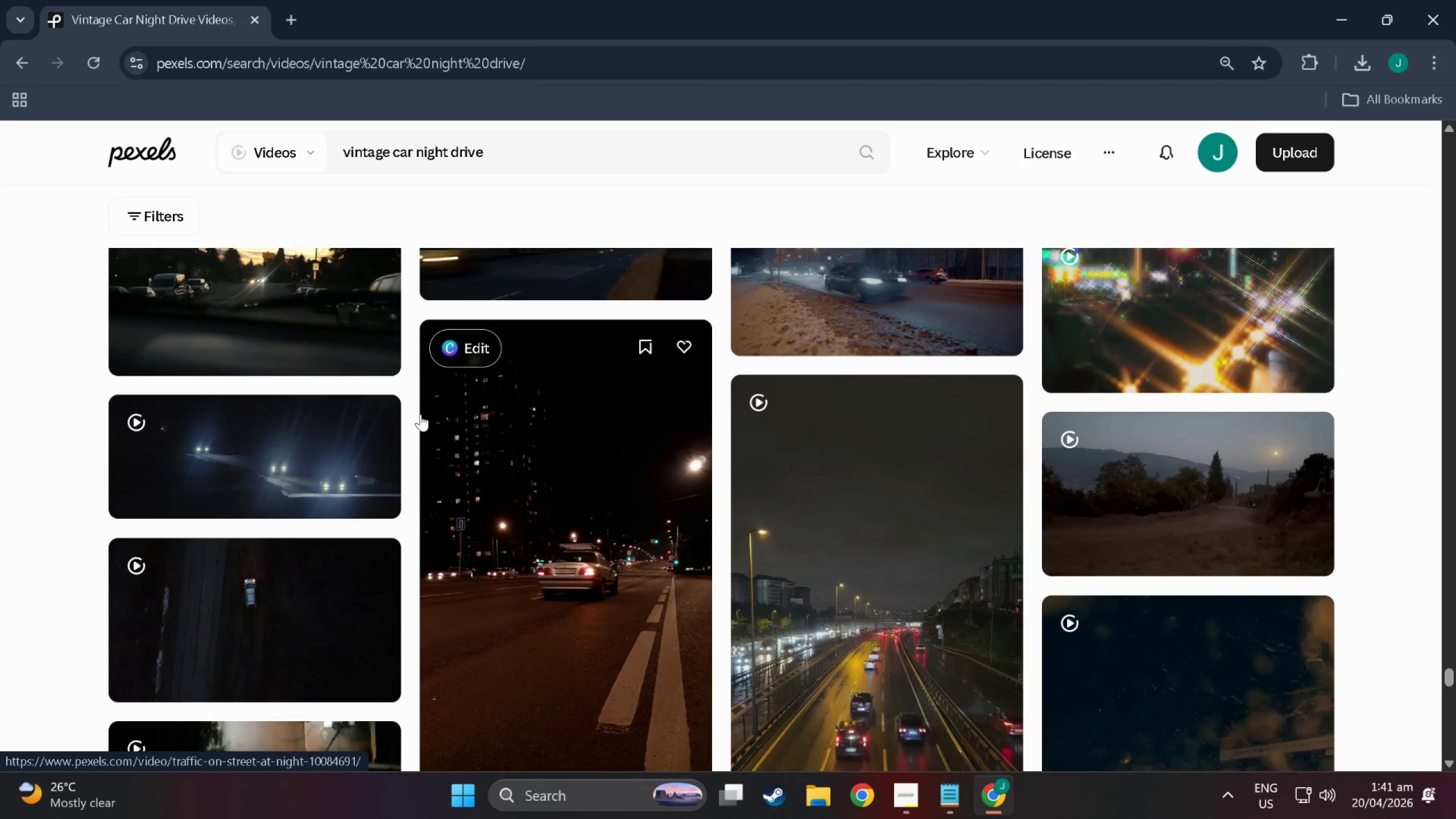 
key(ArrowDown)
 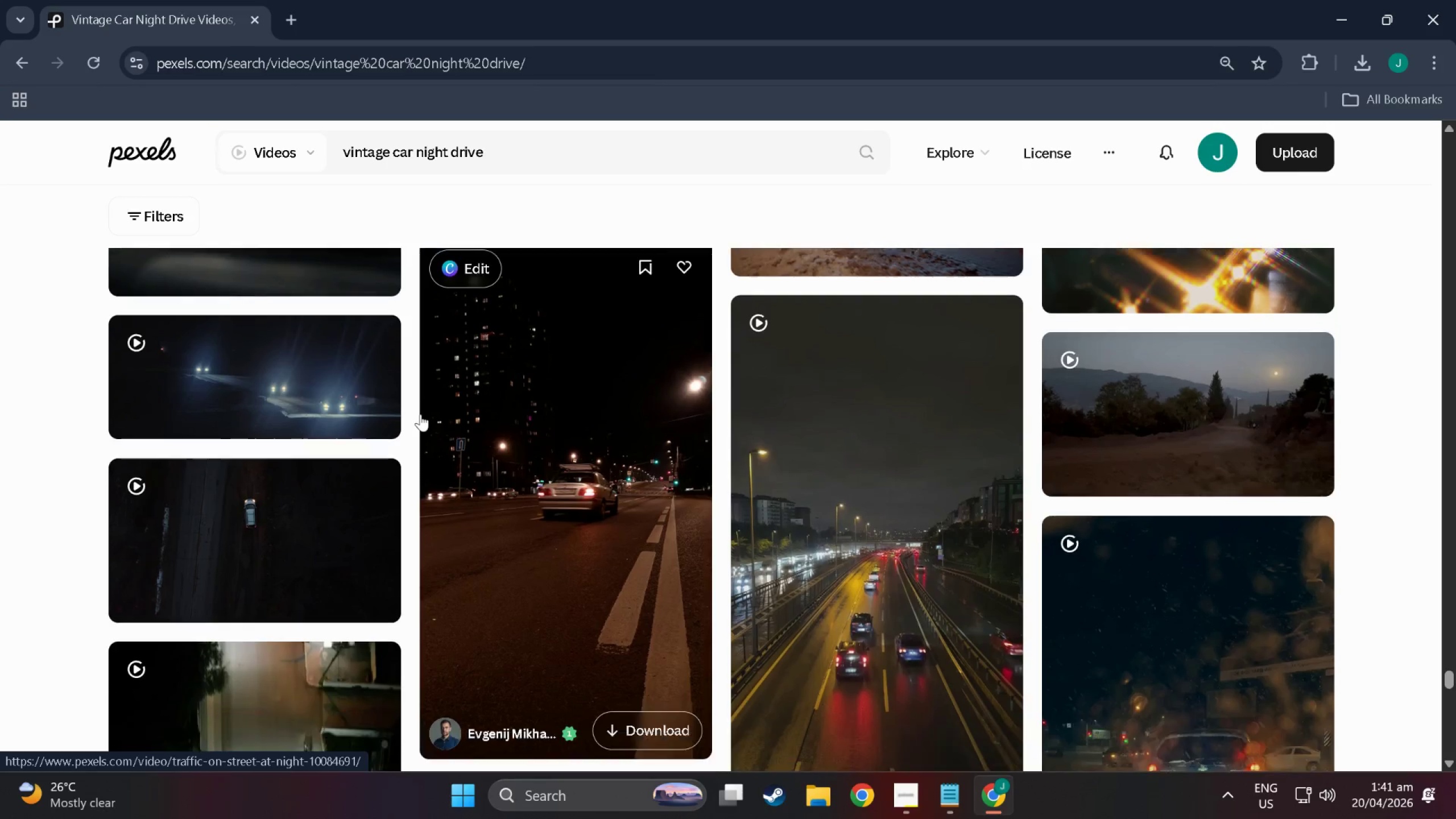 
key(ArrowDown)
 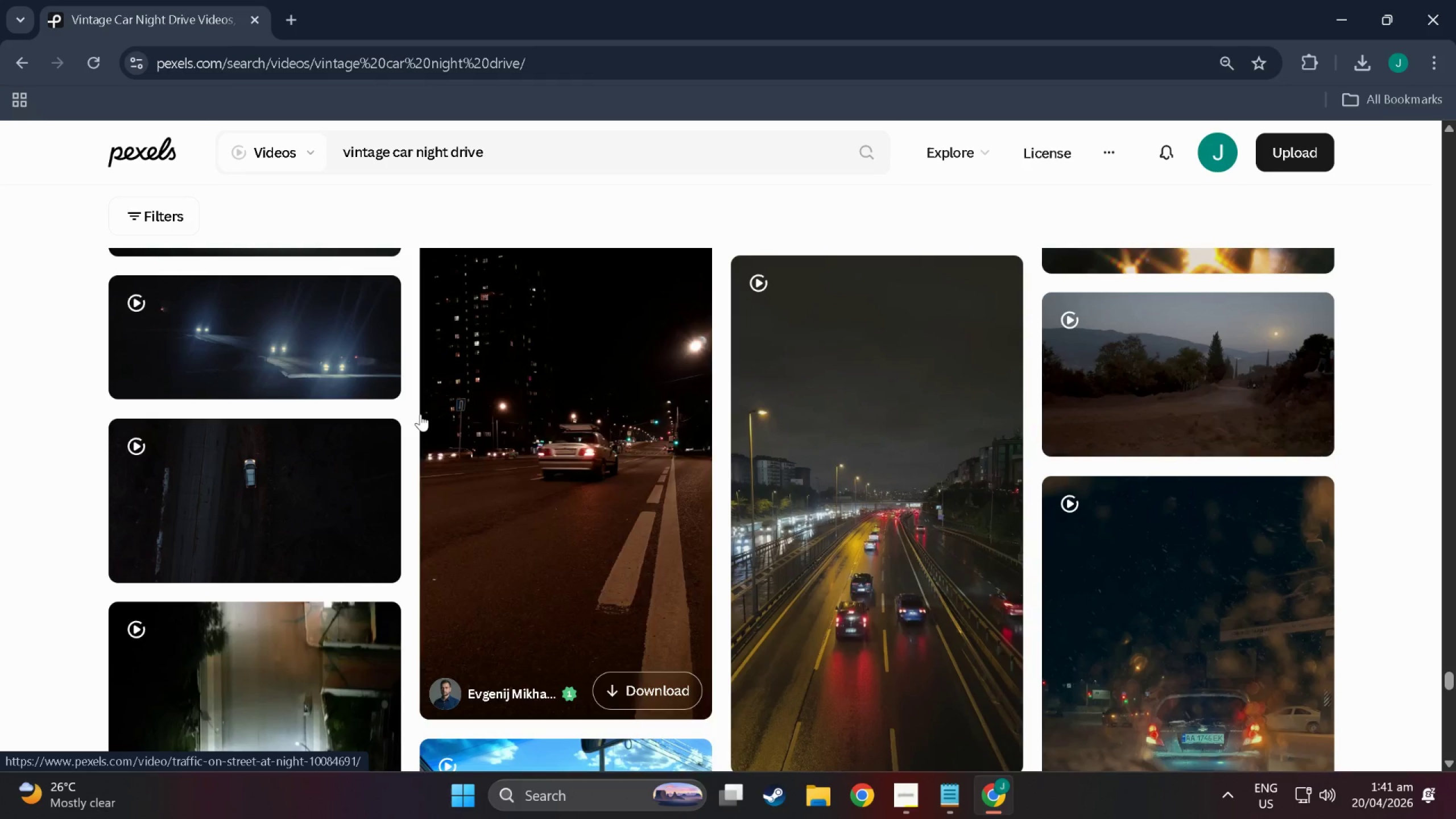 
key(ArrowDown)
 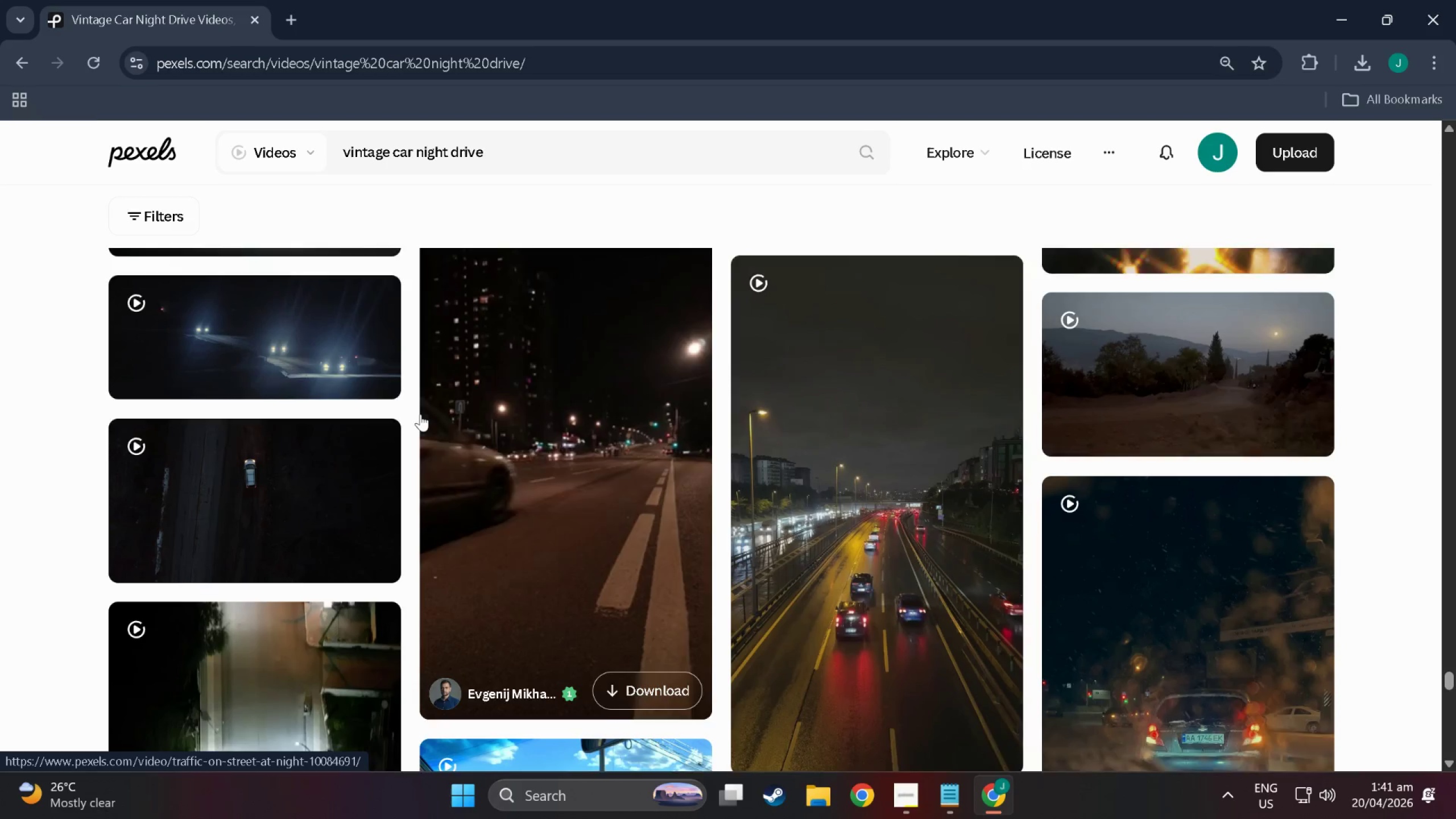 
key(ArrowDown)
 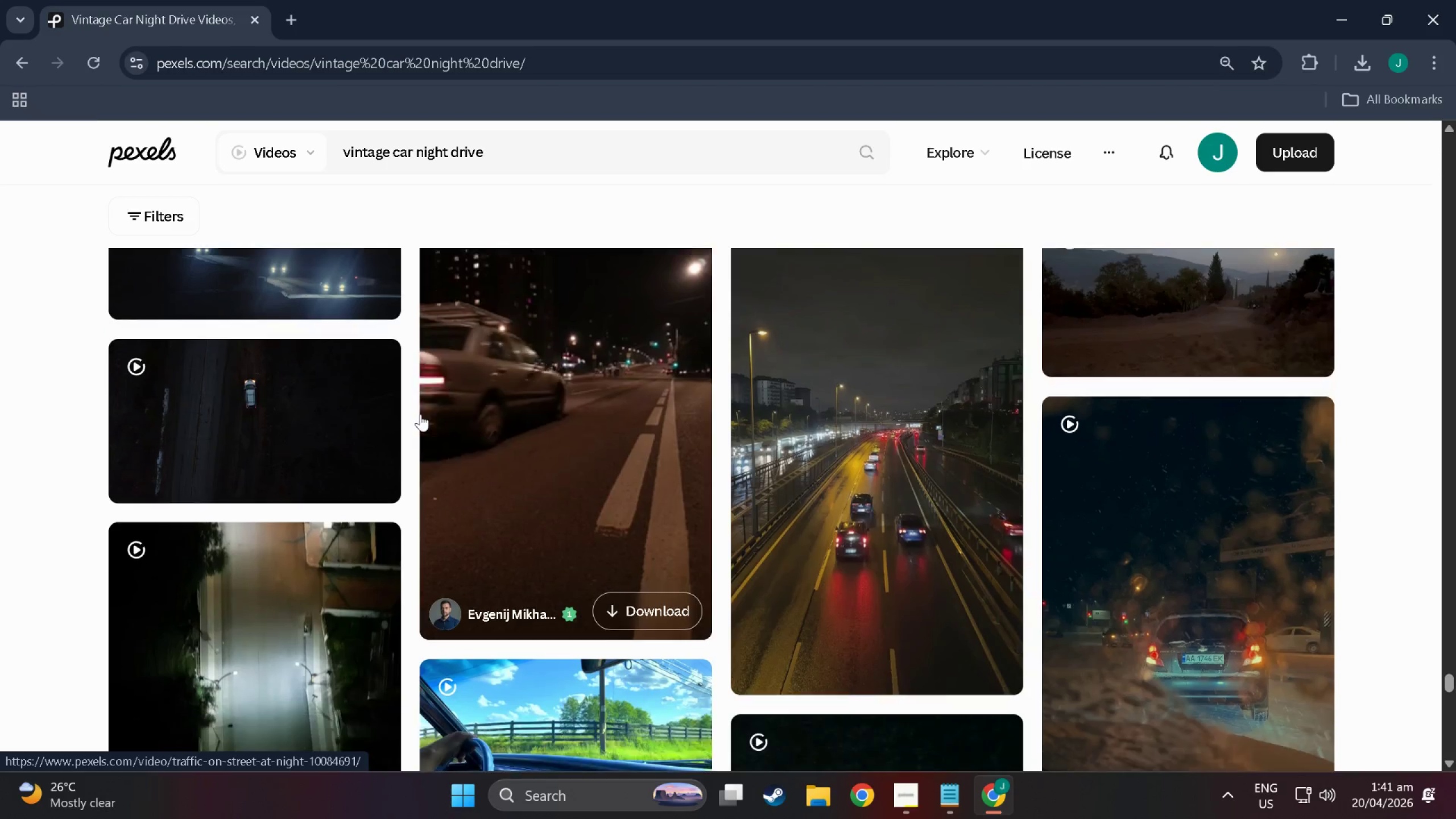 
key(ArrowDown)
 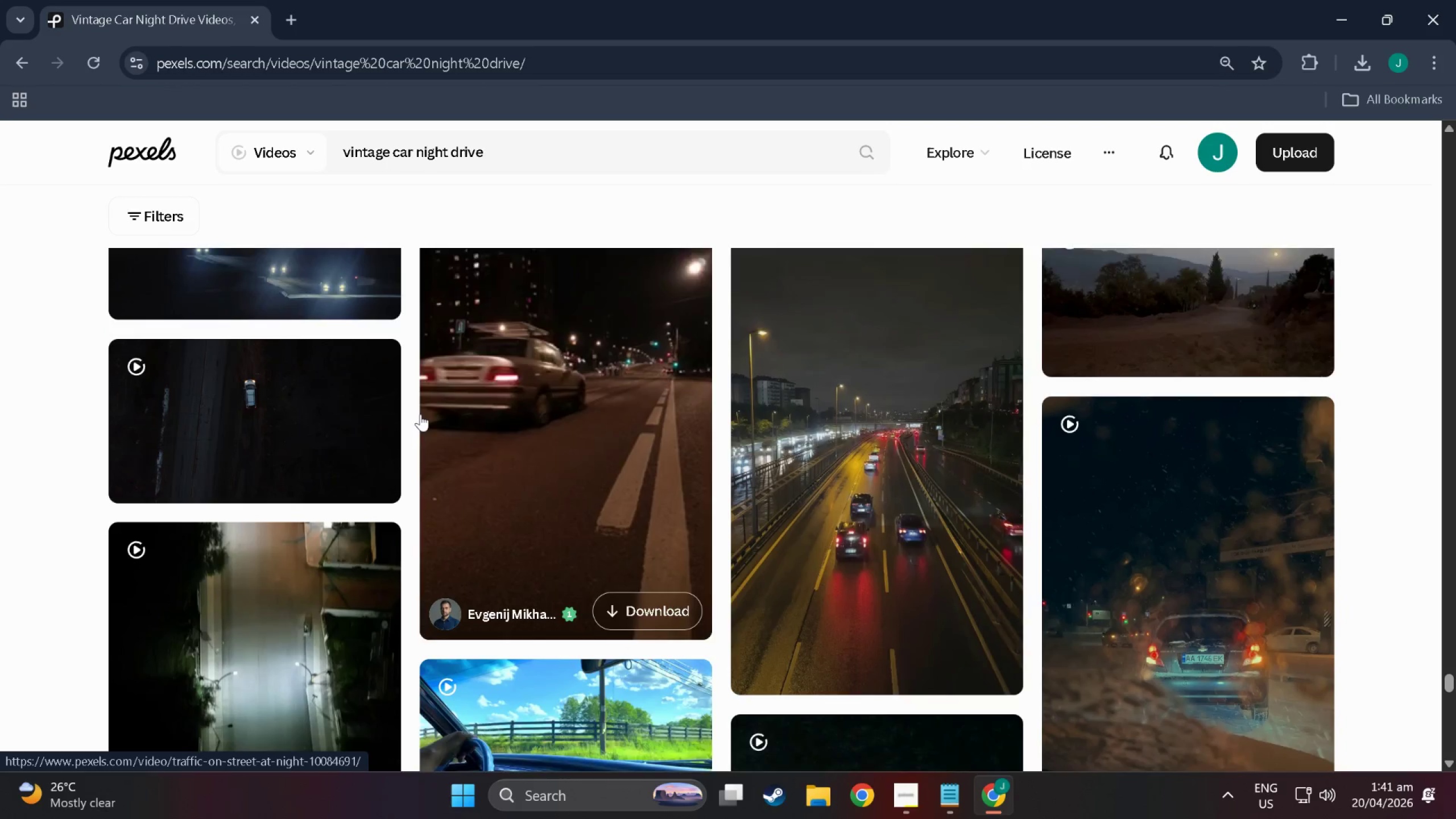 
key(ArrowDown)
 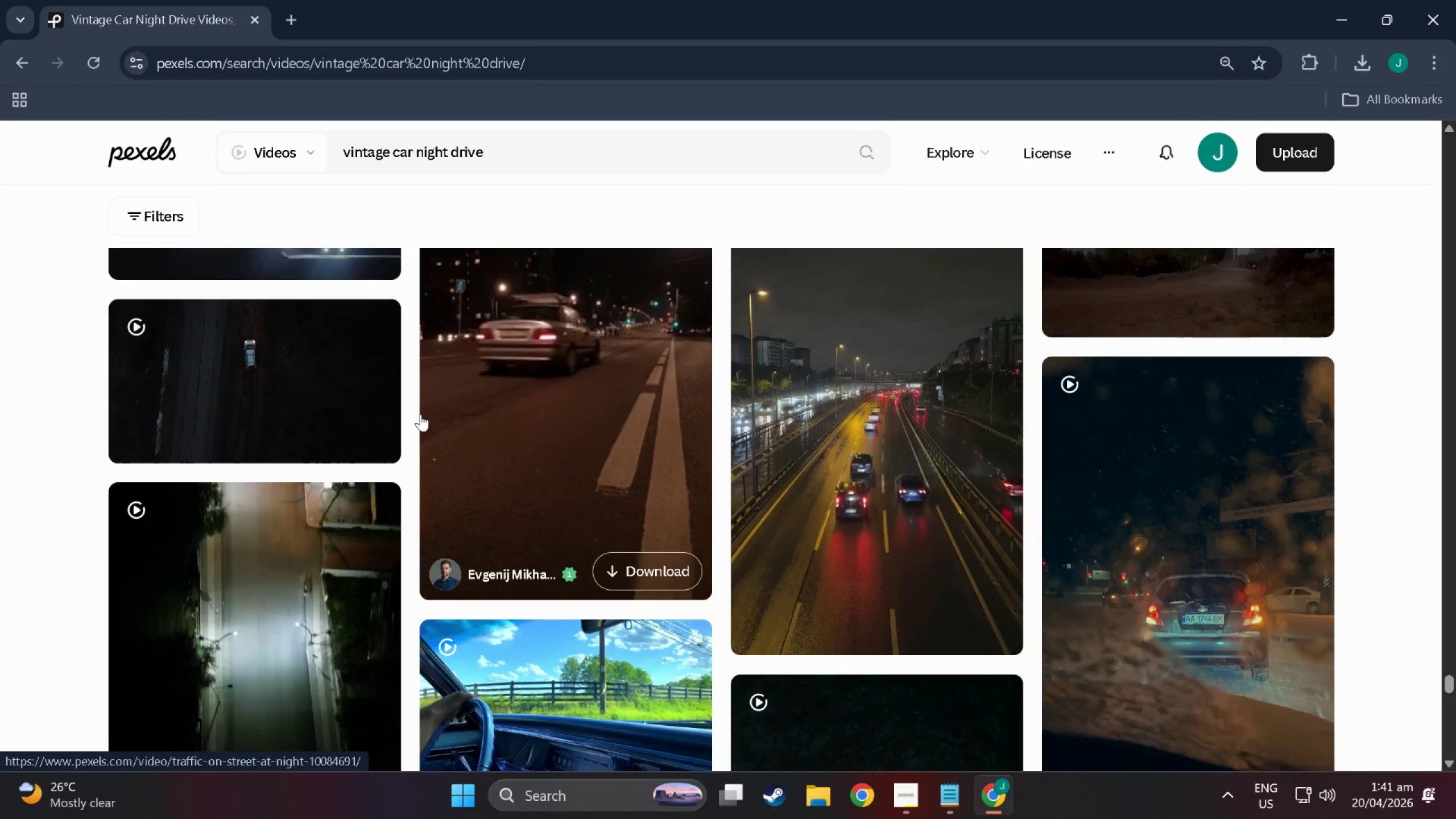 
key(ArrowDown)
 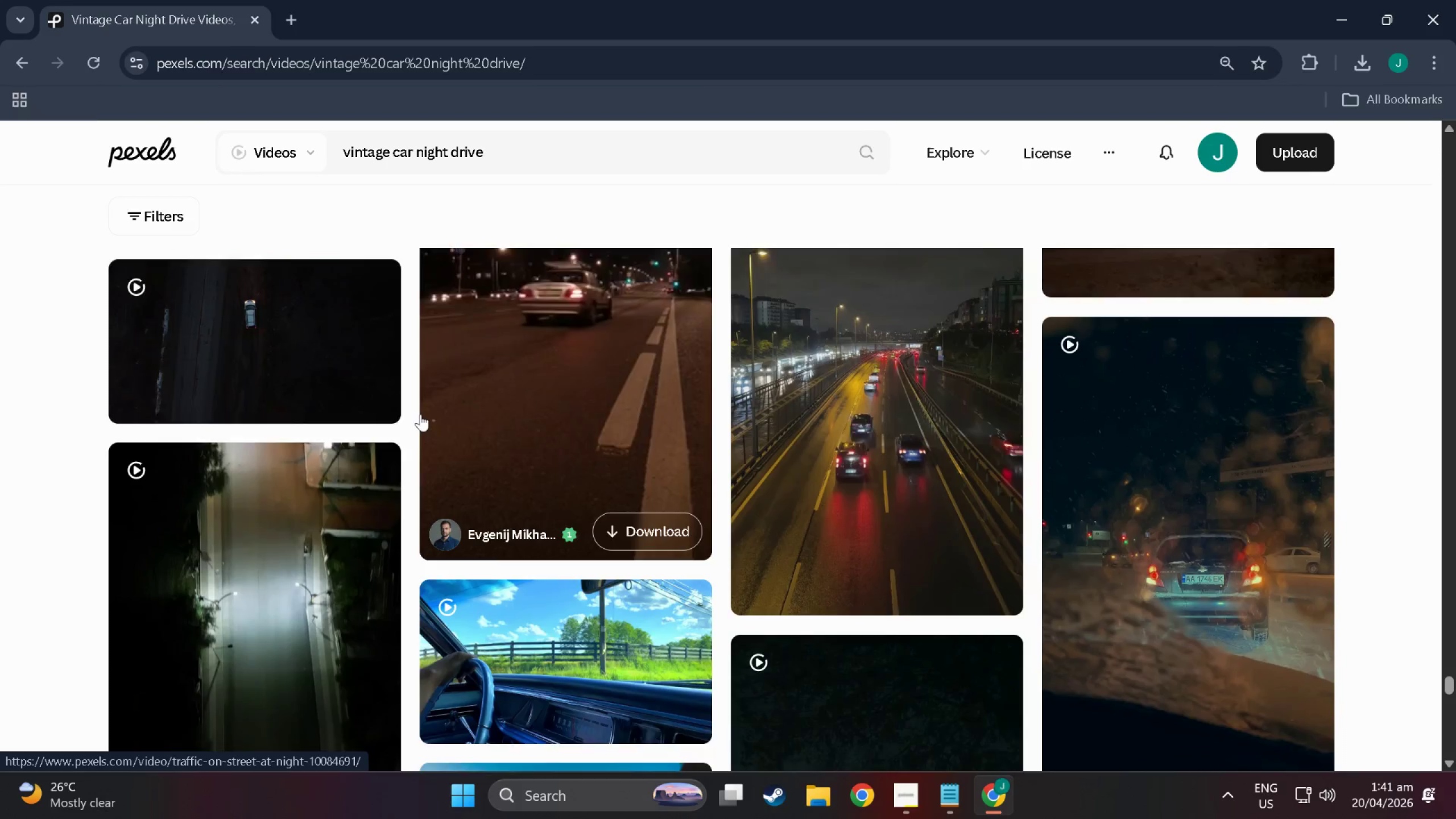 
key(ArrowDown)
 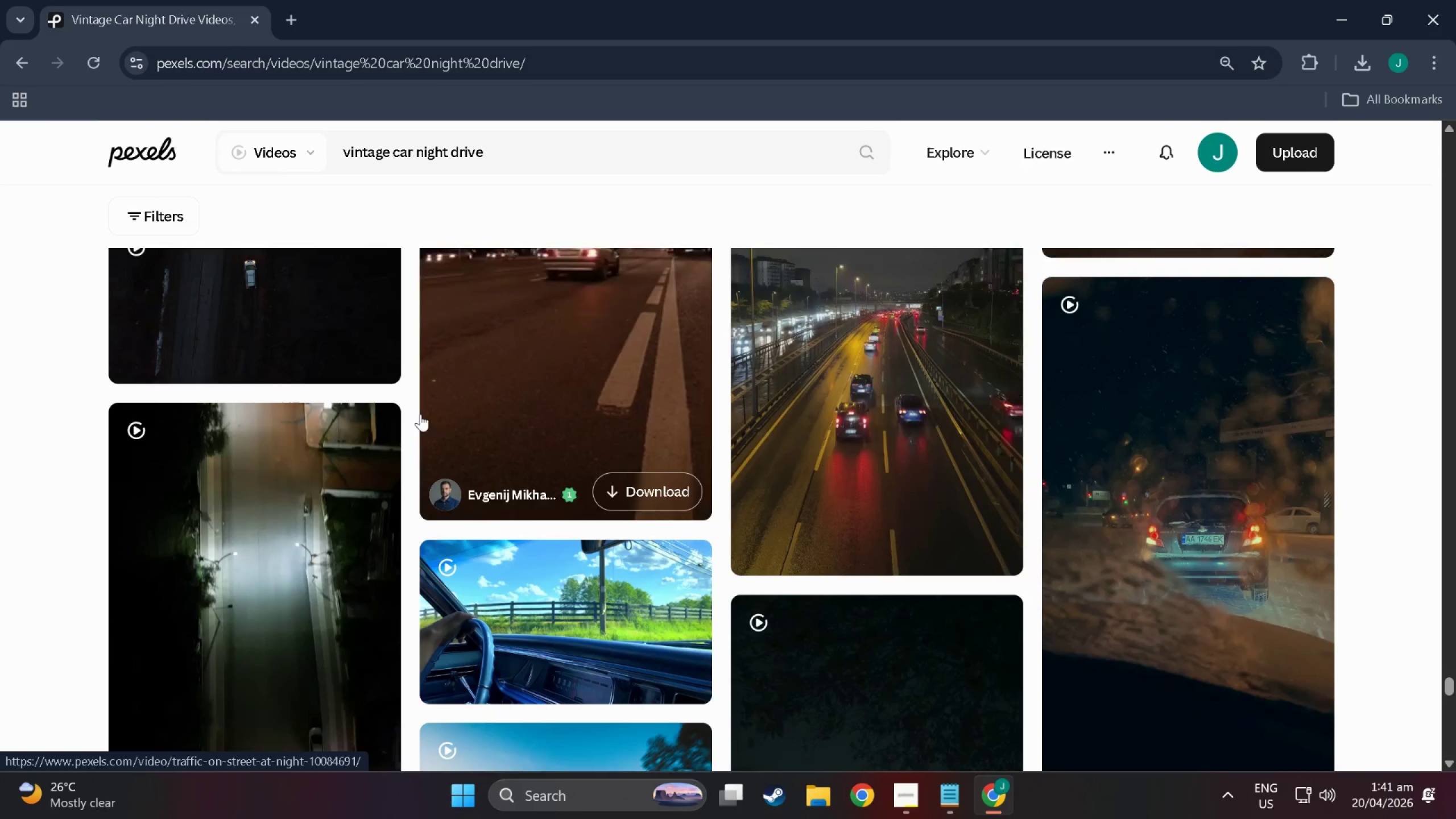 
key(ArrowDown)
 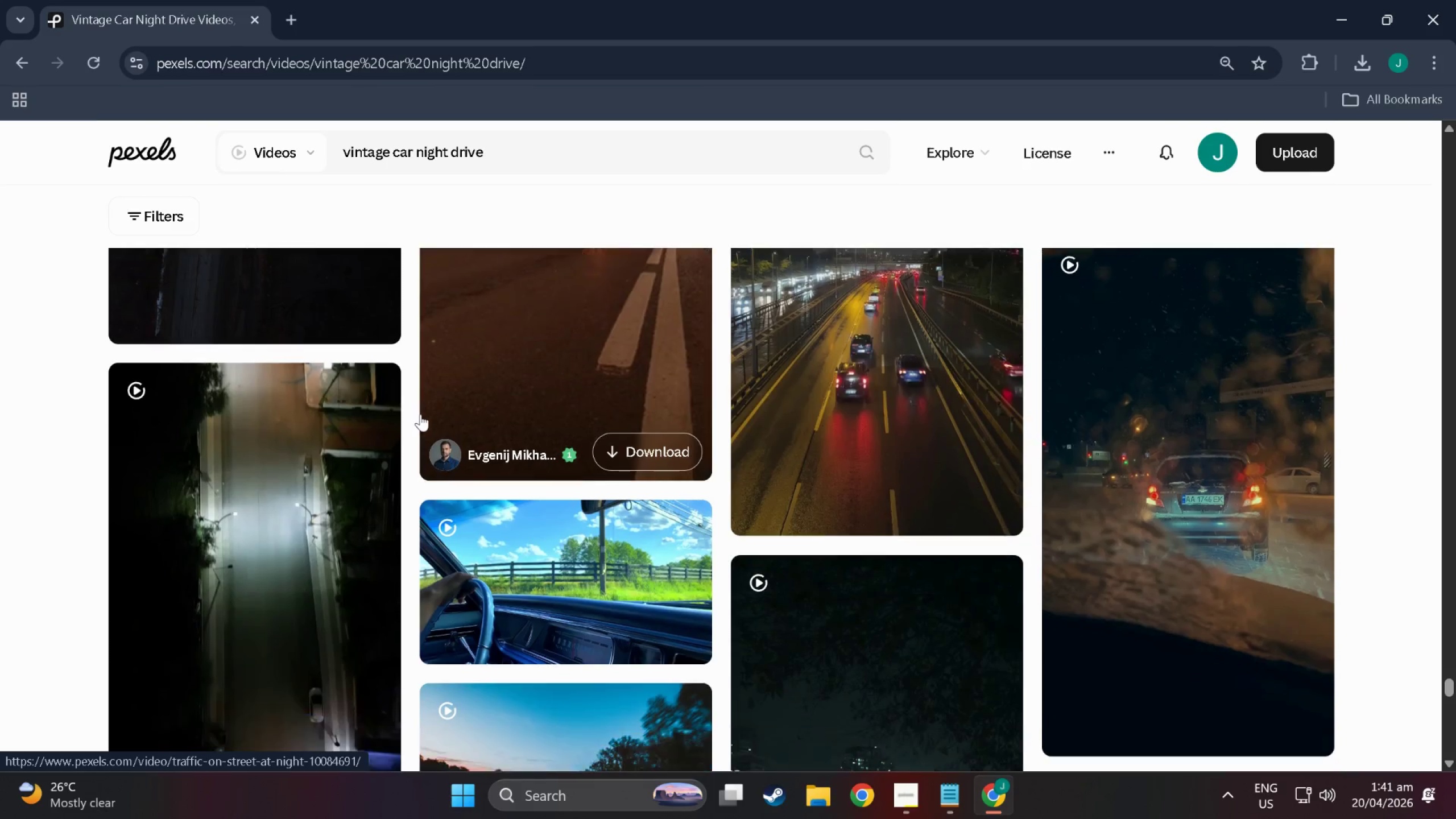 
key(ArrowDown)
 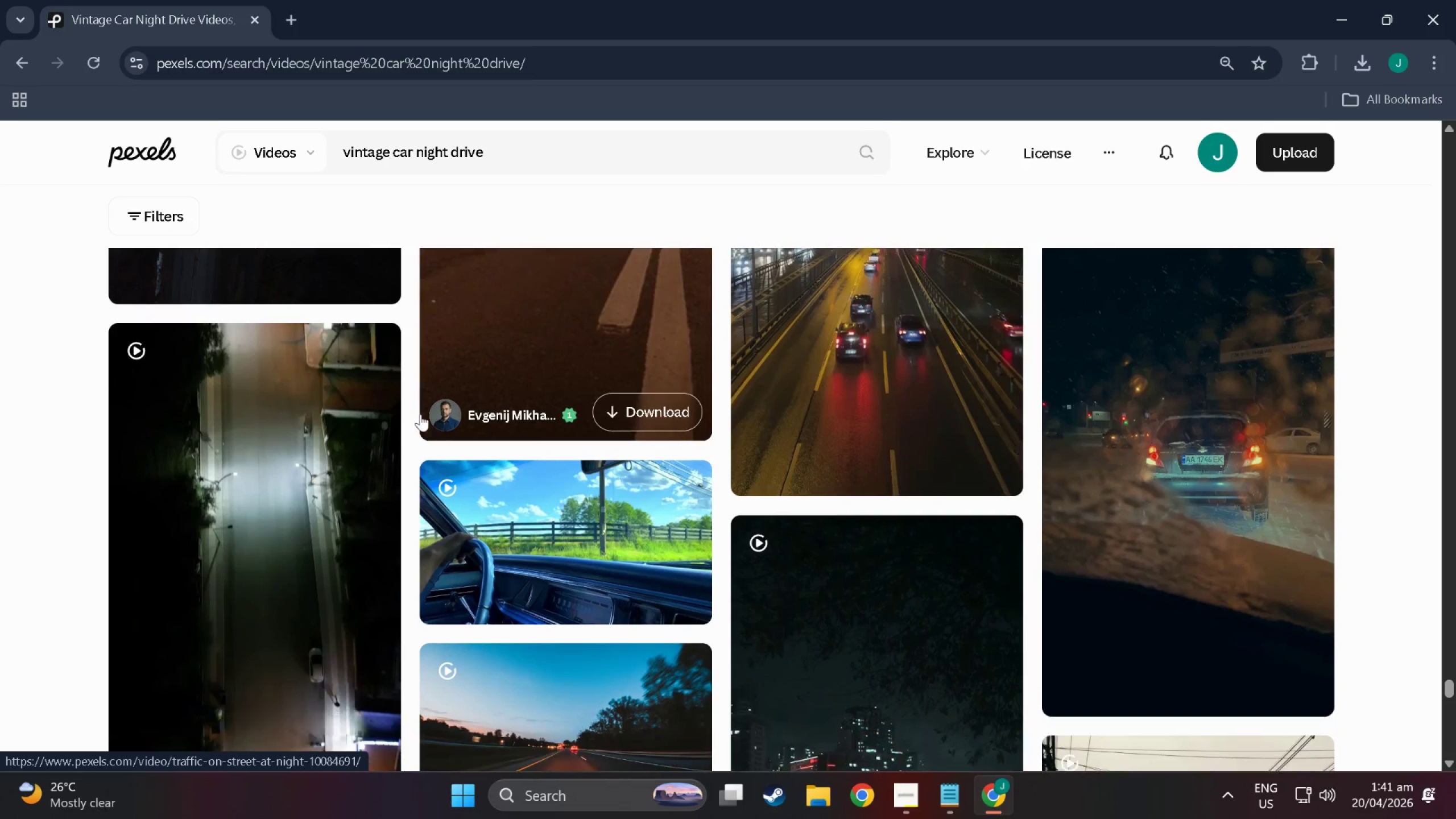 
key(ArrowDown)
 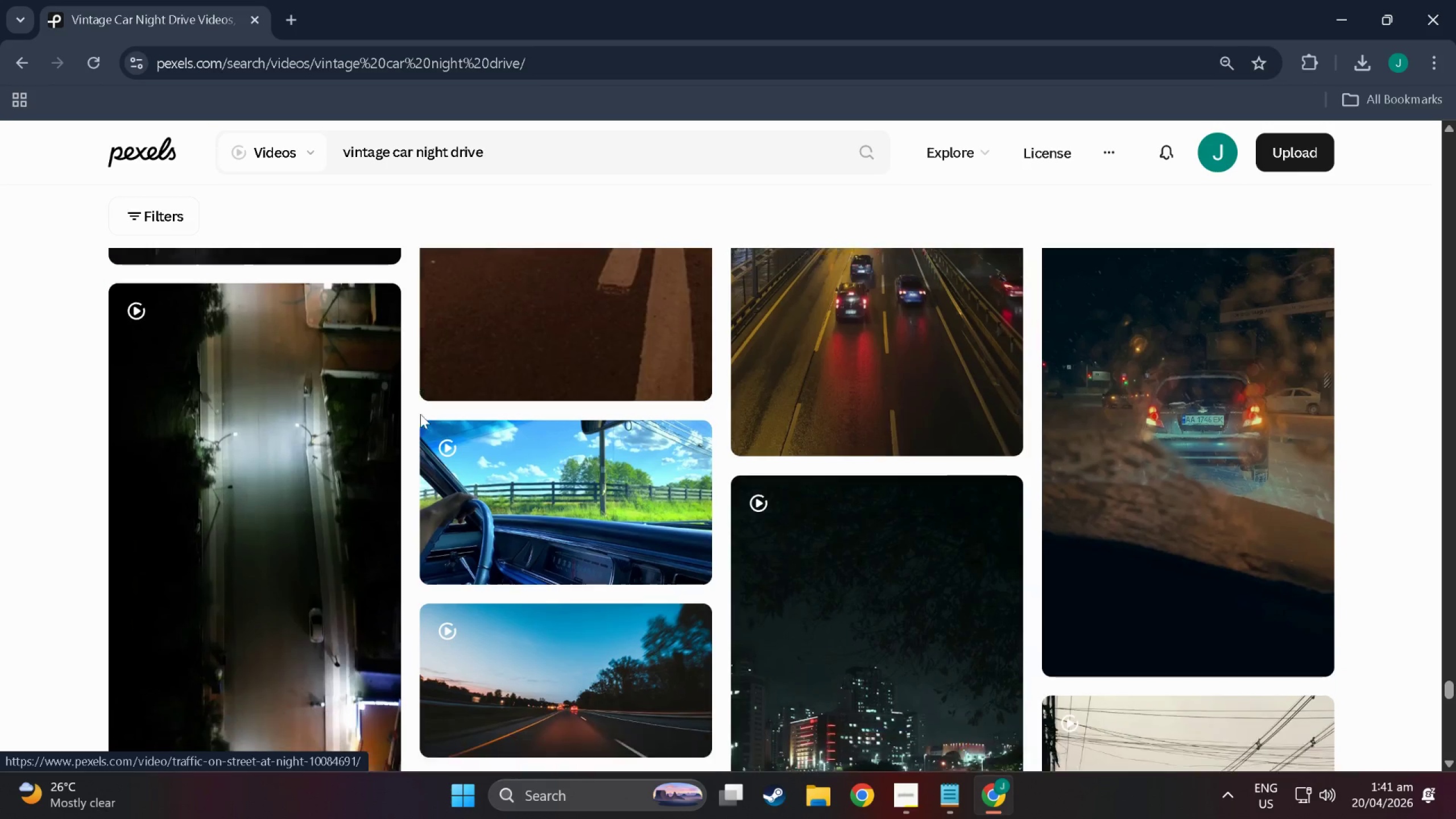 
key(ArrowDown)
 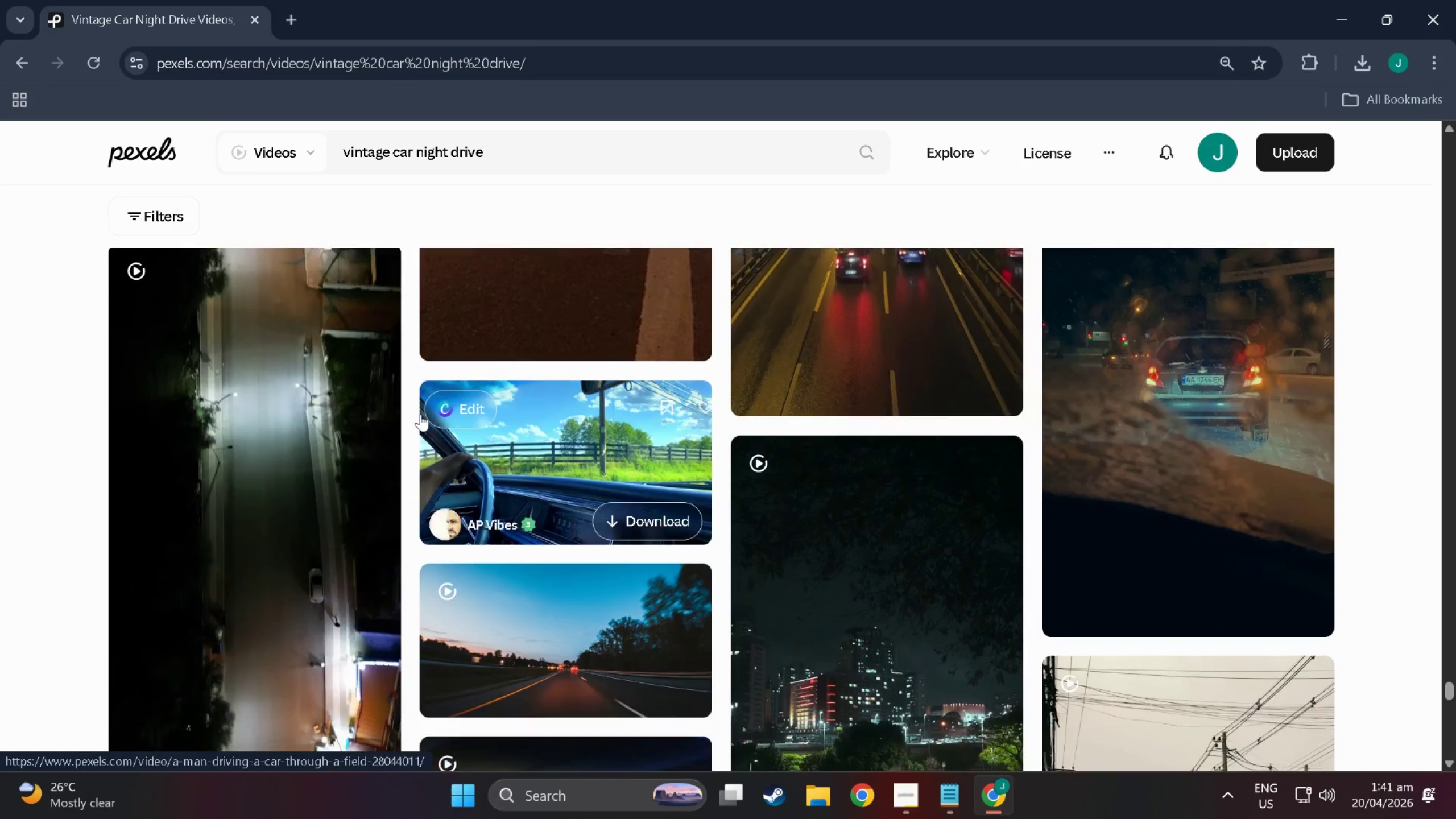 
key(ArrowDown)
 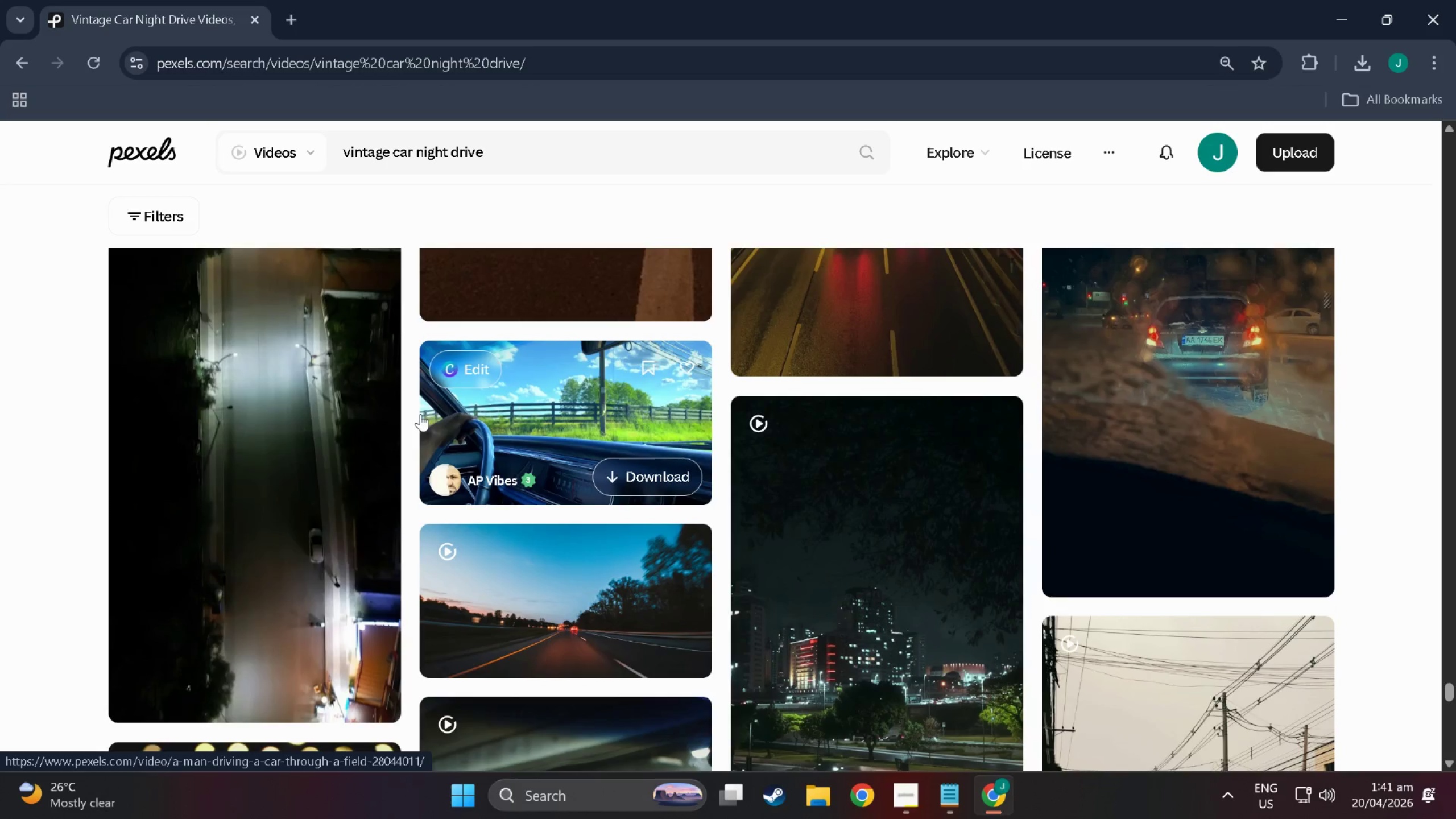 
key(ArrowDown)
 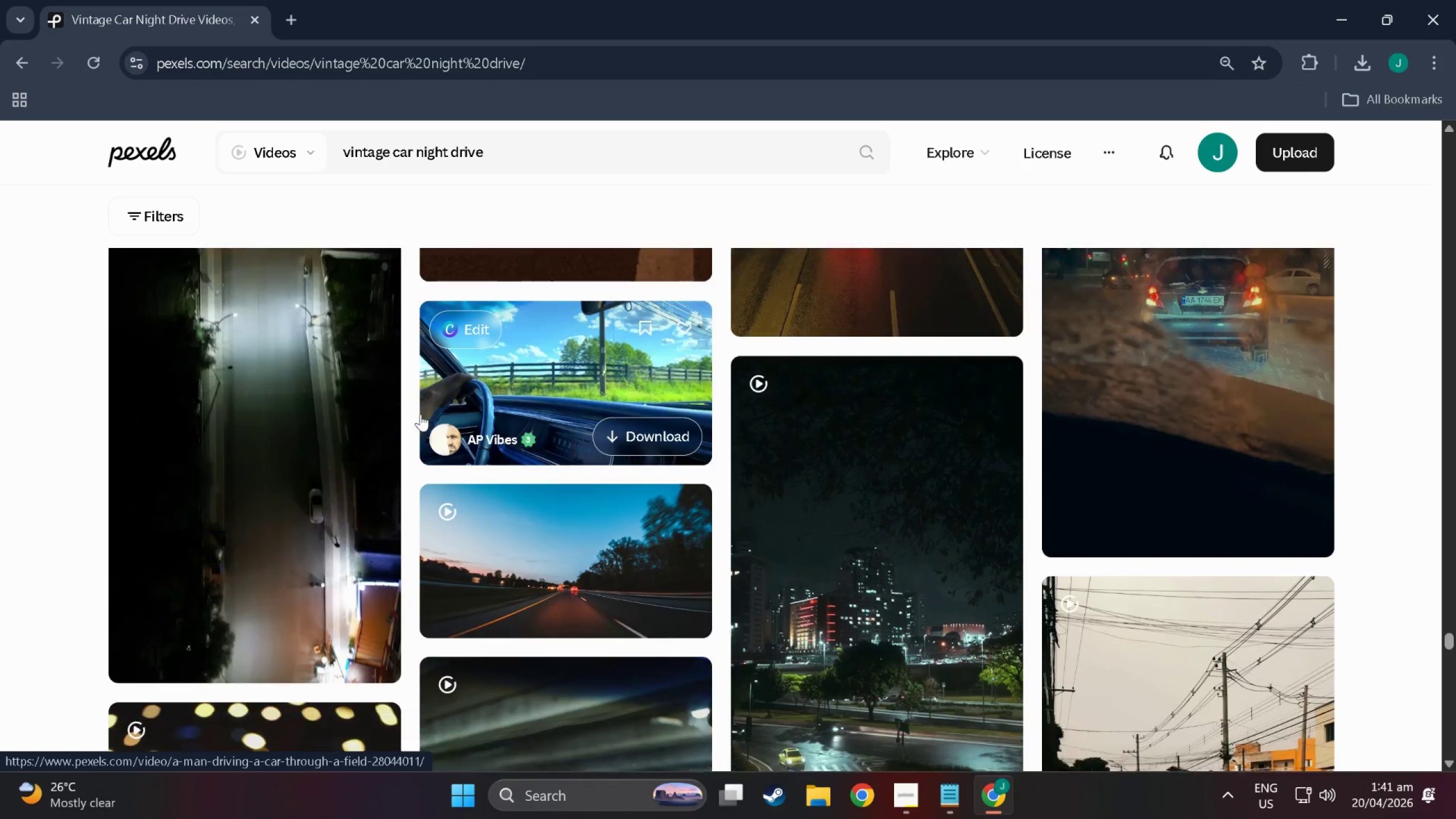 
key(ArrowDown)
 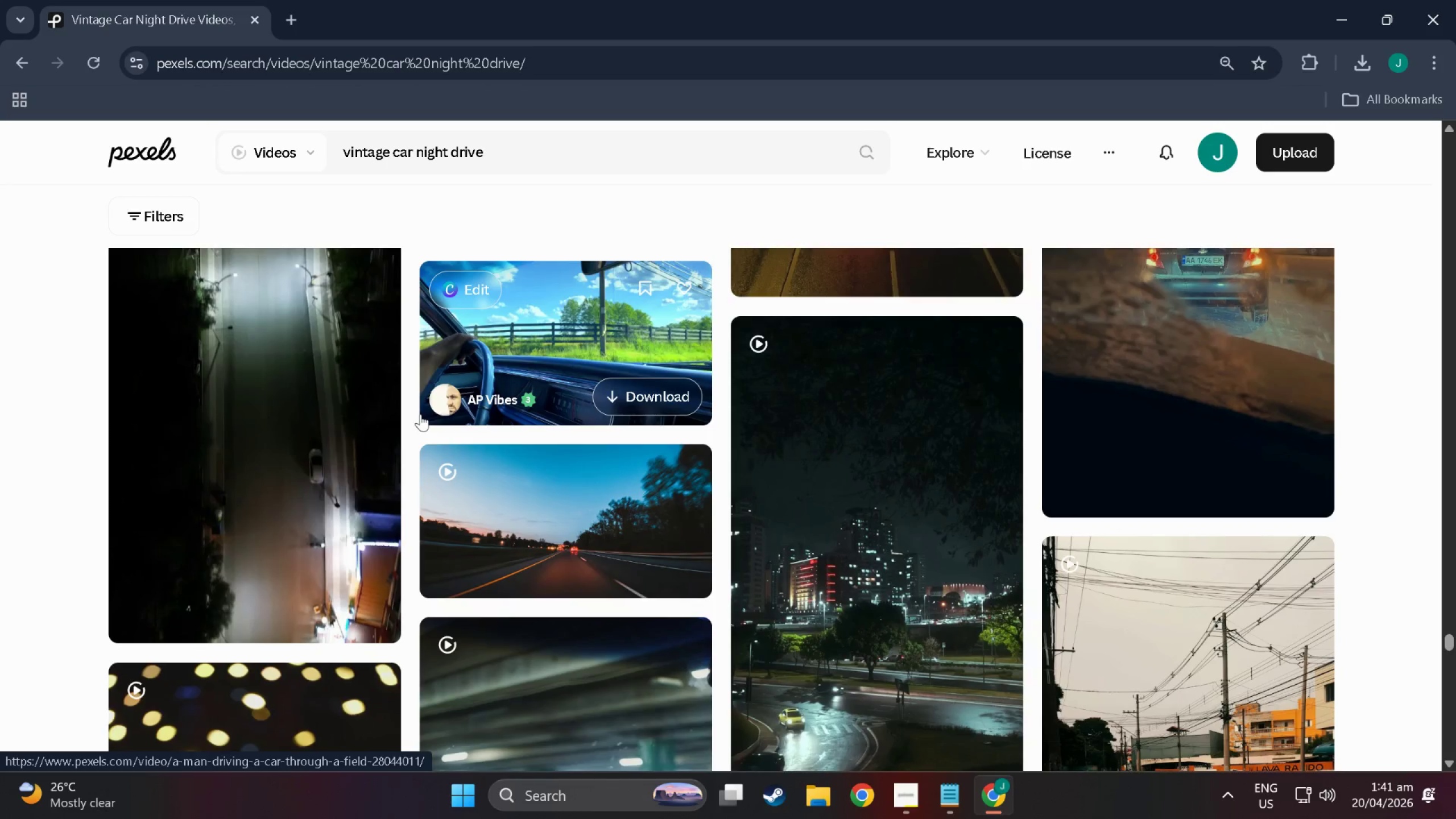 
key(ArrowDown)
 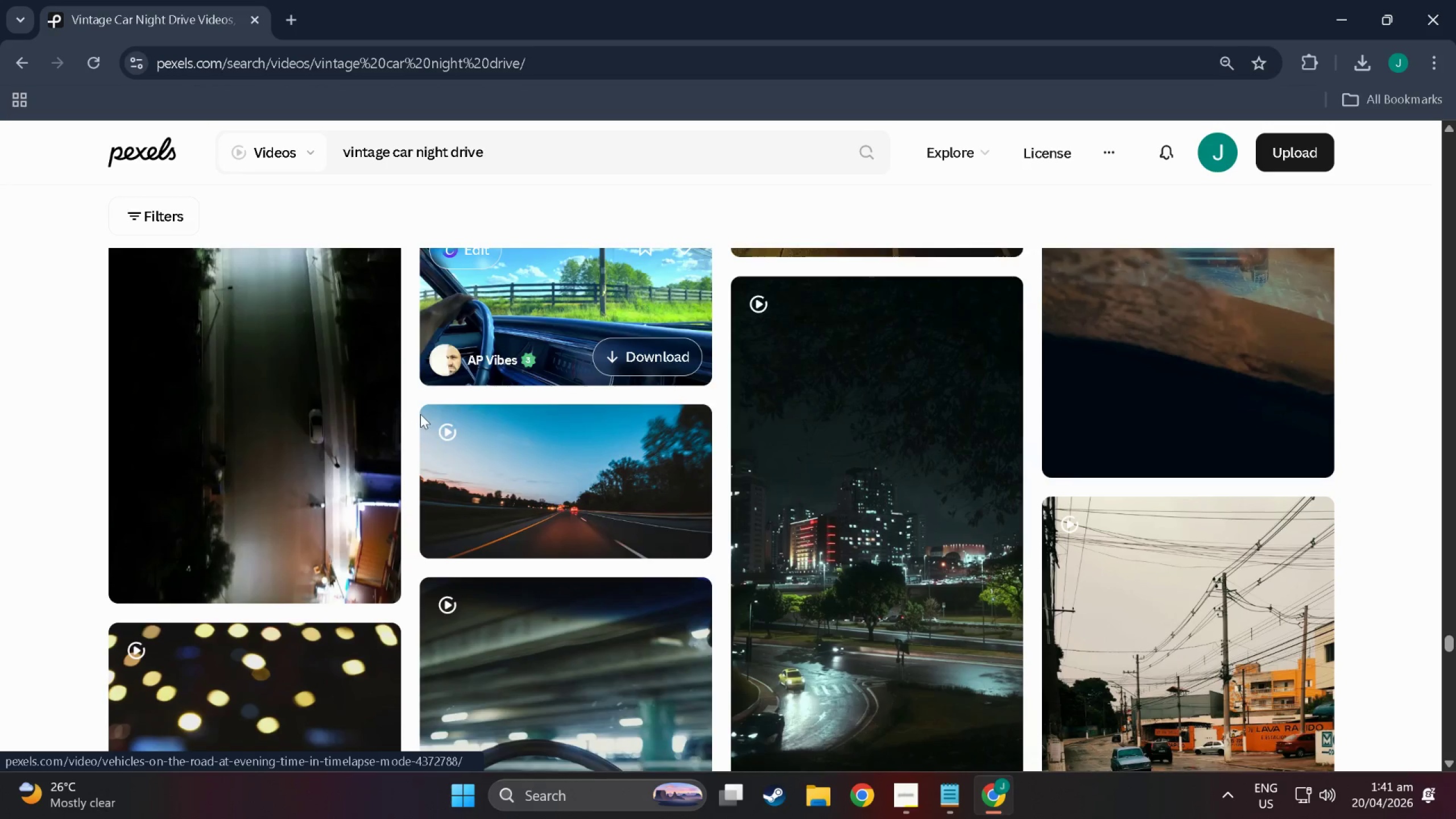 
key(ArrowDown)
 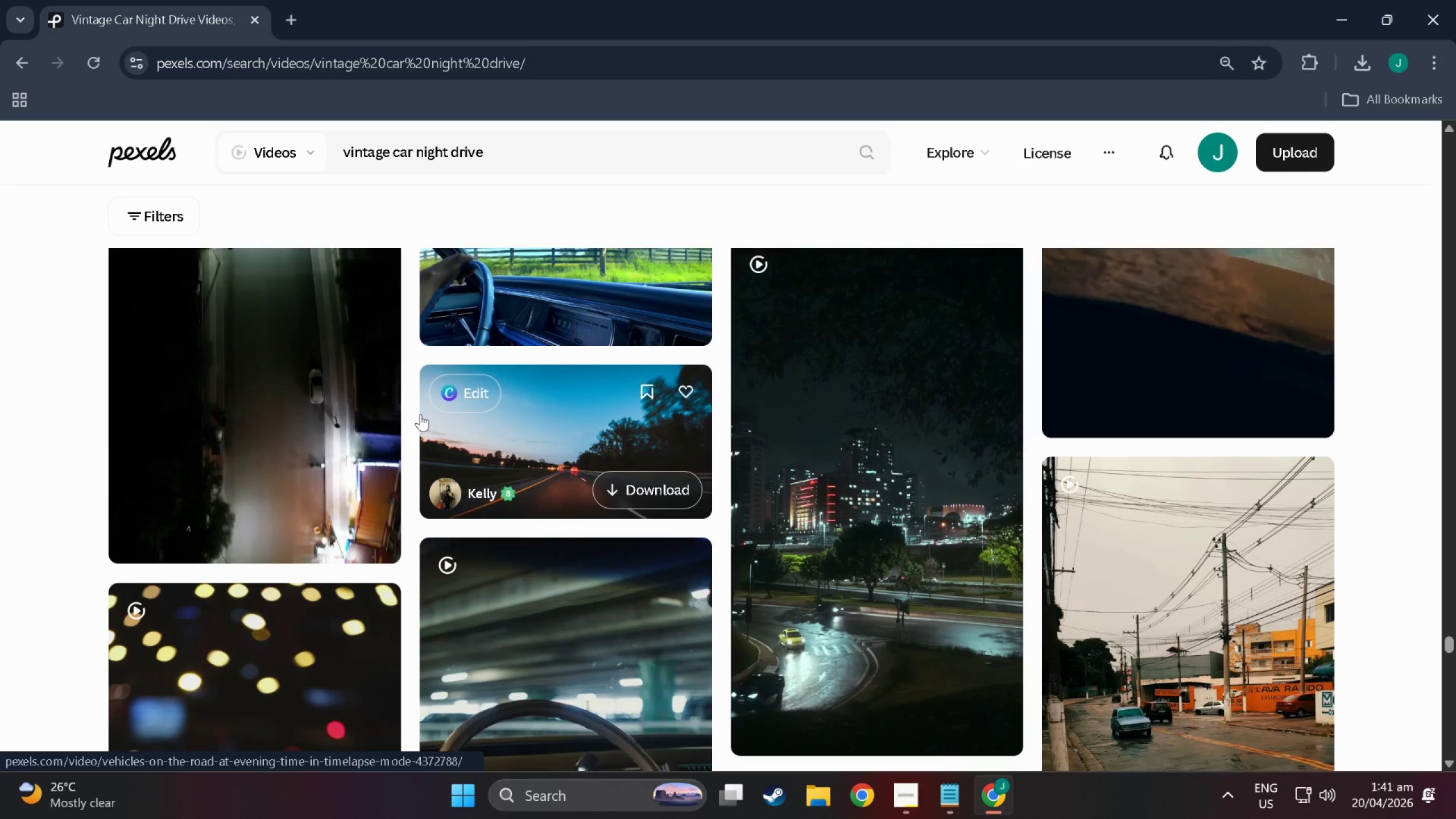 
key(ArrowDown)
 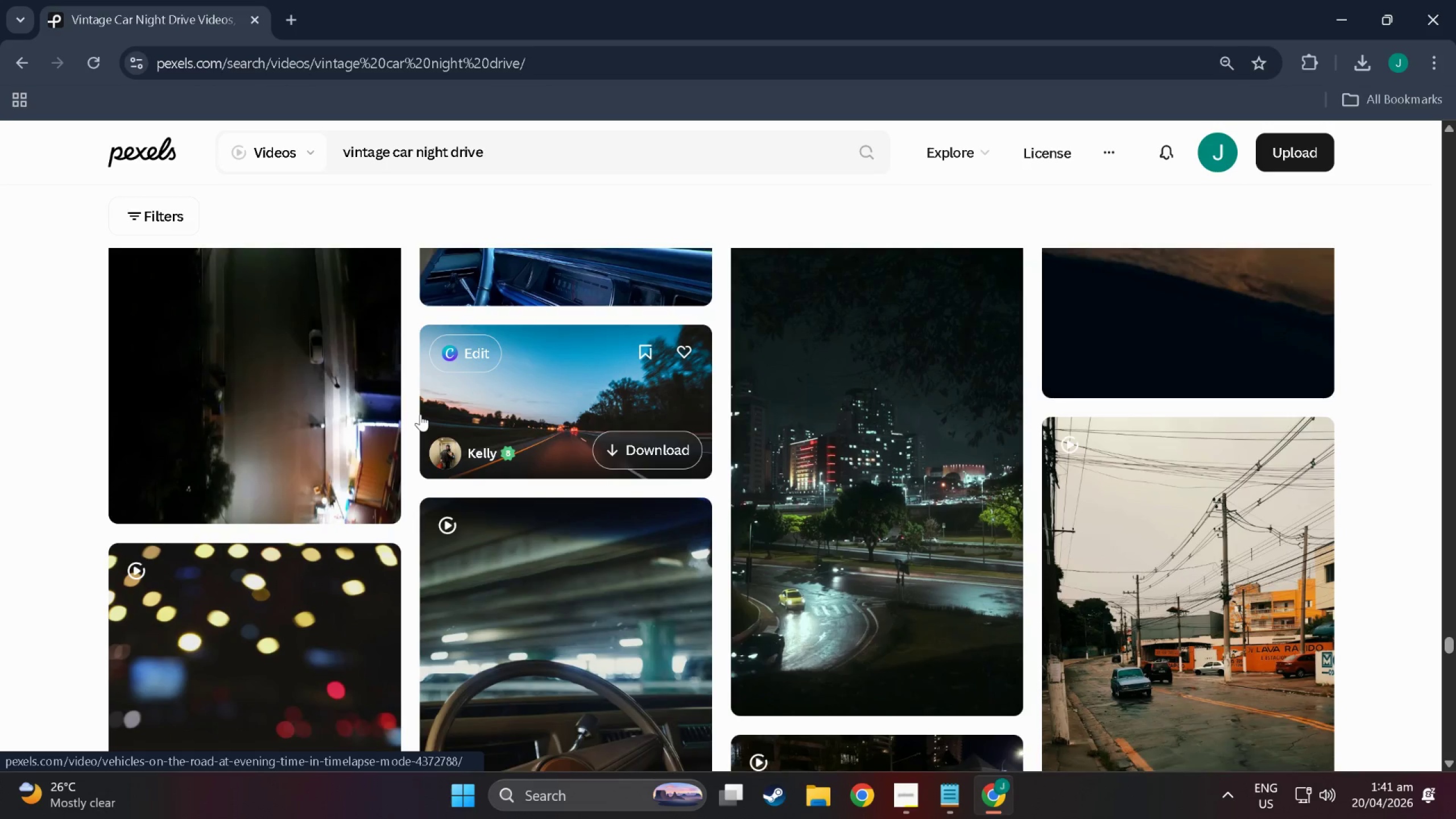 
key(ArrowDown)
 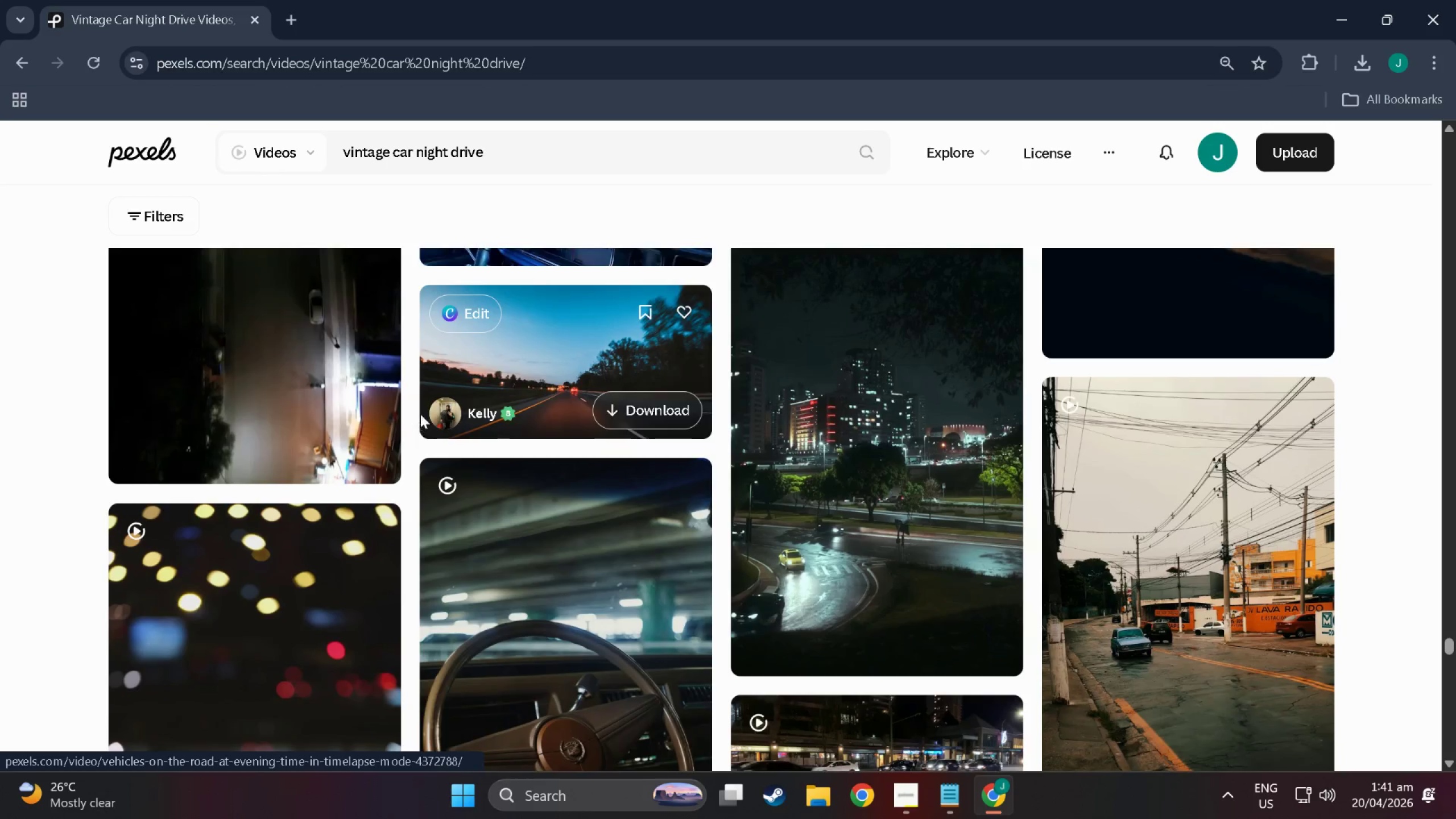 
key(ArrowDown)
 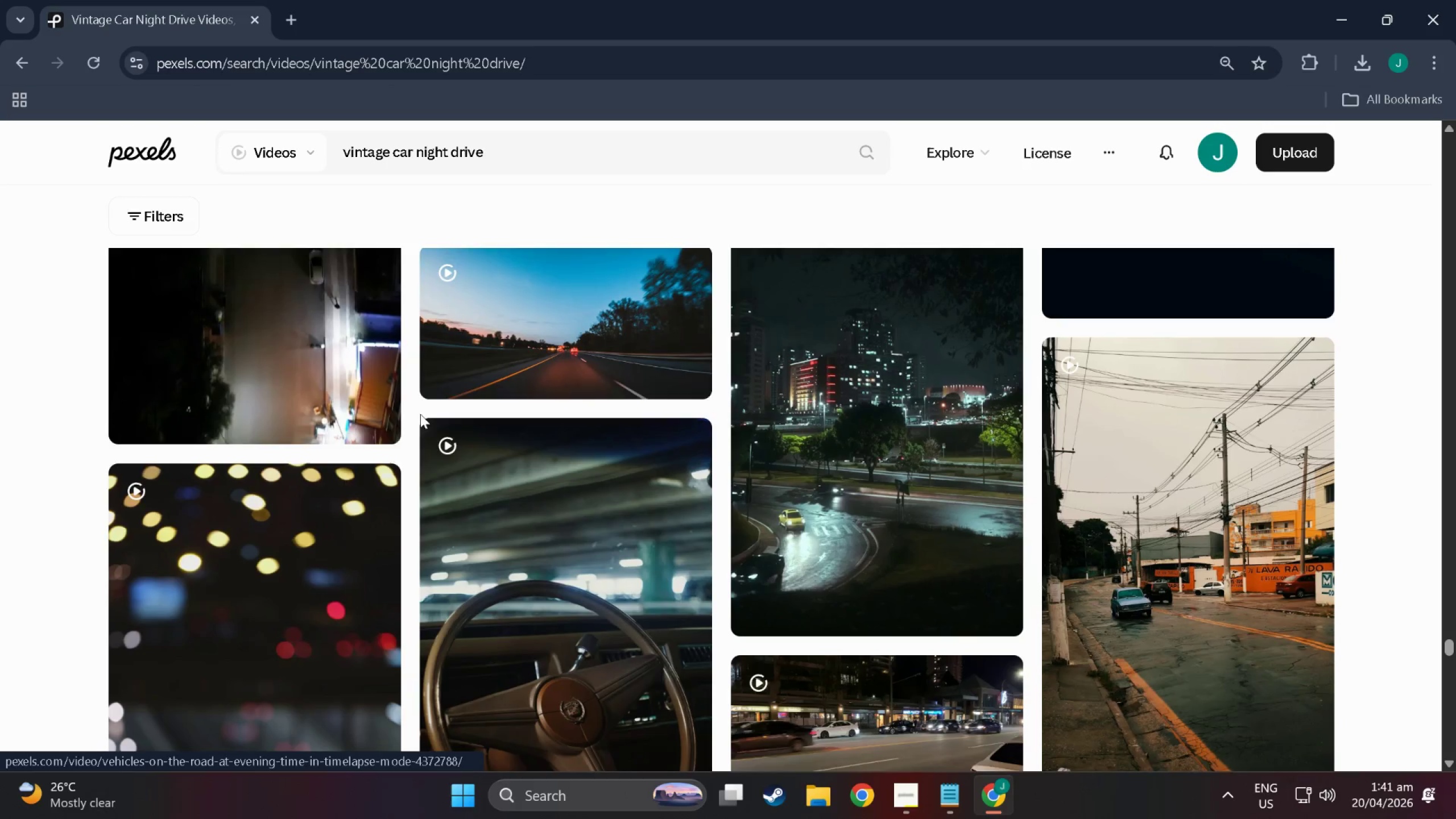 
key(ArrowDown)
 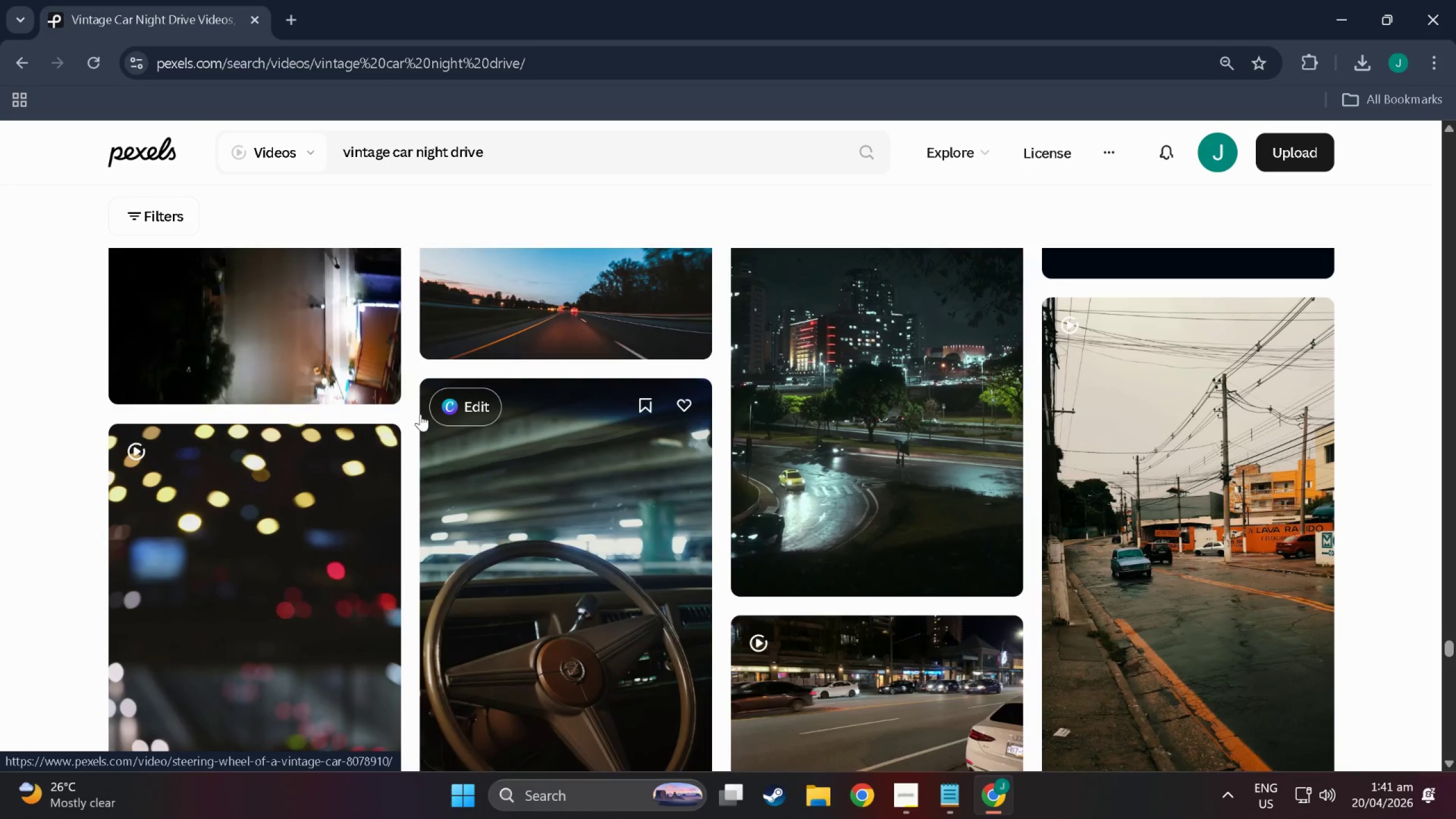 
key(ArrowDown)
 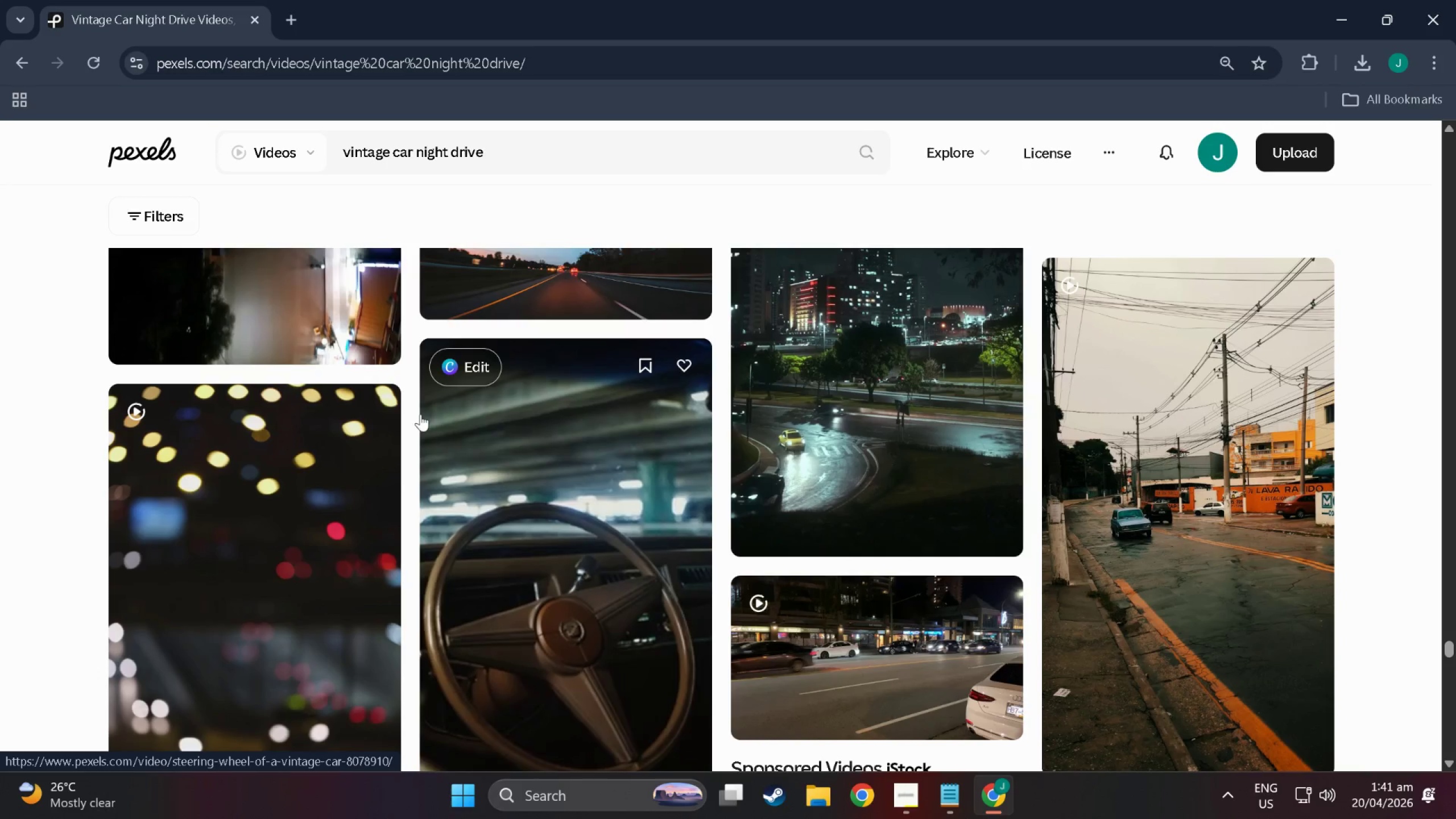 
scroll: coordinate [466, 3], scroll_direction: down, amount: 20.0
 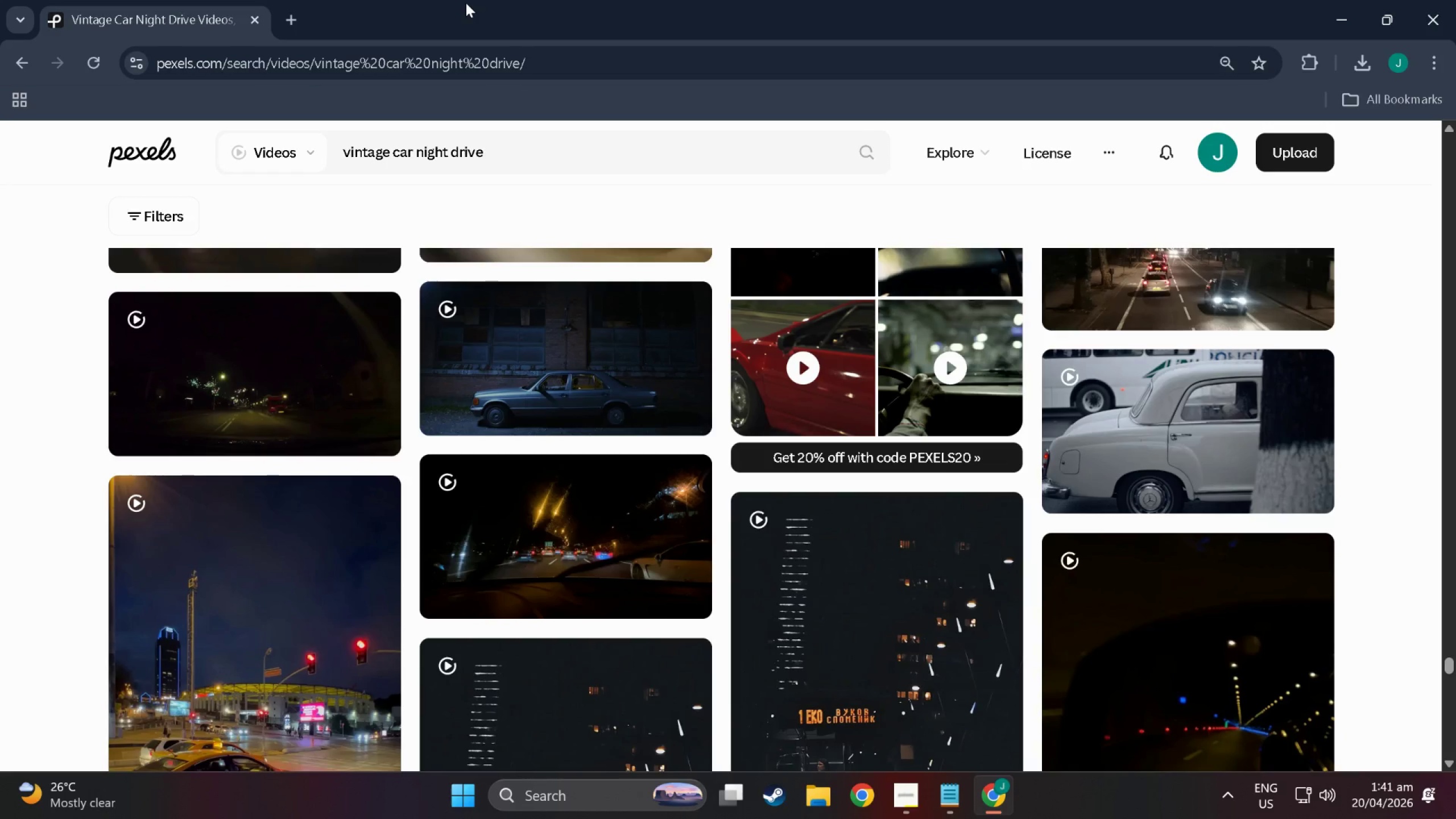 
key(ArrowDown)
 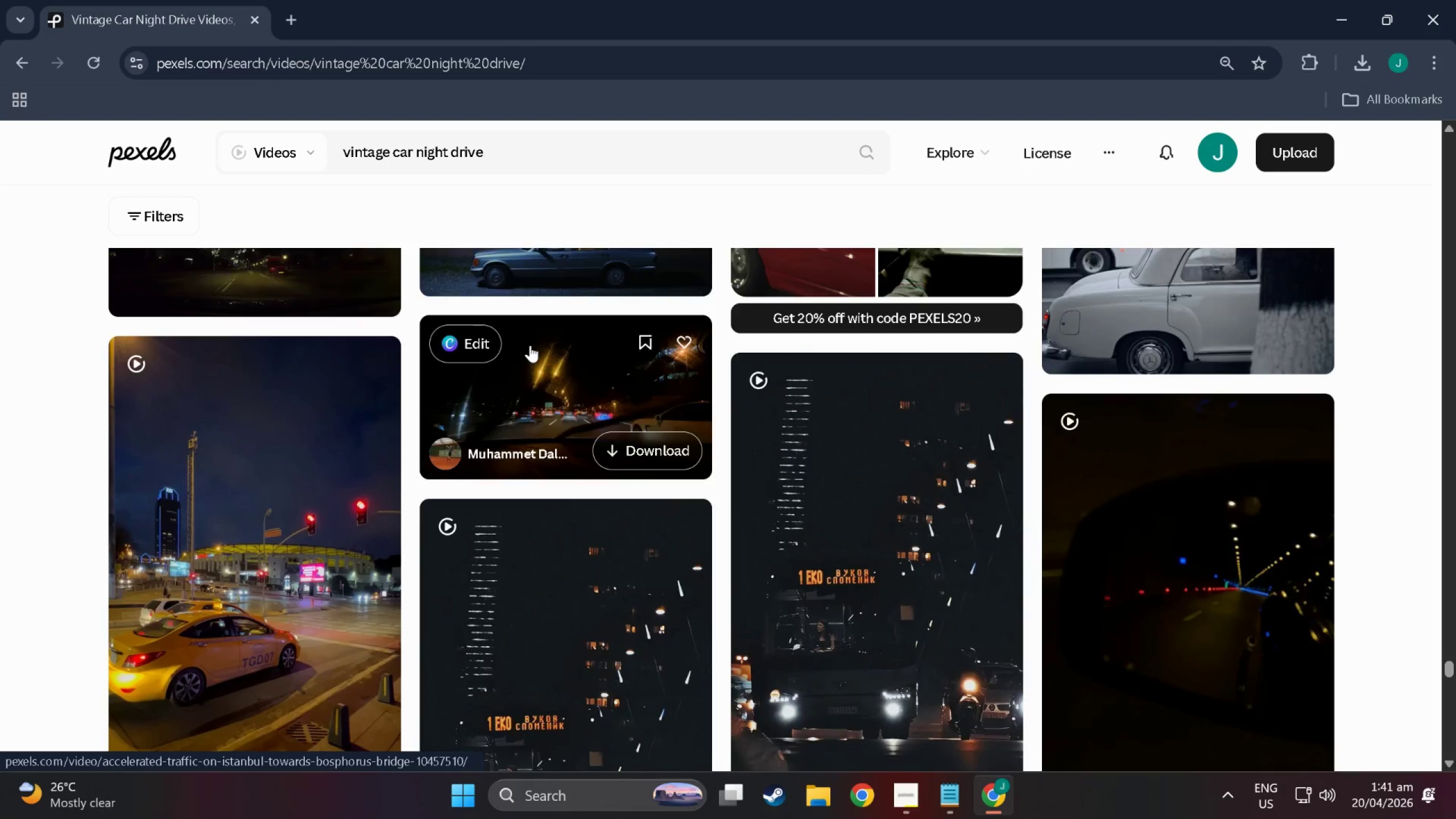 
scroll: coordinate [519, 341], scroll_direction: down, amount: 7.0
 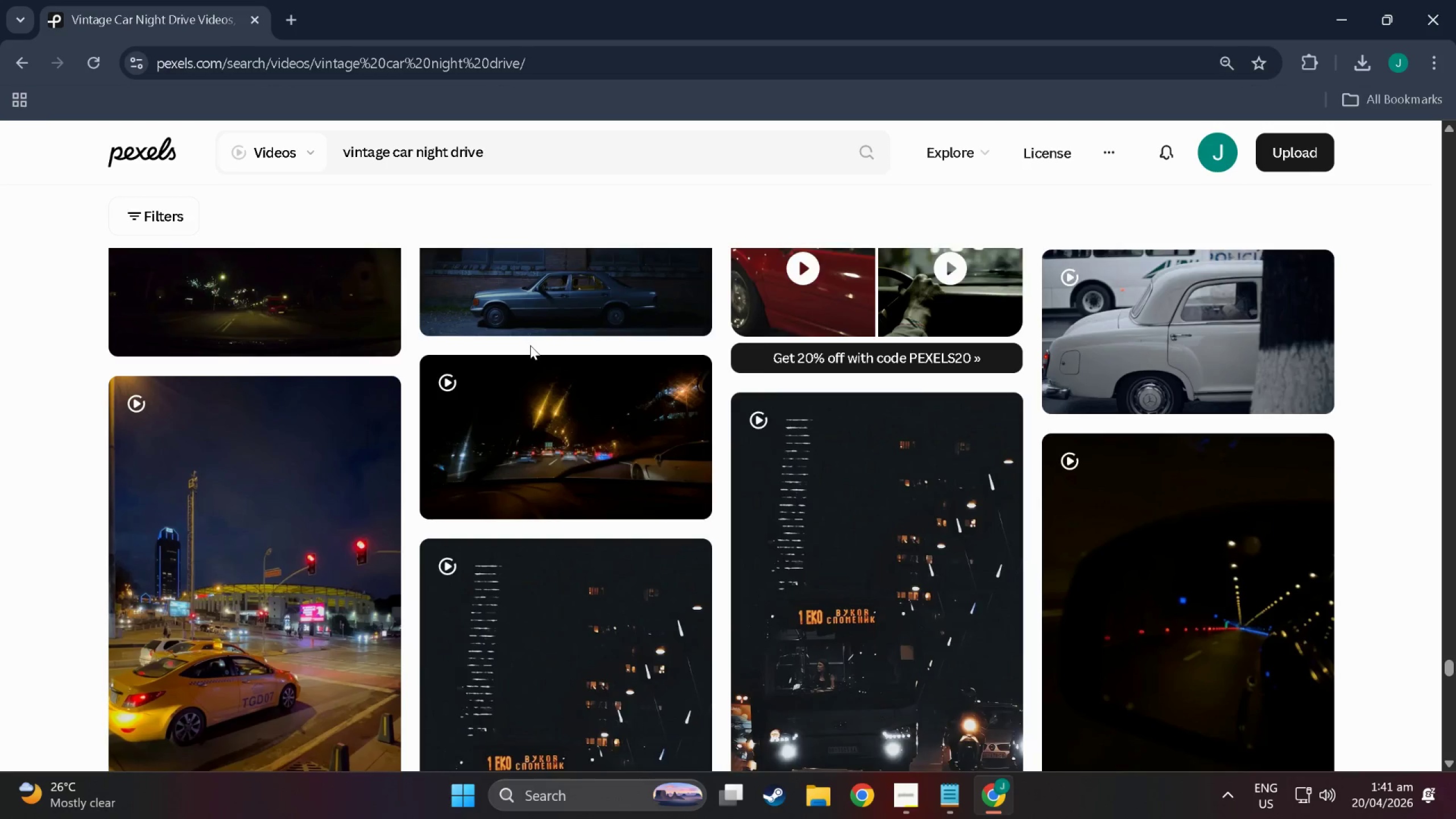 
key(ArrowDown)
 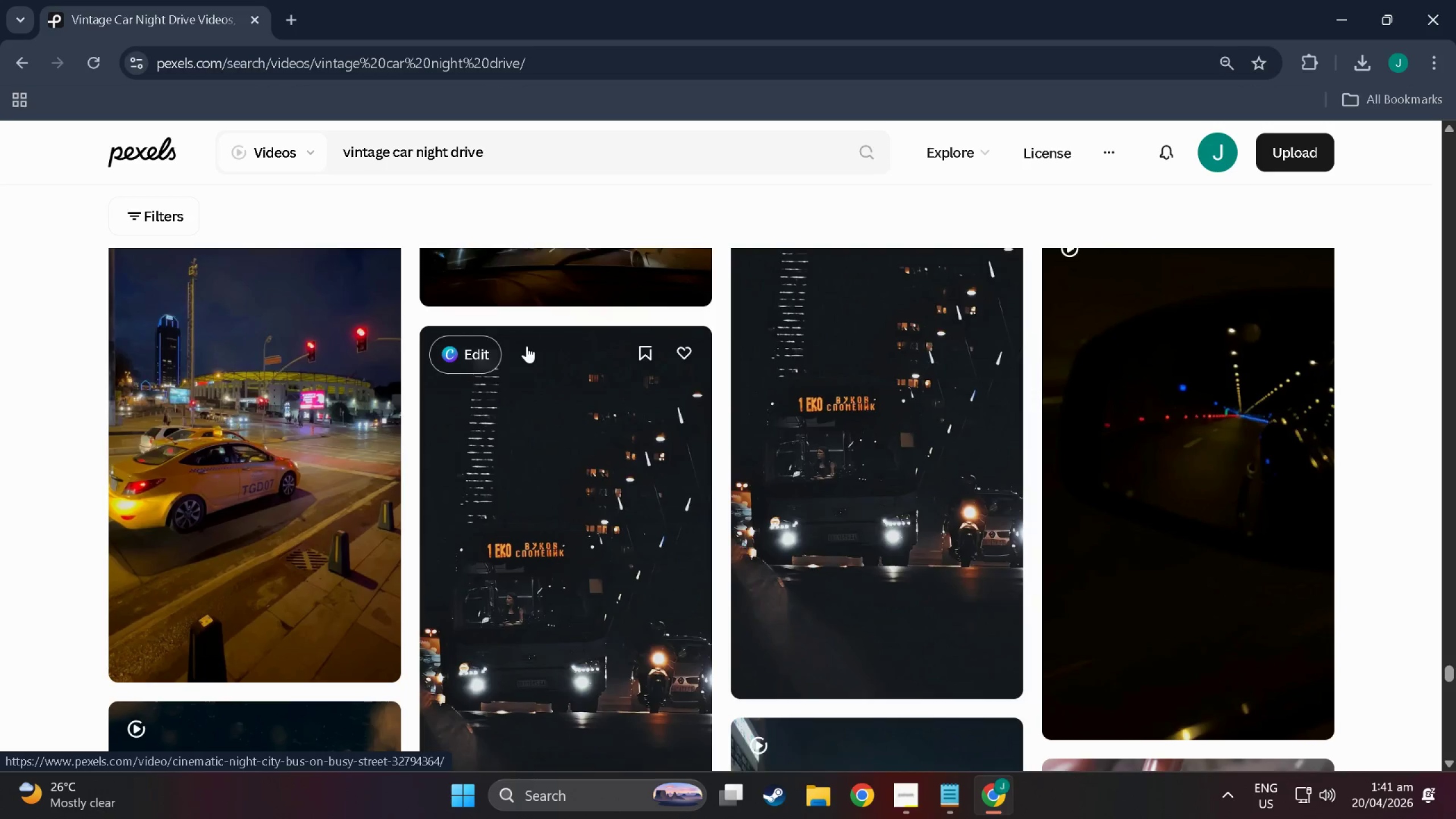 
scroll: coordinate [530, 346], scroll_direction: down, amount: 4.0
 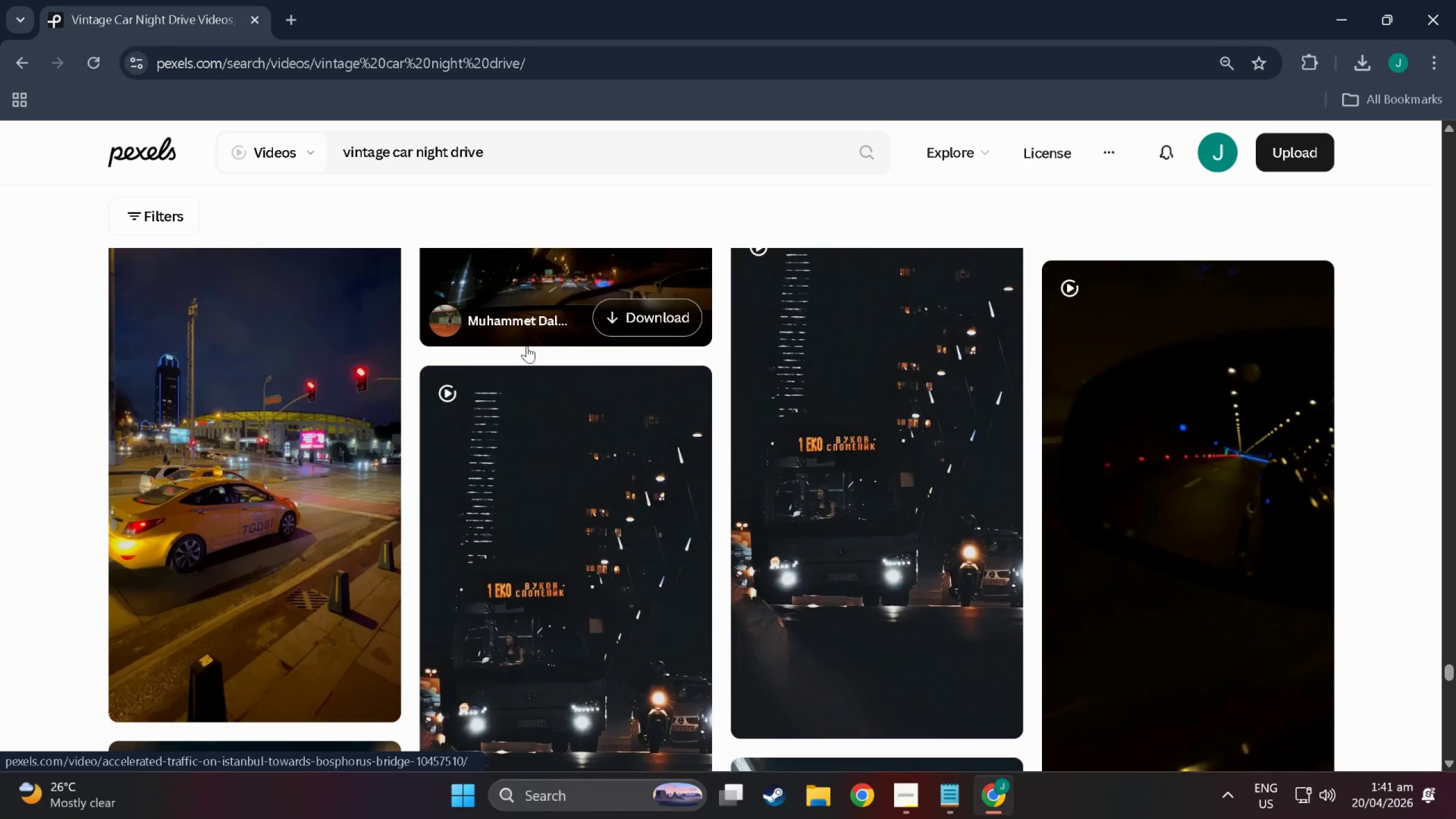 
key(ArrowDown)
 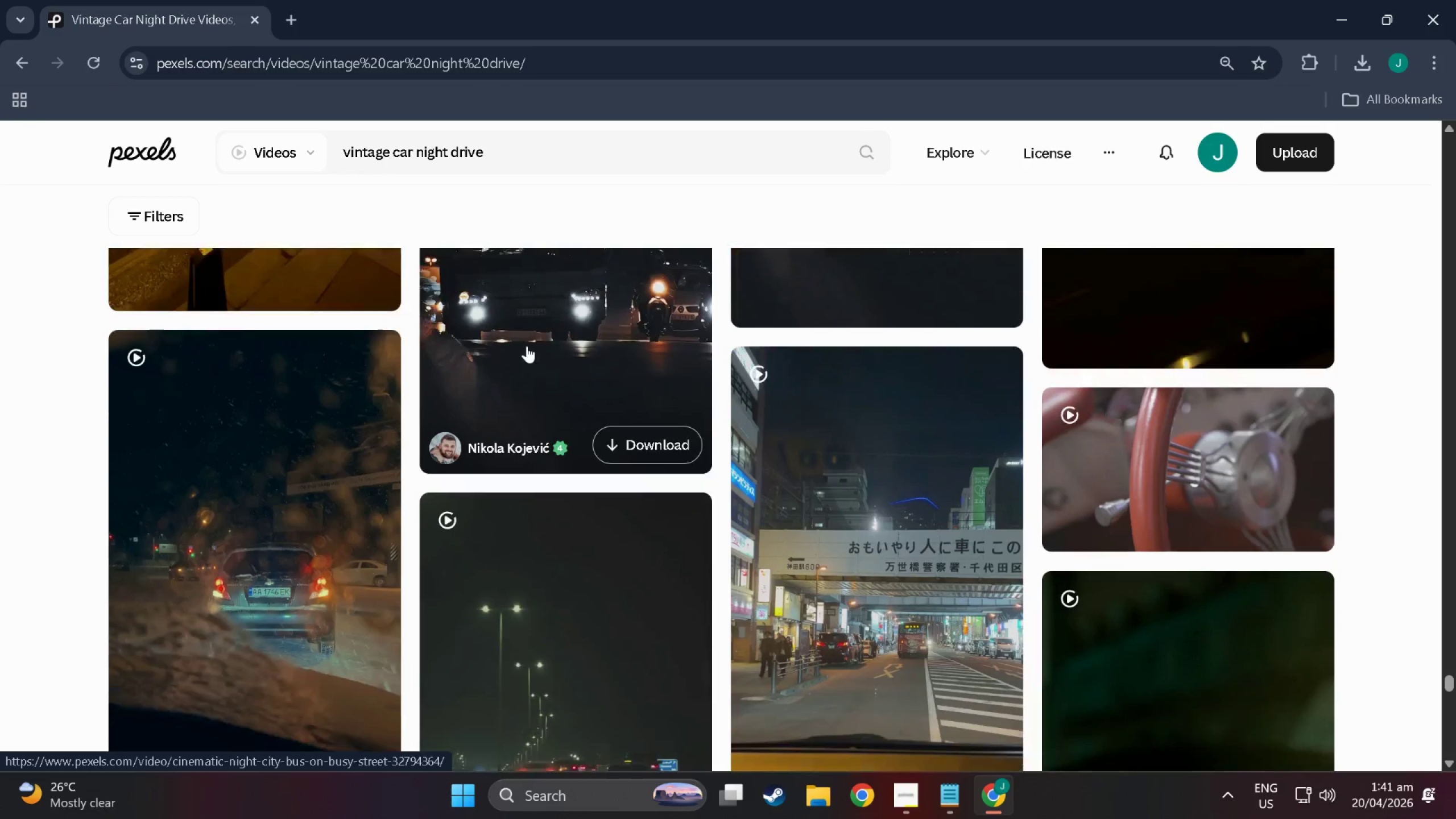 
scroll: coordinate [527, 346], scroll_direction: down, amount: 5.0
 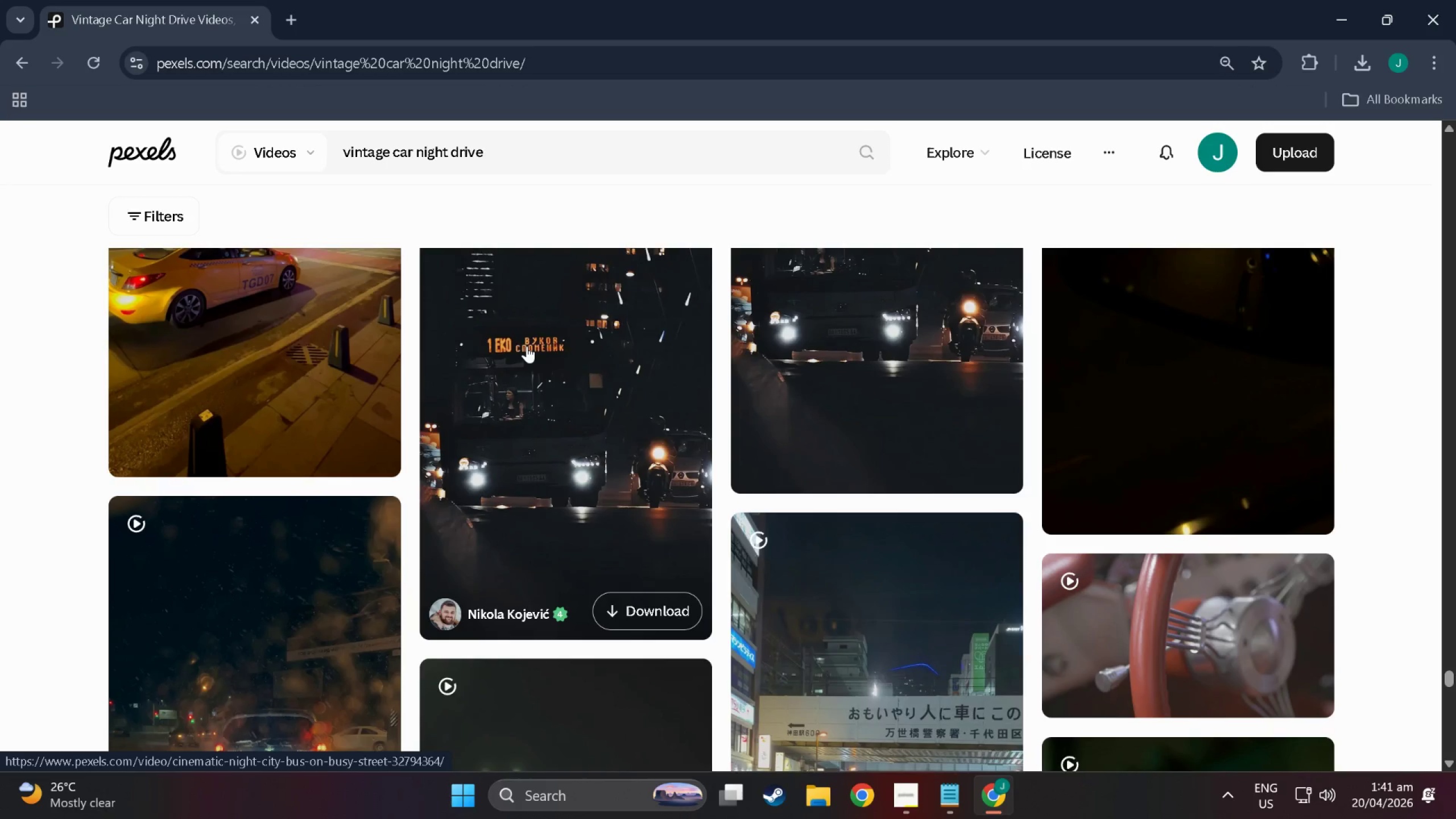 
key(ArrowDown)
 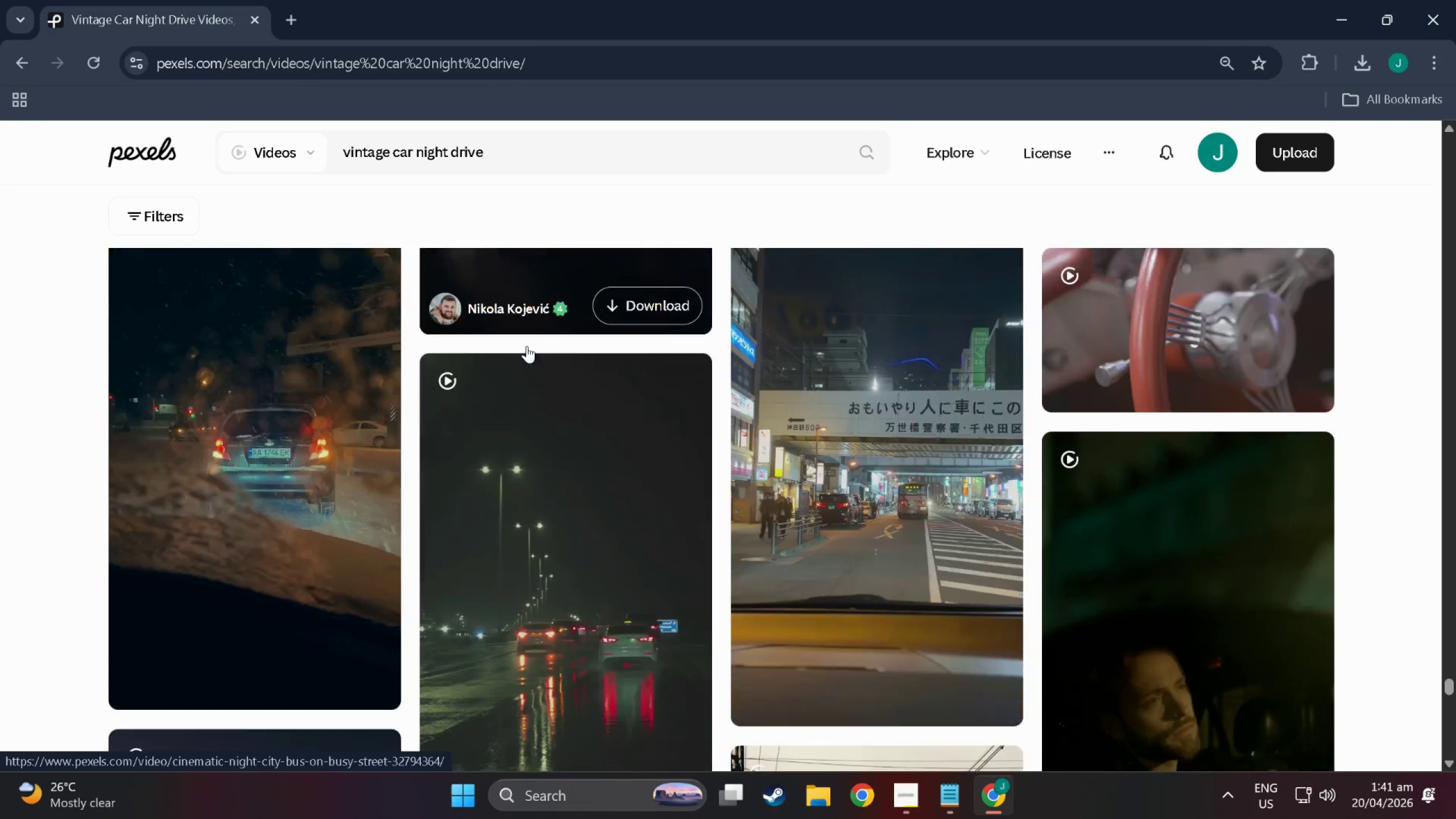 
key(ArrowDown)
 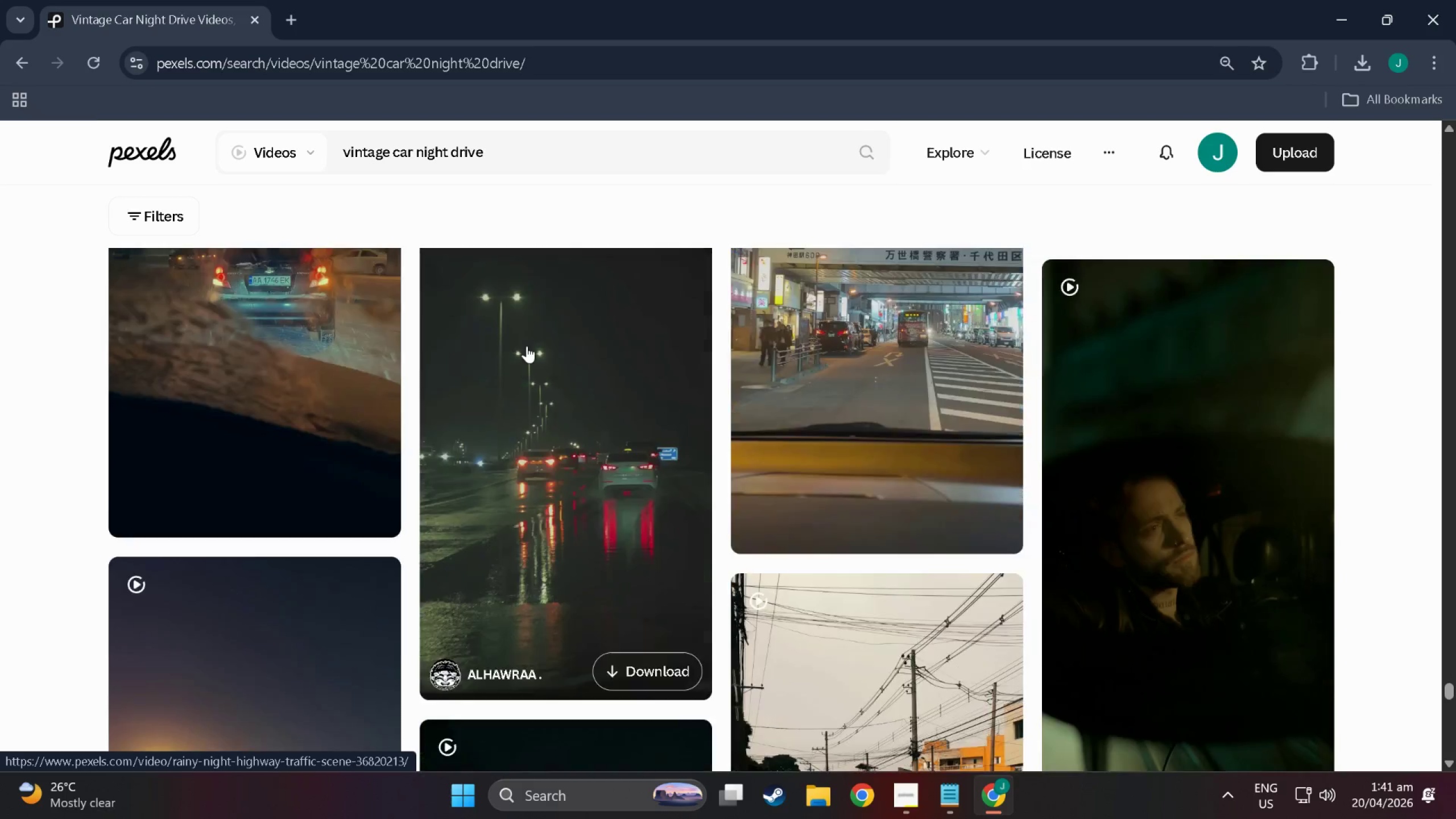 
key(ArrowDown)
 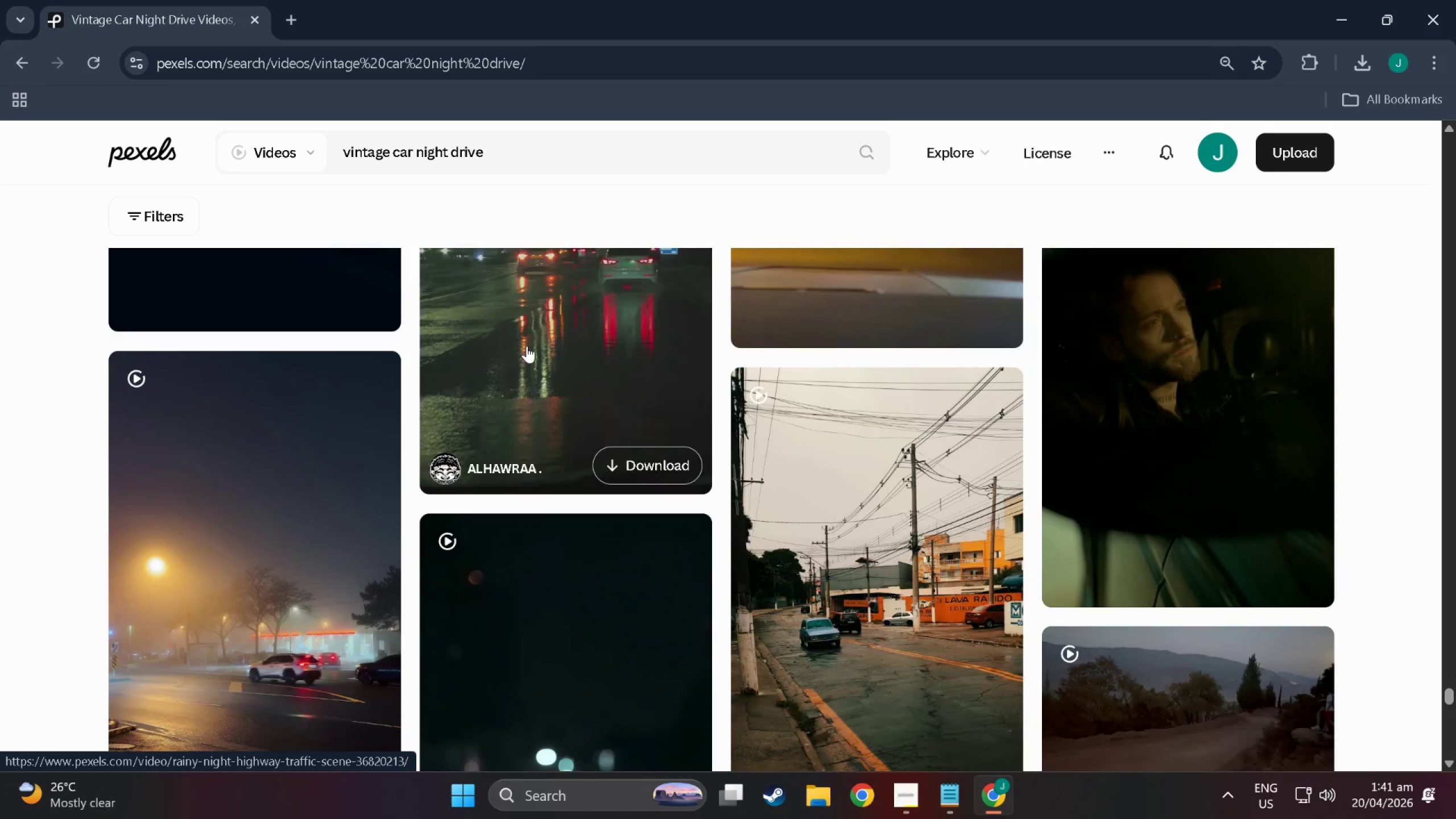 
key(ArrowDown)
 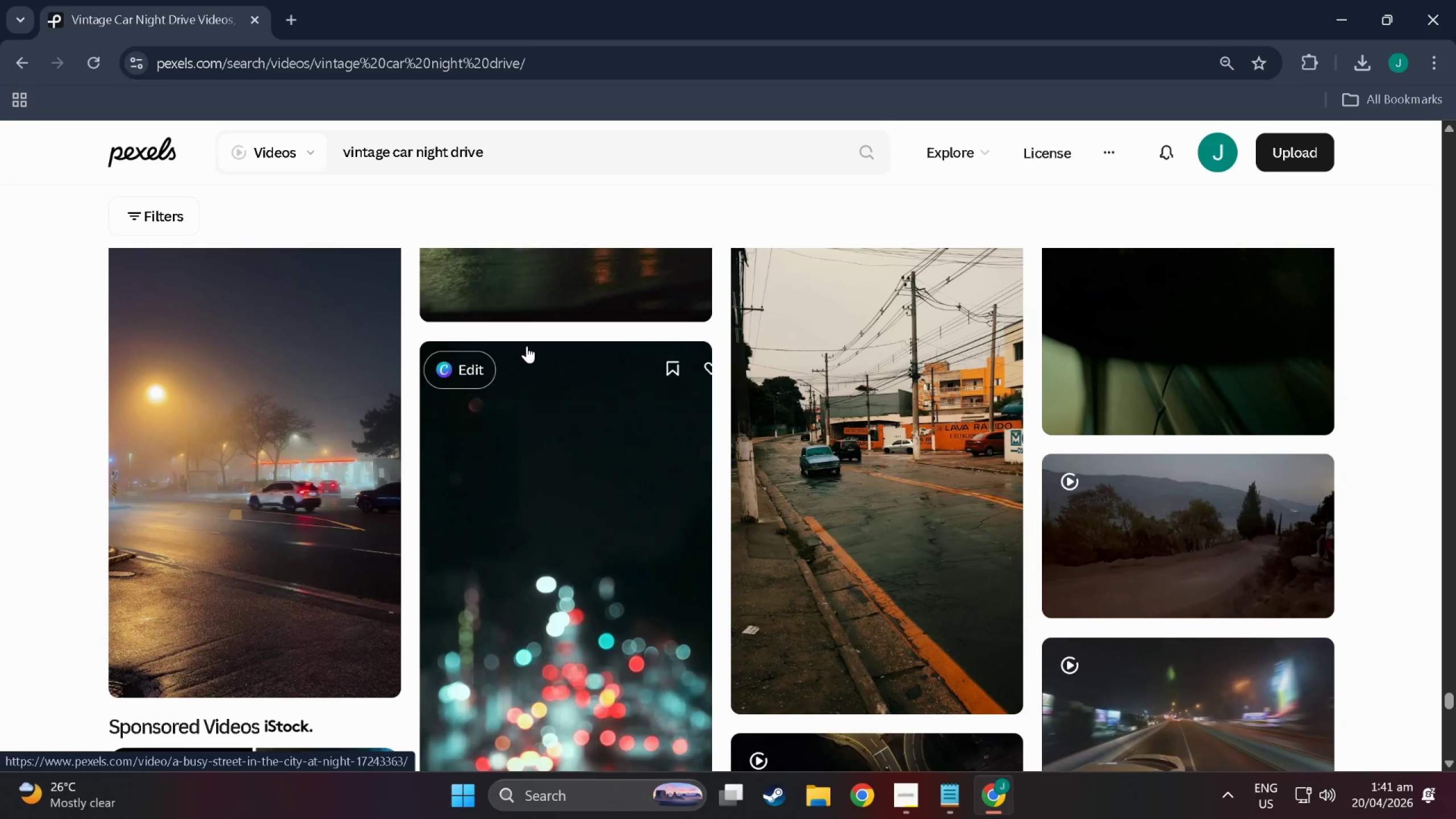 
key(ArrowDown)
 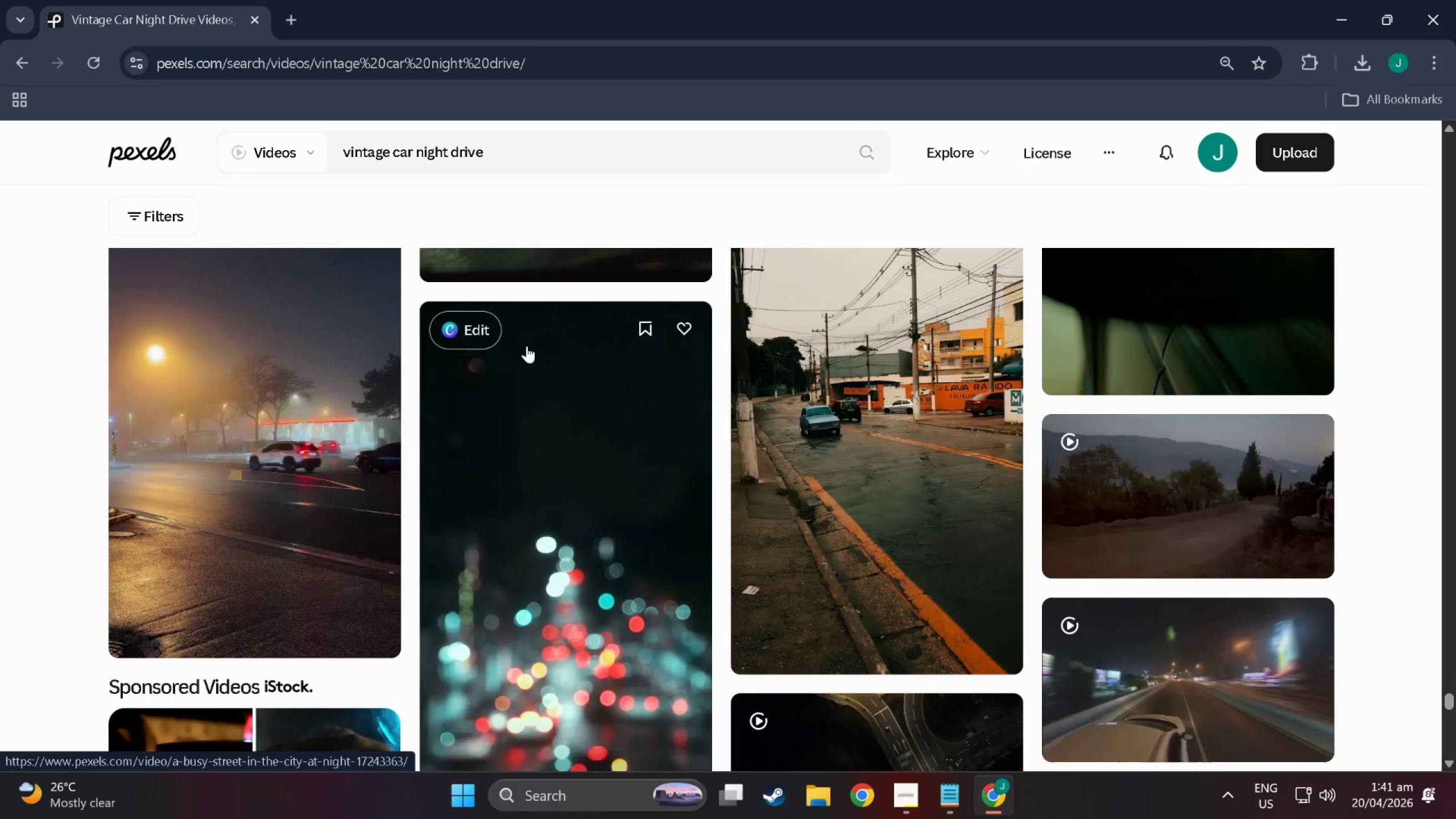 
key(ArrowDown)
 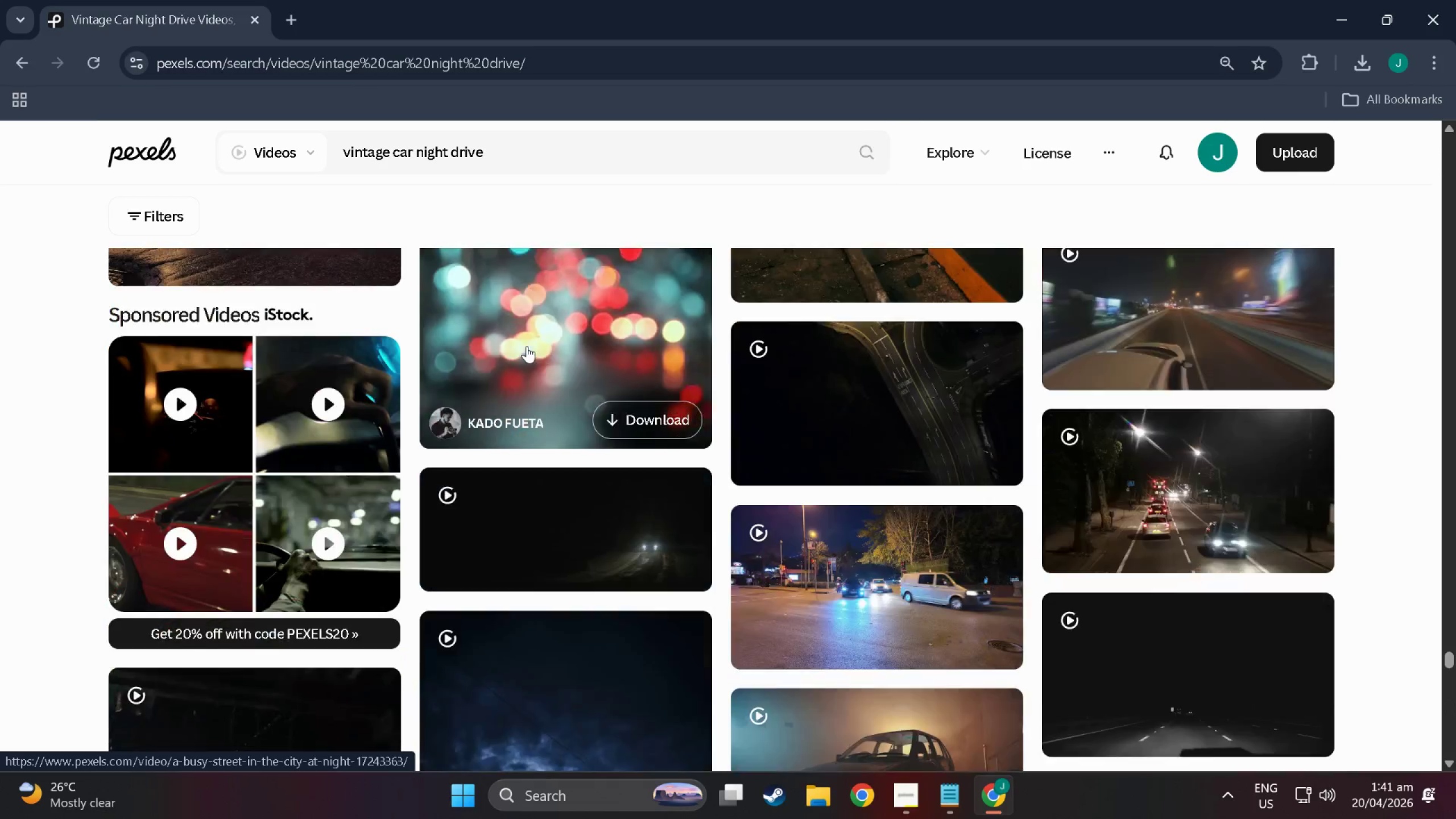 
key(ArrowDown)
 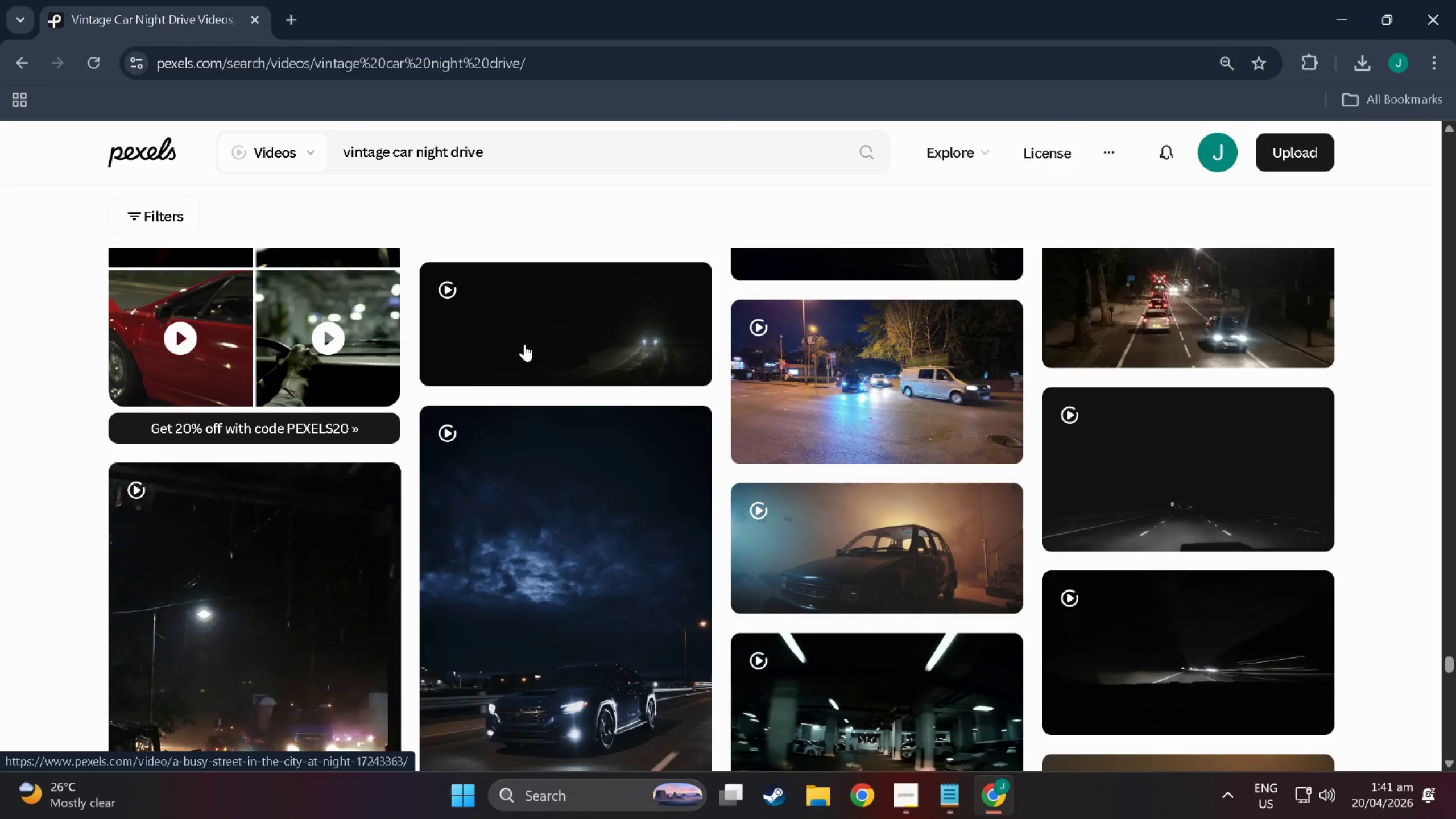 
key(ArrowDown)
 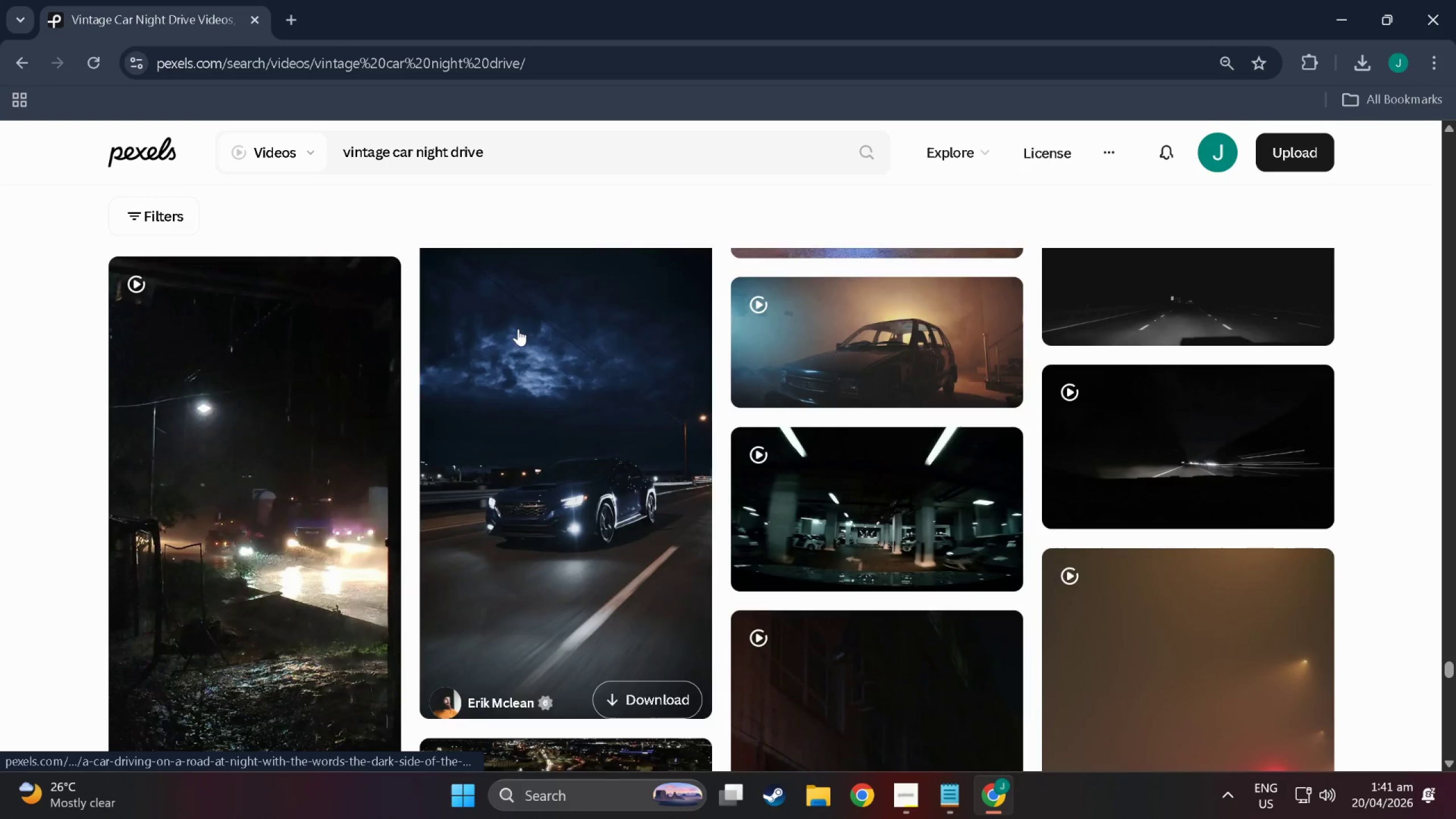 
key(ArrowDown)
 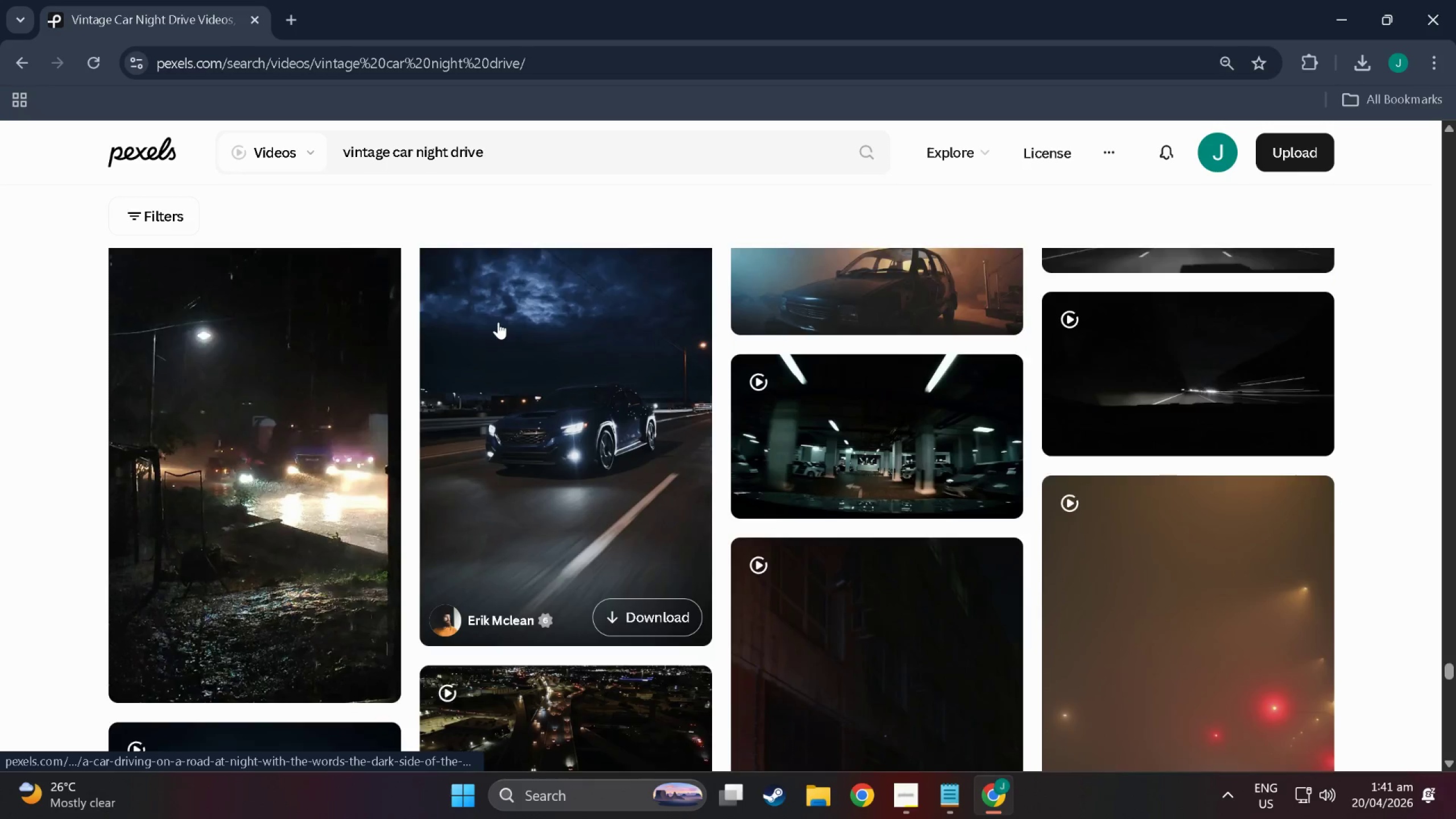 
scroll: coordinate [518, 329], scroll_direction: down, amount: 20.0
 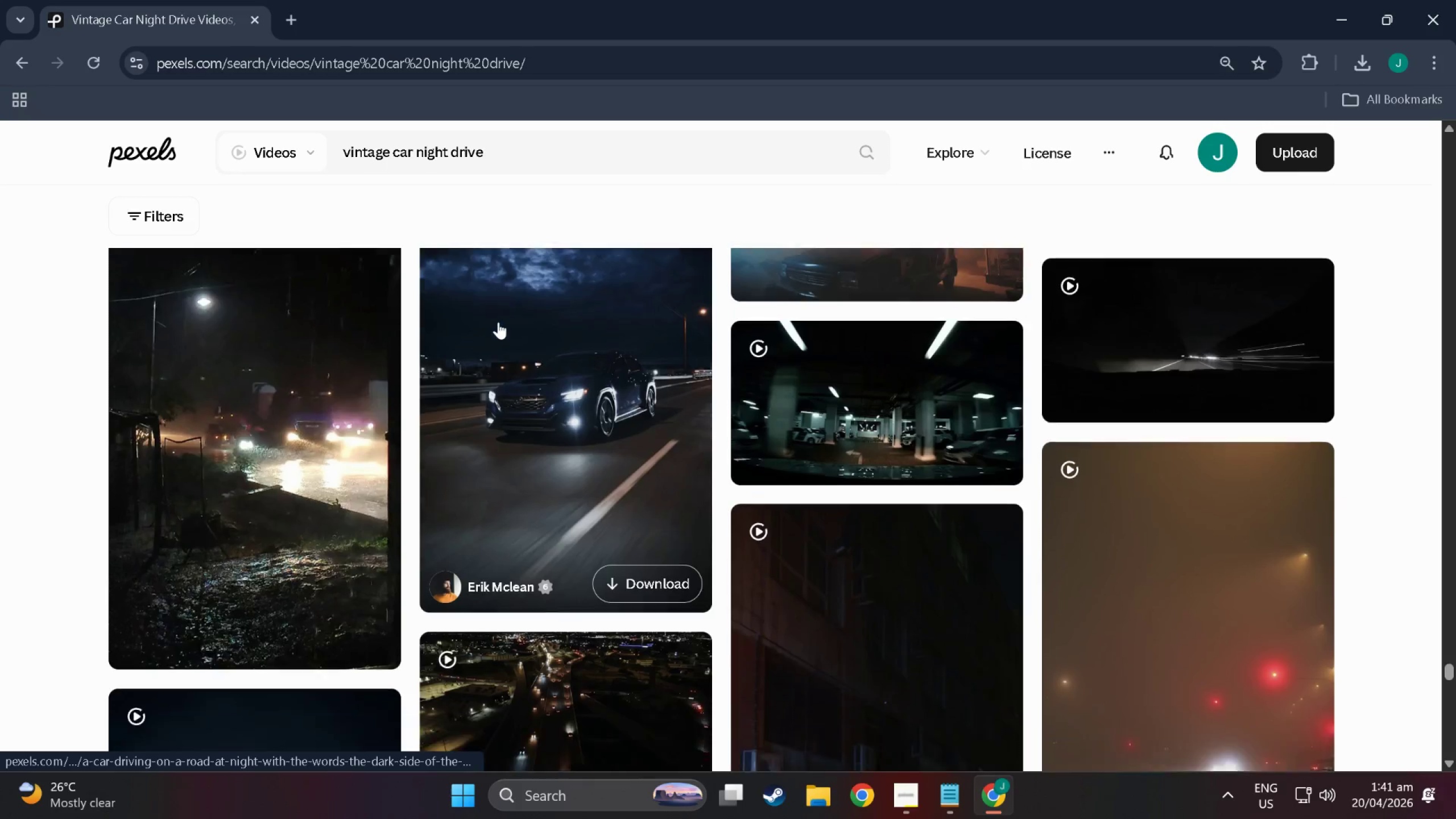 
key(ArrowDown)
 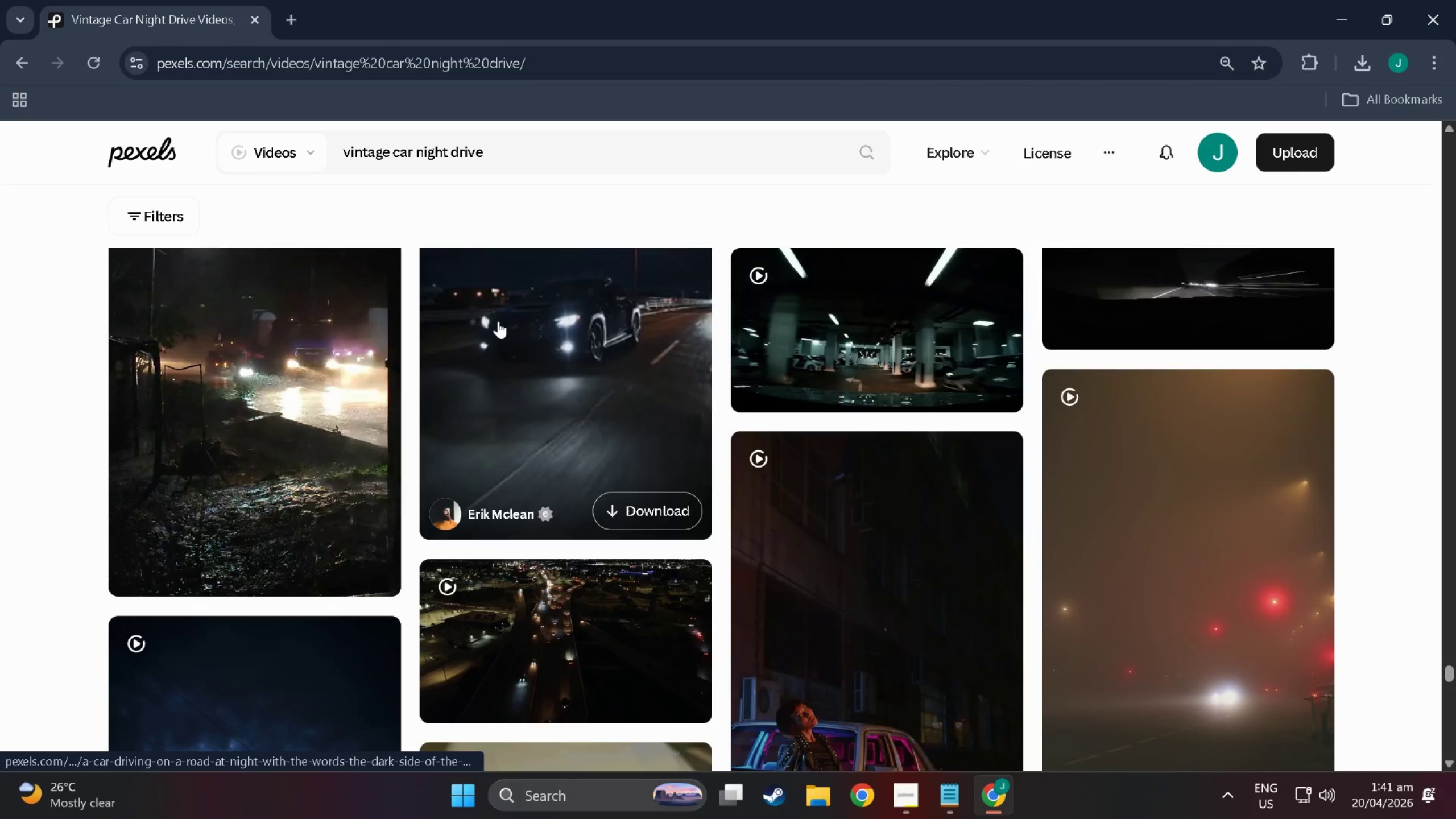 
scroll: coordinate [498, 322], scroll_direction: down, amount: 3.0
 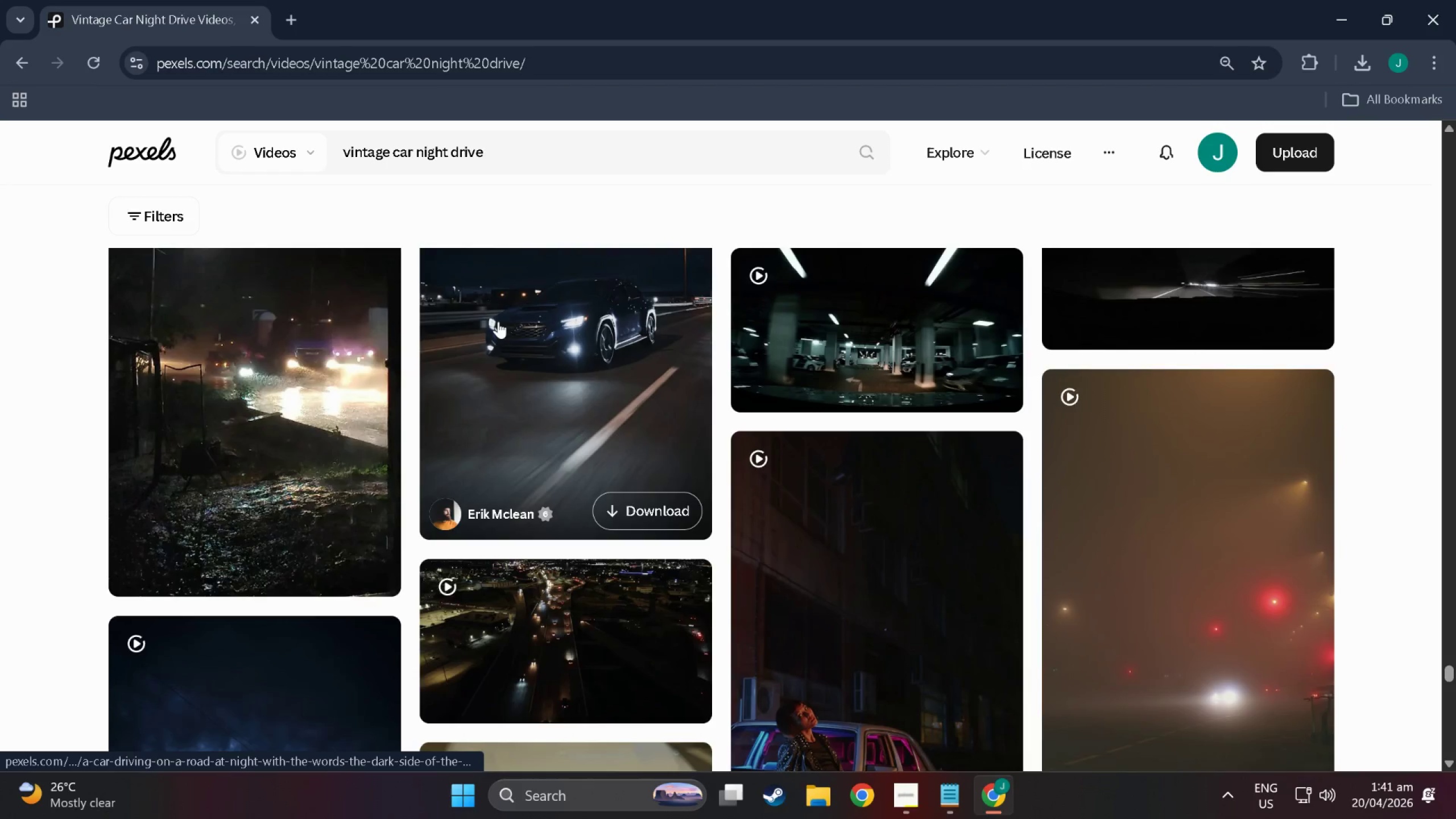 
key(ArrowDown)
 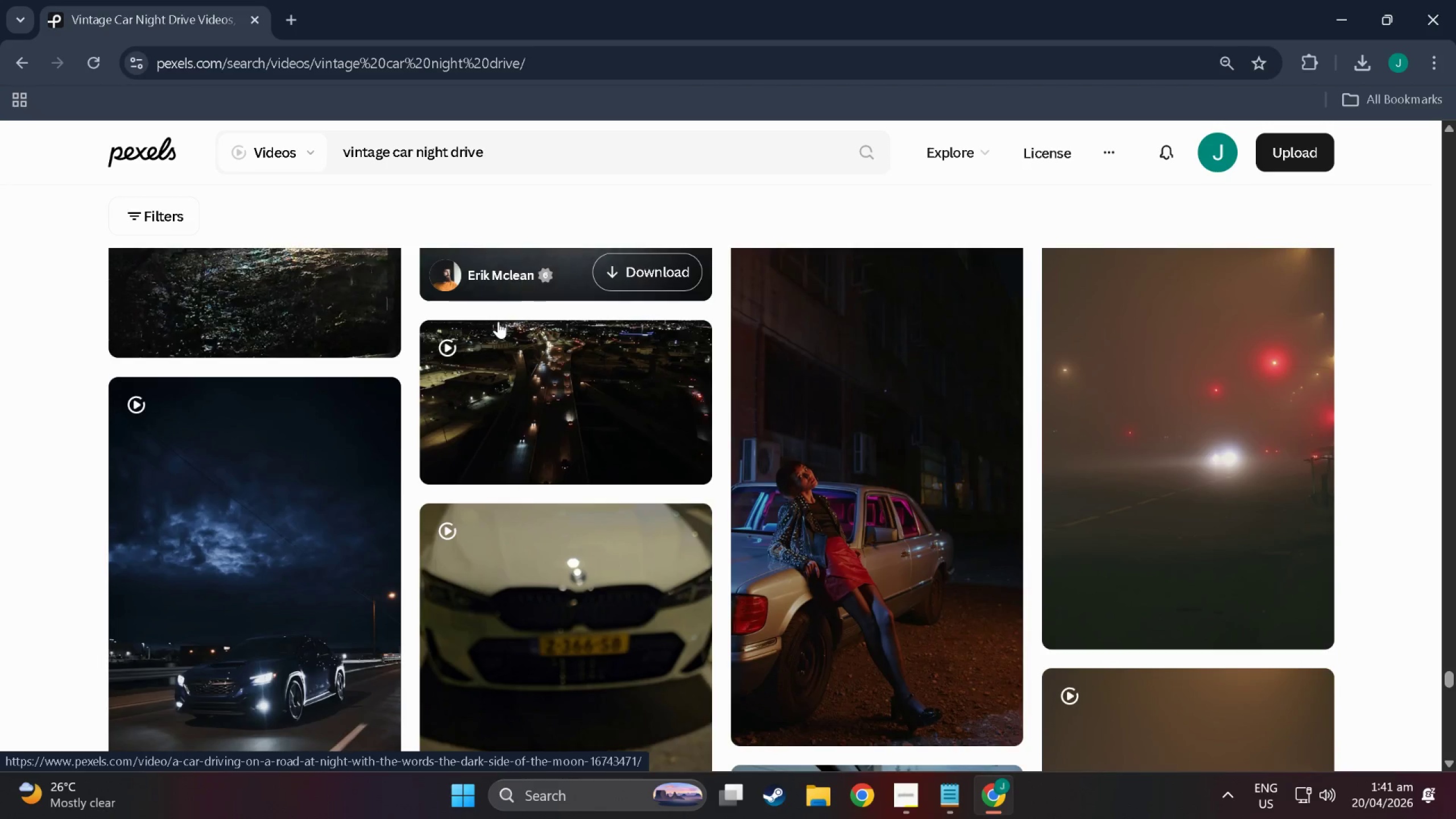 
scroll: coordinate [498, 321], scroll_direction: down, amount: 3.0
 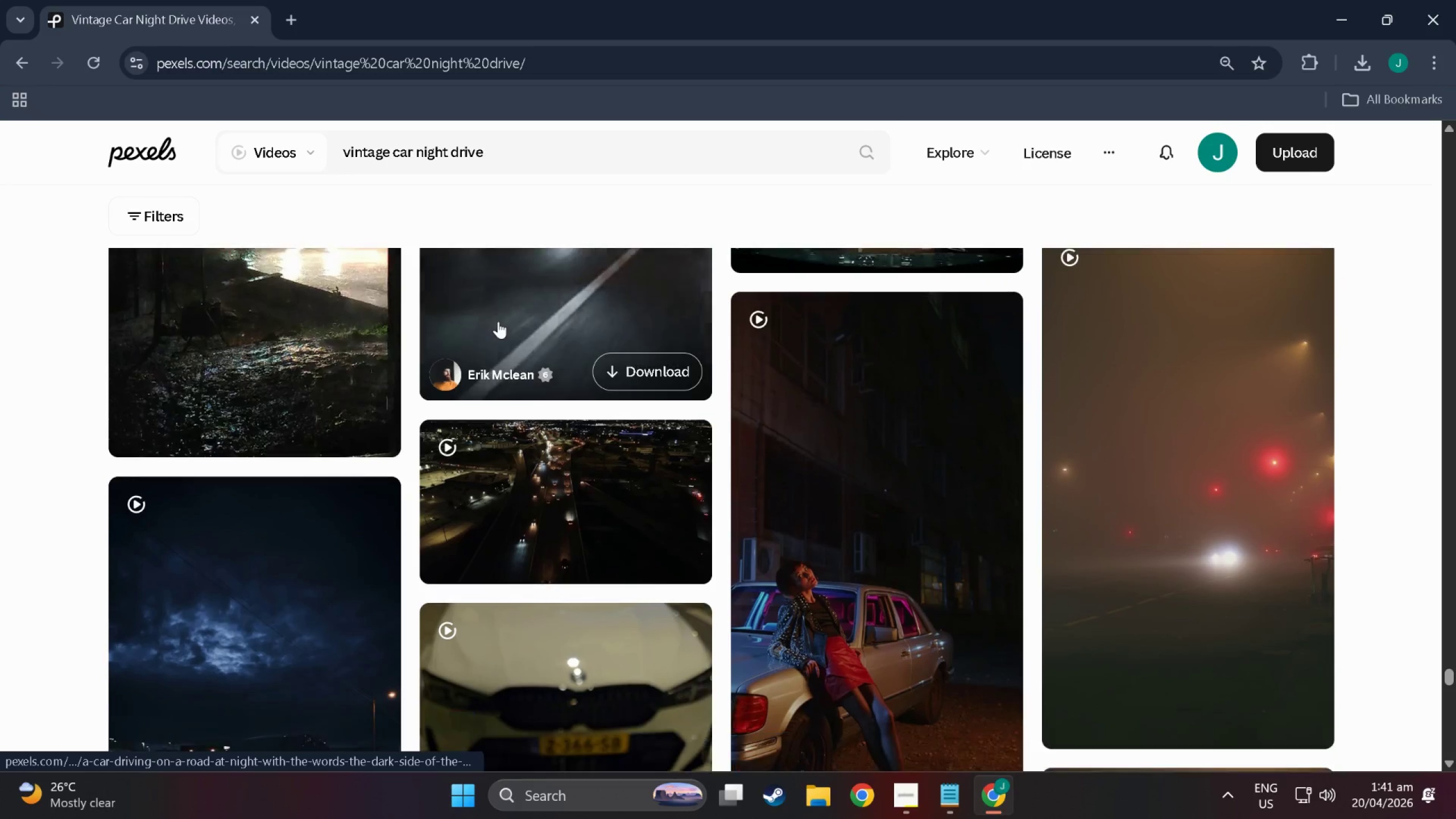 
key(ArrowDown)
 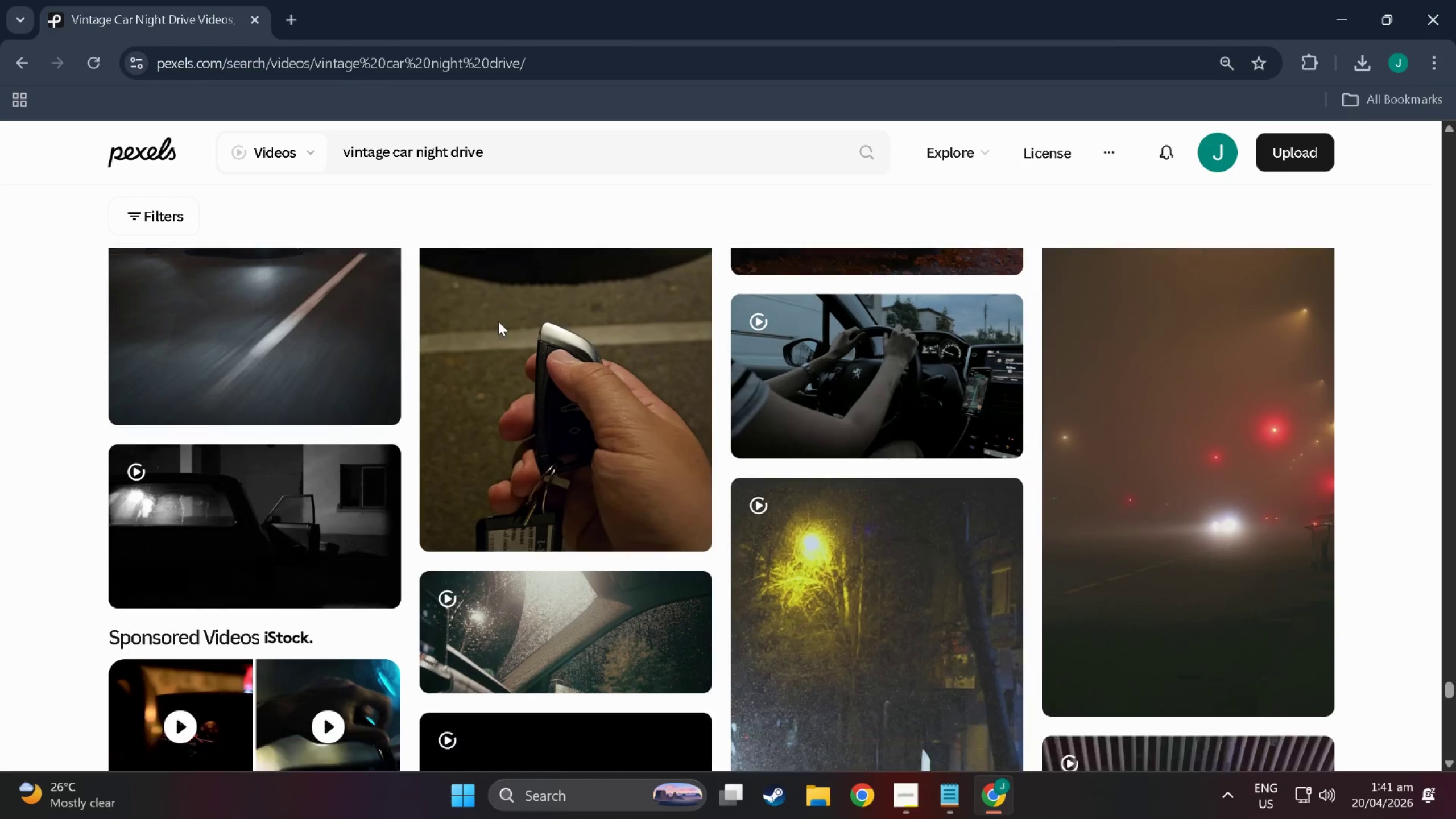 
key(ArrowDown)
 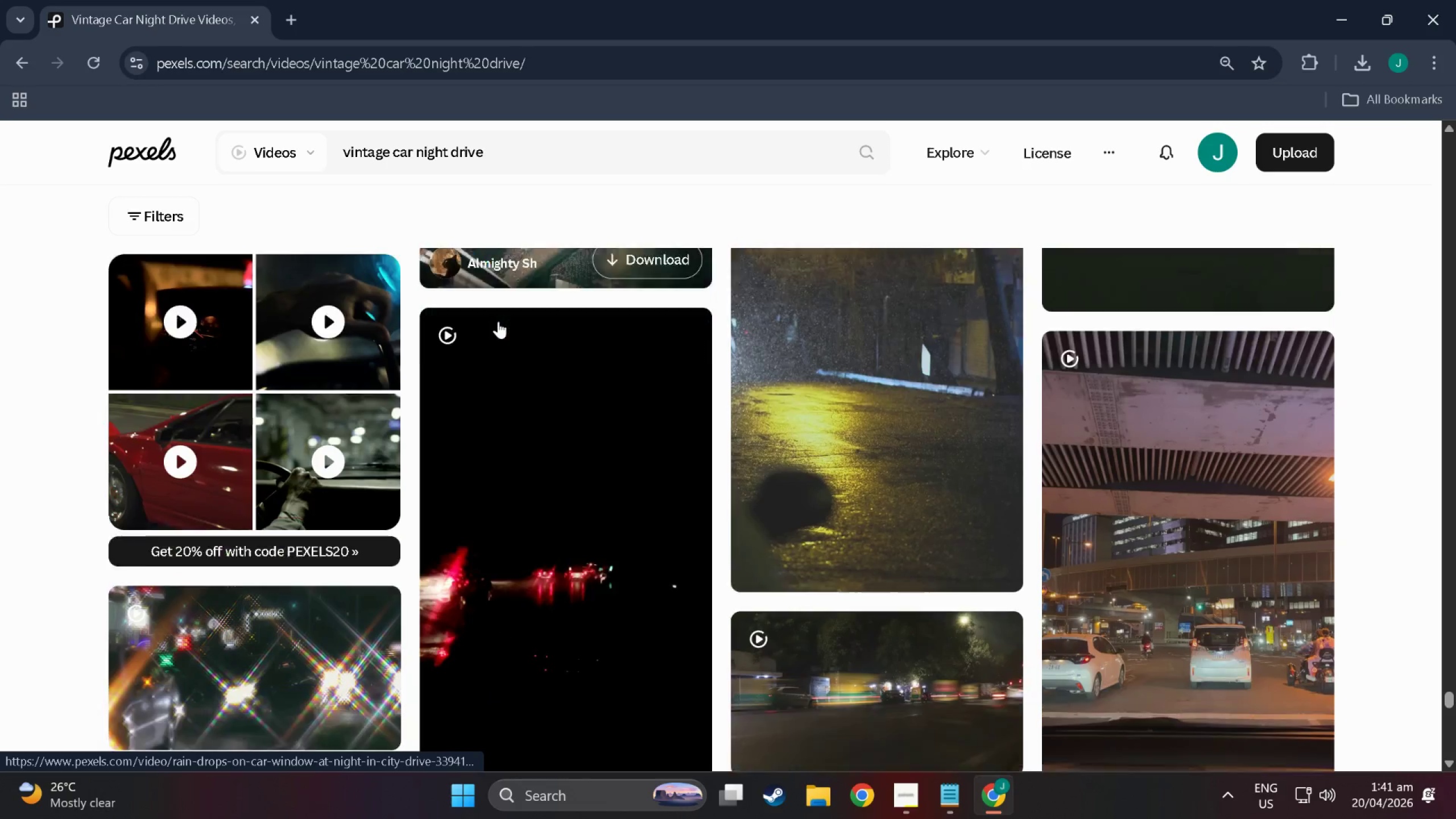 
key(ArrowDown)
 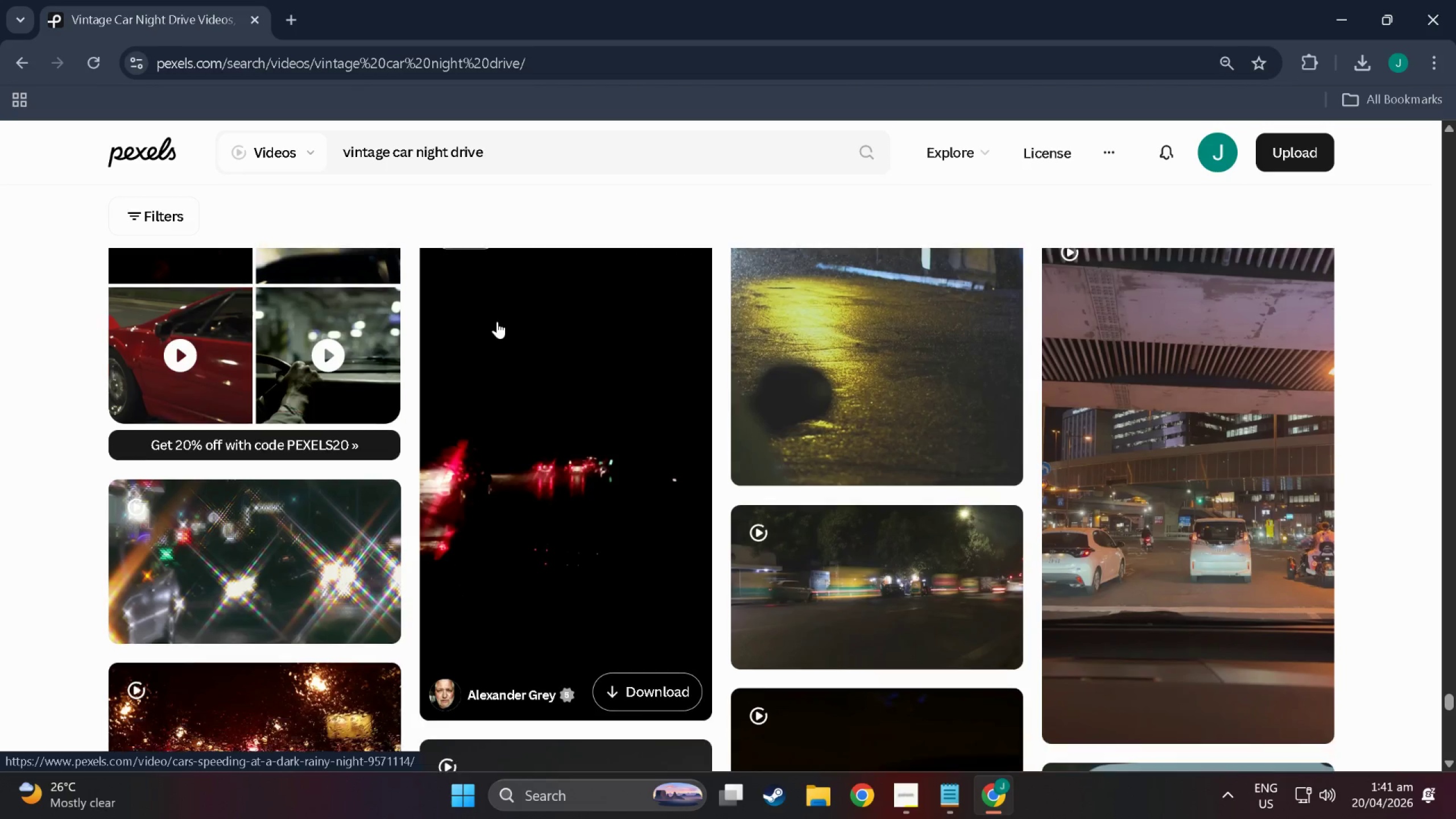 
scroll: coordinate [497, 321], scroll_direction: down, amount: 5.0
 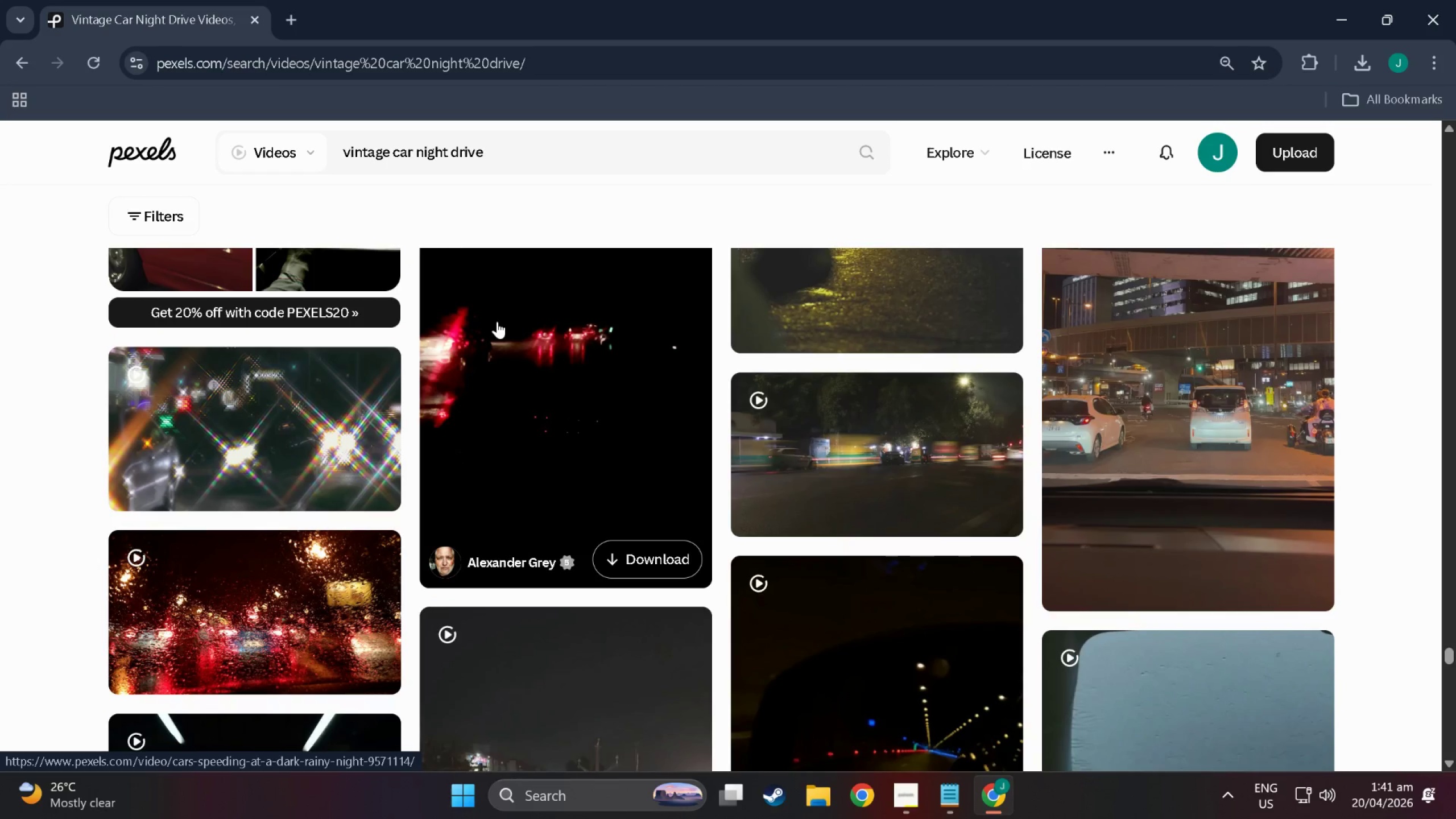 
key(ArrowDown)
 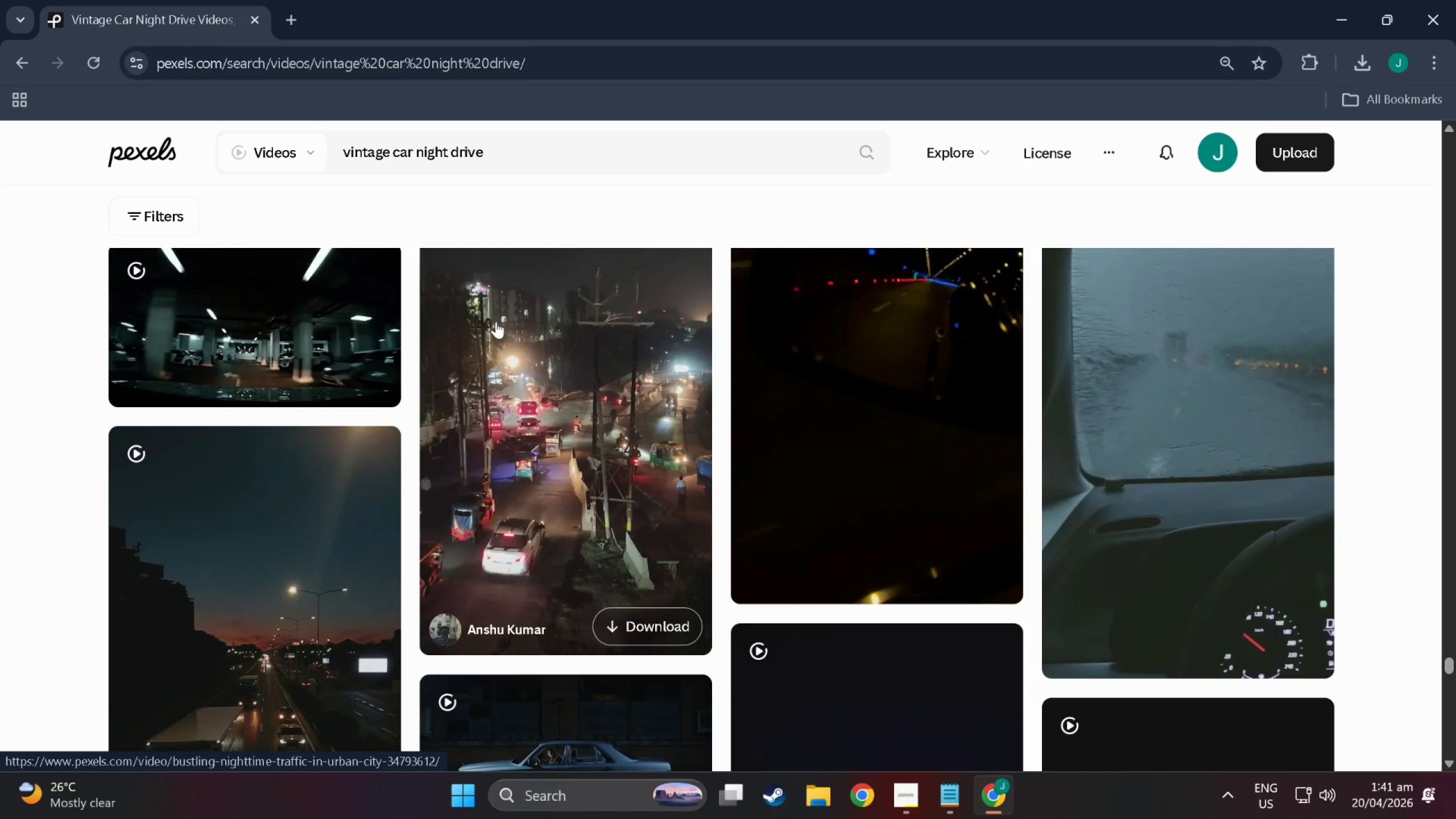 
scroll: coordinate [497, 321], scroll_direction: down, amount: 13.0
 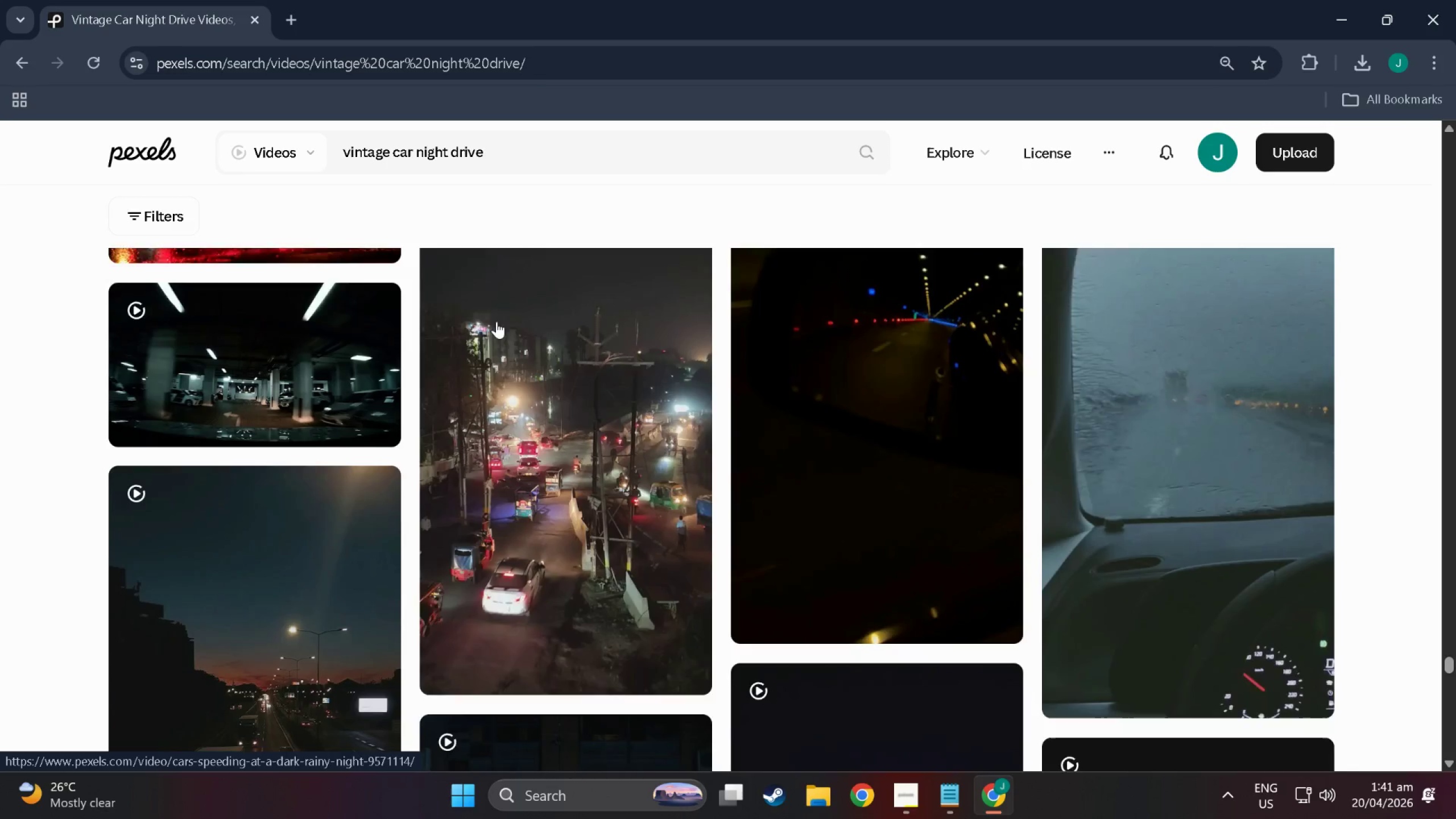 
key(ArrowDown)
 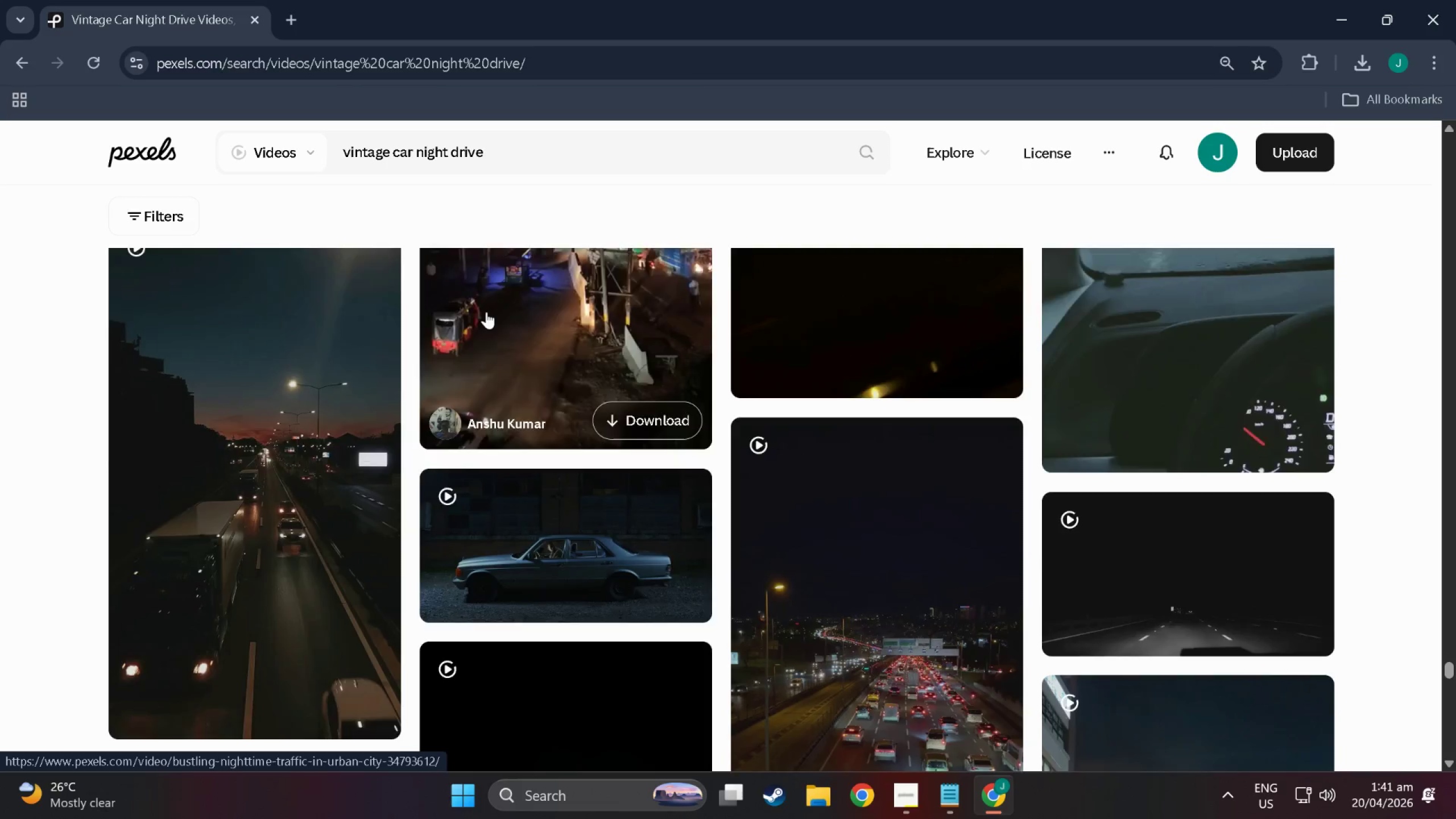 
scroll: coordinate [496, 321], scroll_direction: down, amount: 5.0
 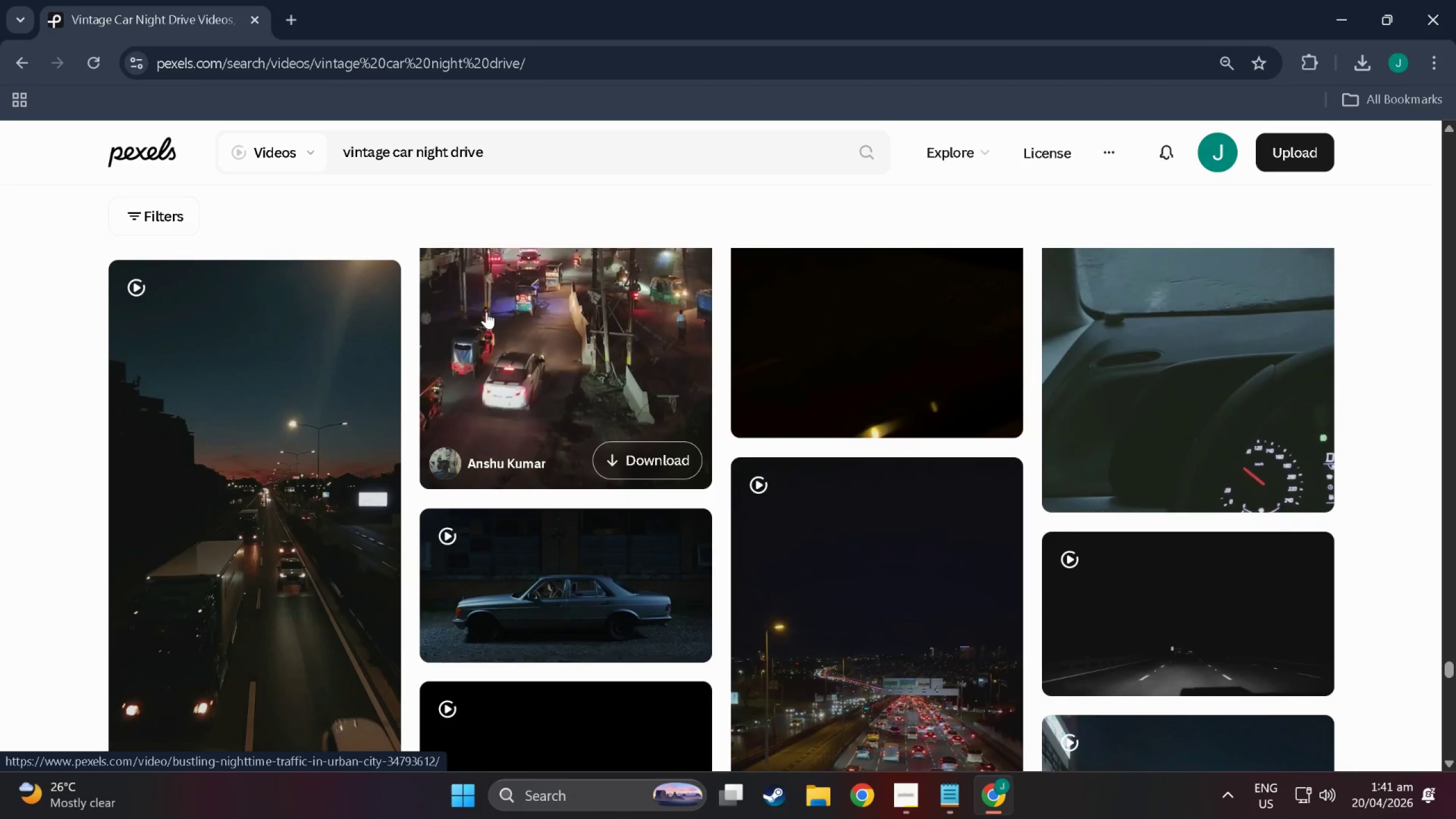 
key(ArrowDown)
 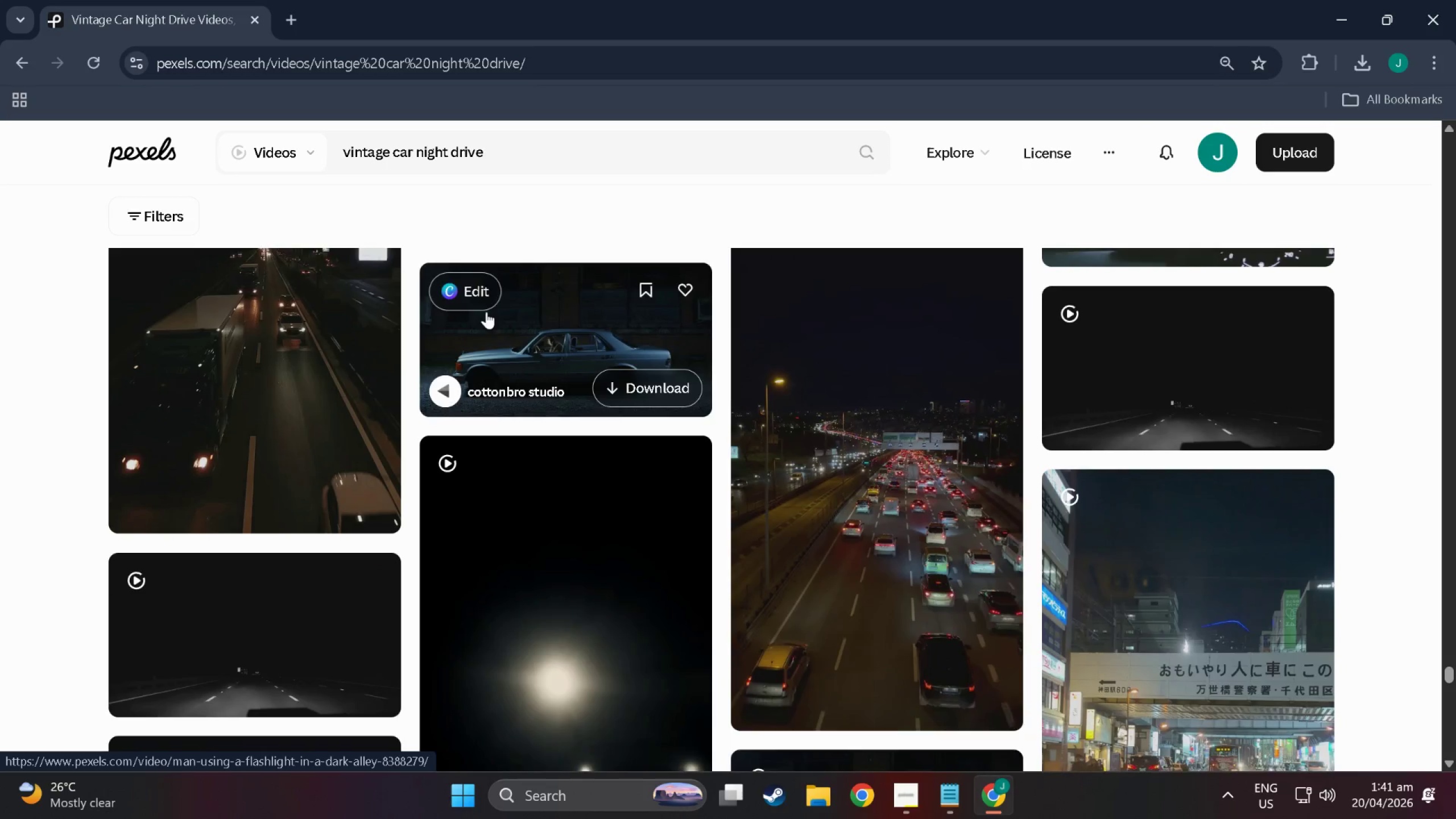 
scroll: coordinate [486, 312], scroll_direction: down, amount: 5.0
 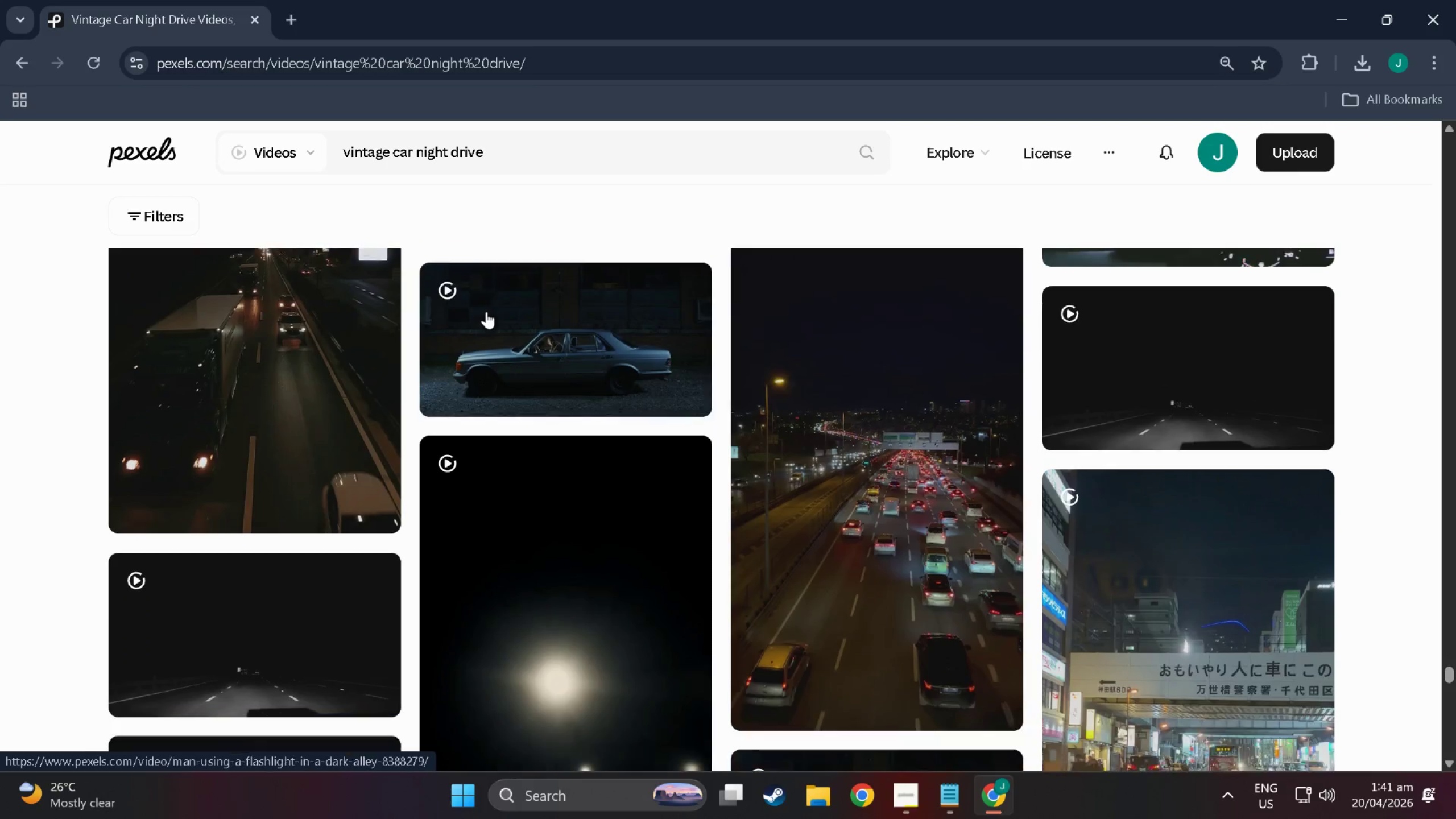 
key(ArrowDown)
 